 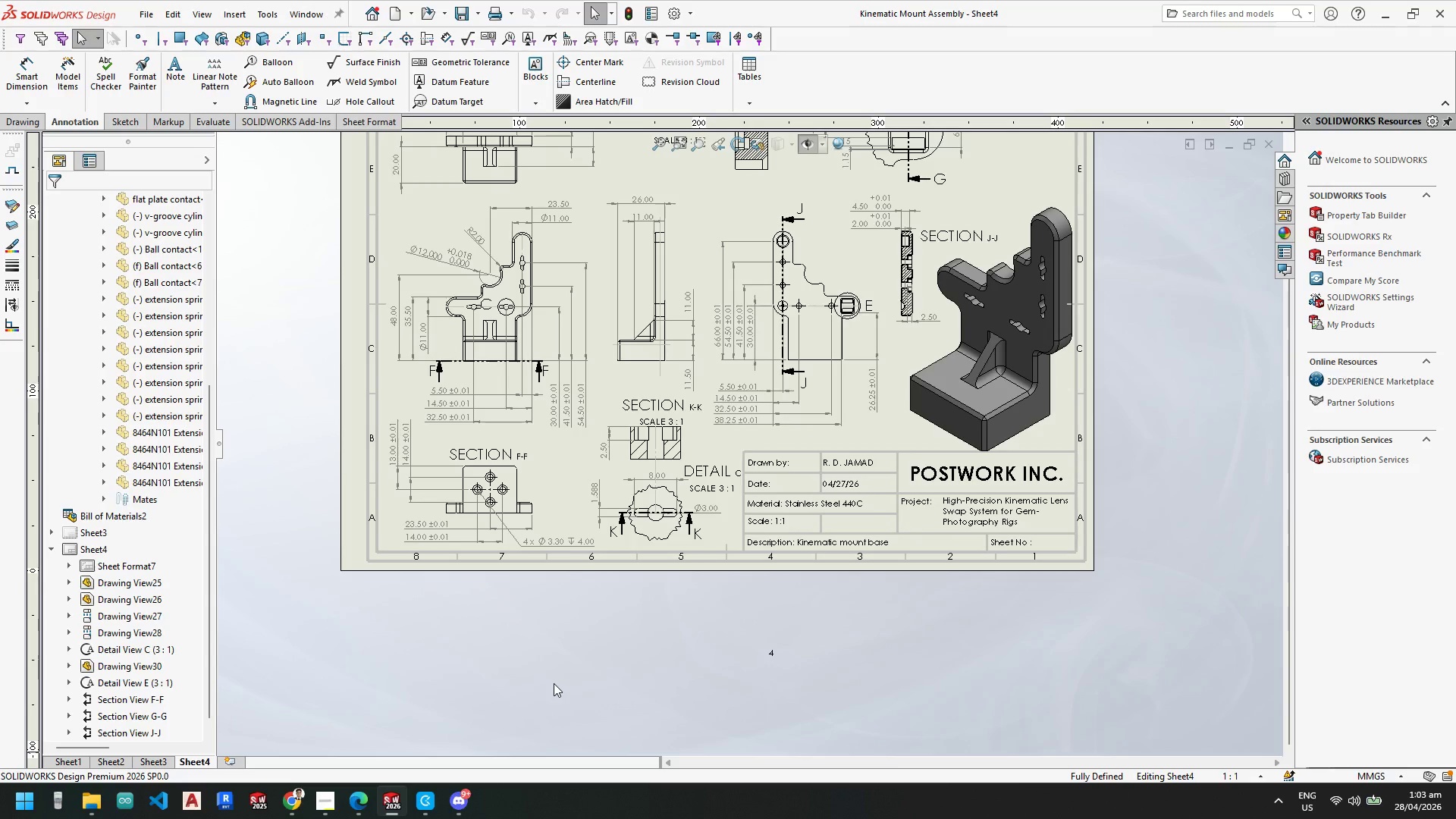 
scroll: coordinate [598, 262], scroll_direction: down, amount: 5.0
 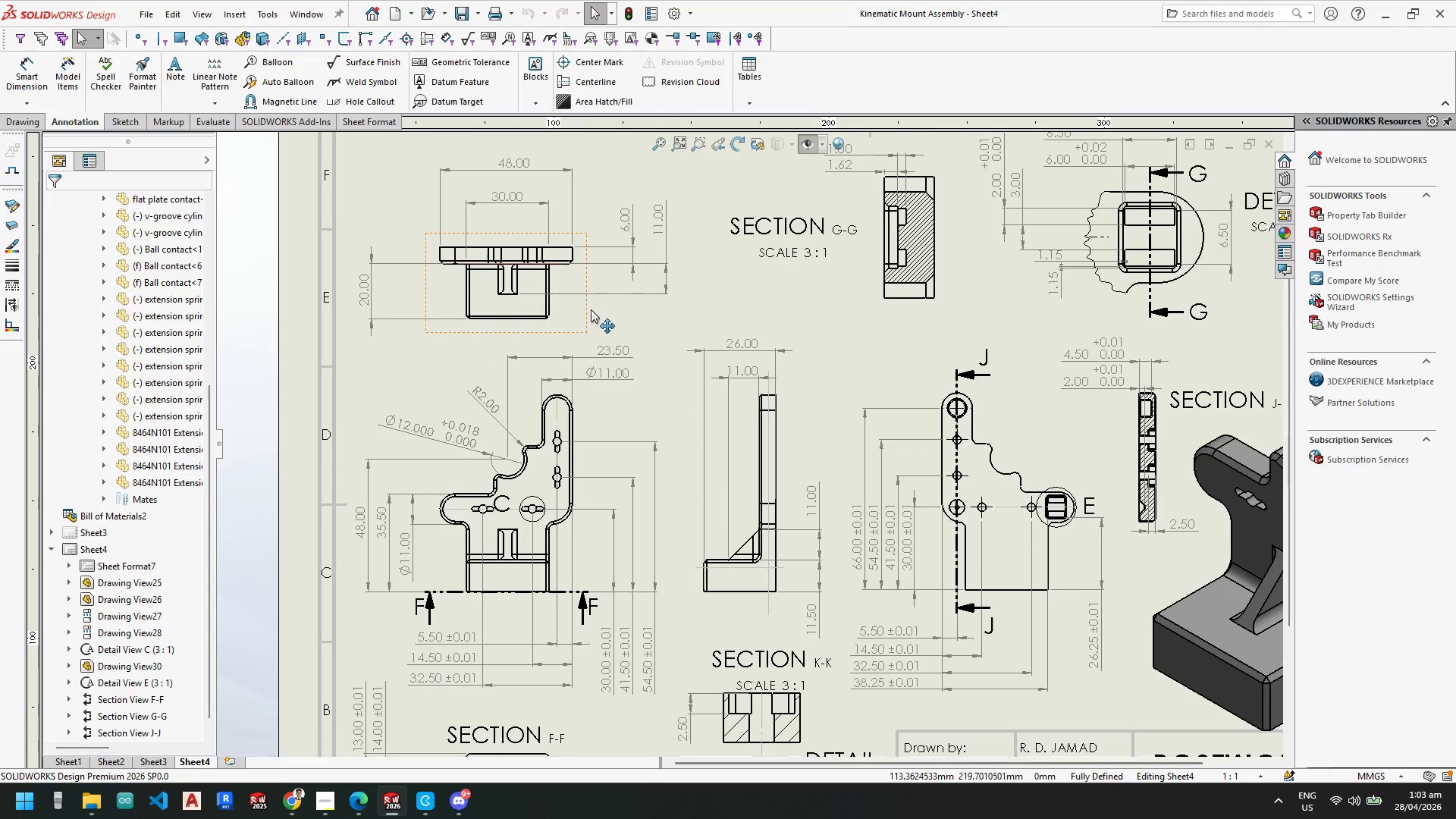 
left_click_drag(start_coordinate=[589, 311], to_coordinate=[588, 297])
 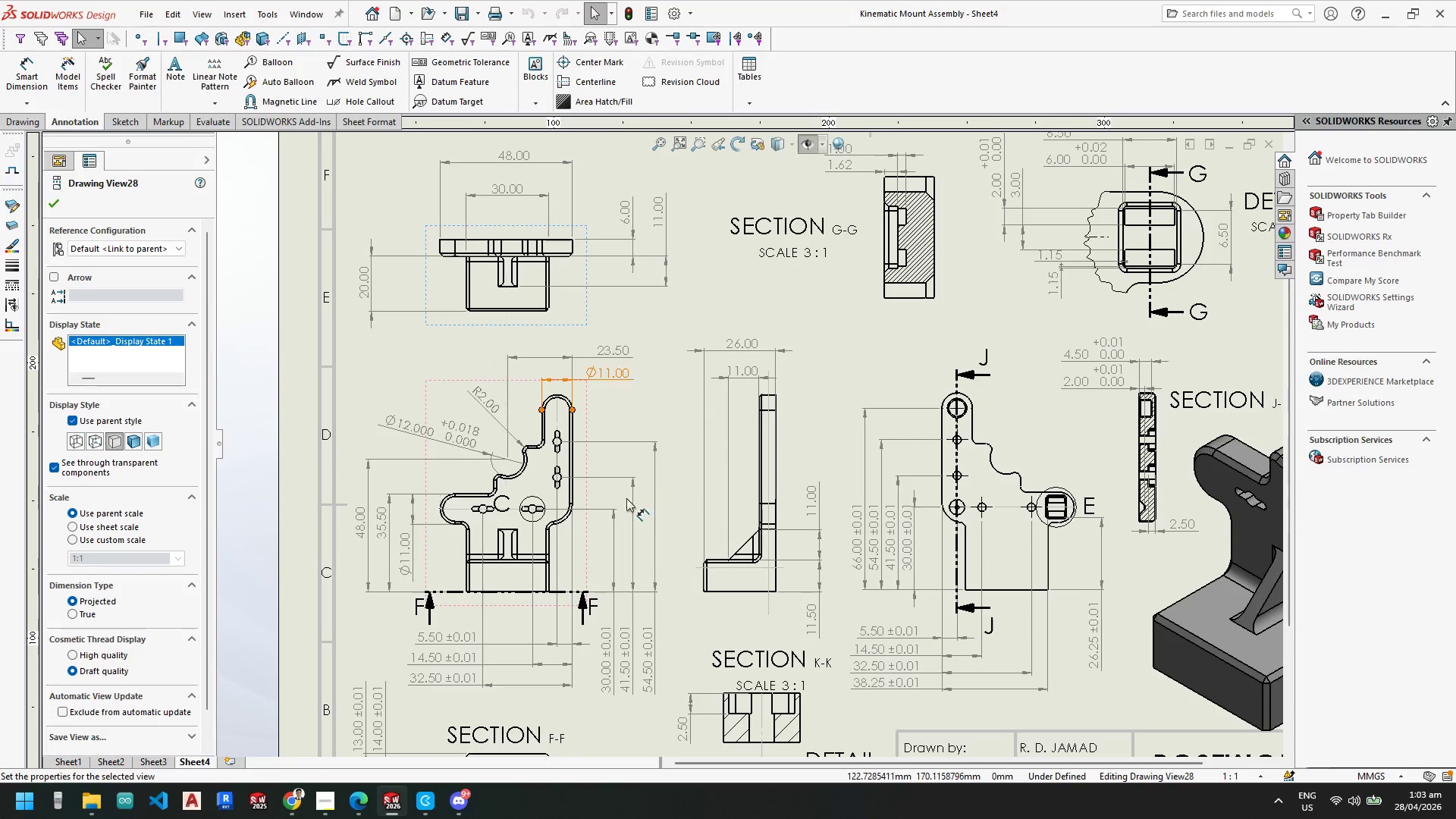 
scroll: coordinate [627, 508], scroll_direction: up, amount: 2.0
 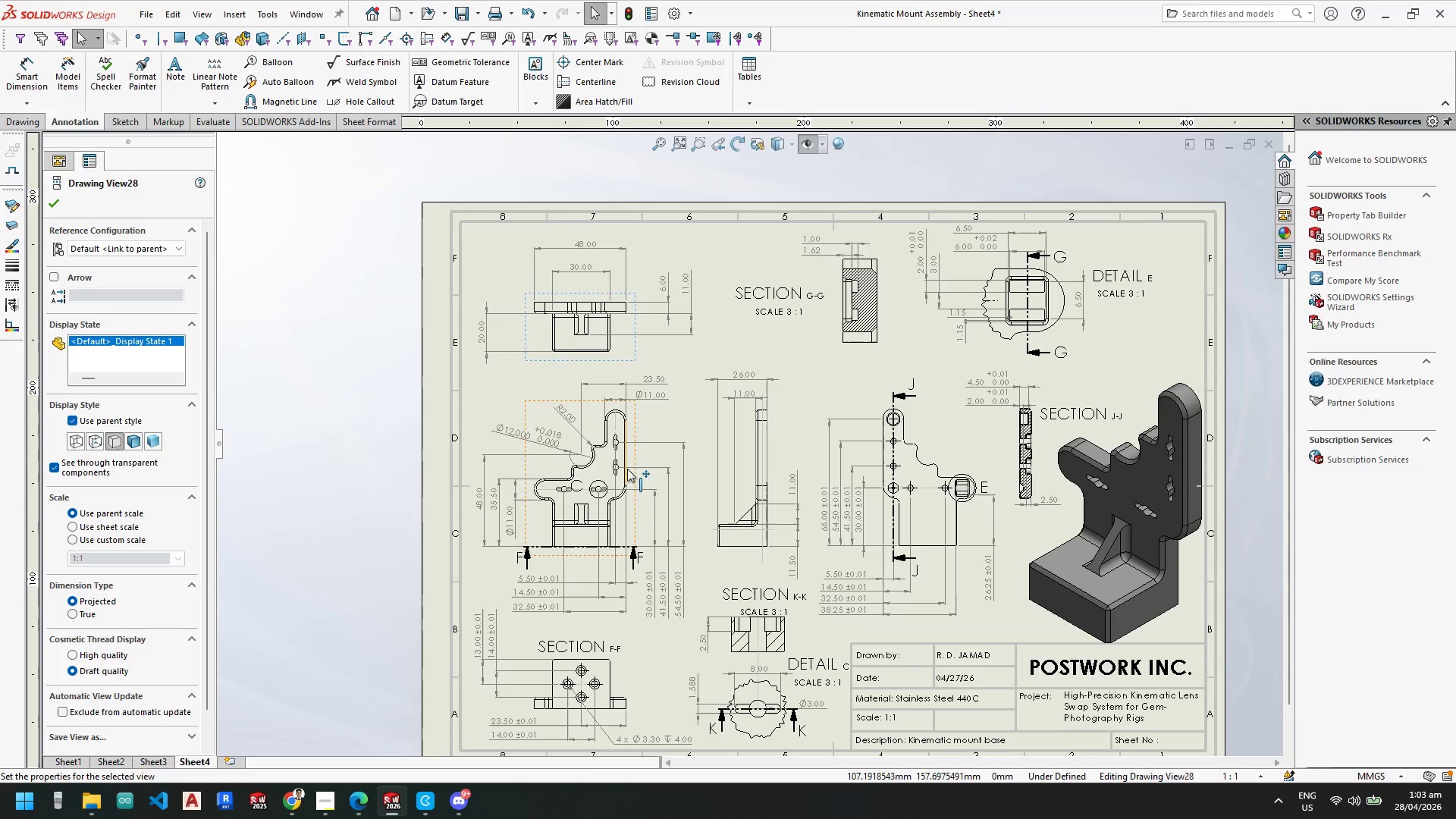 
scroll: coordinate [627, 466], scroll_direction: down, amount: 2.0
 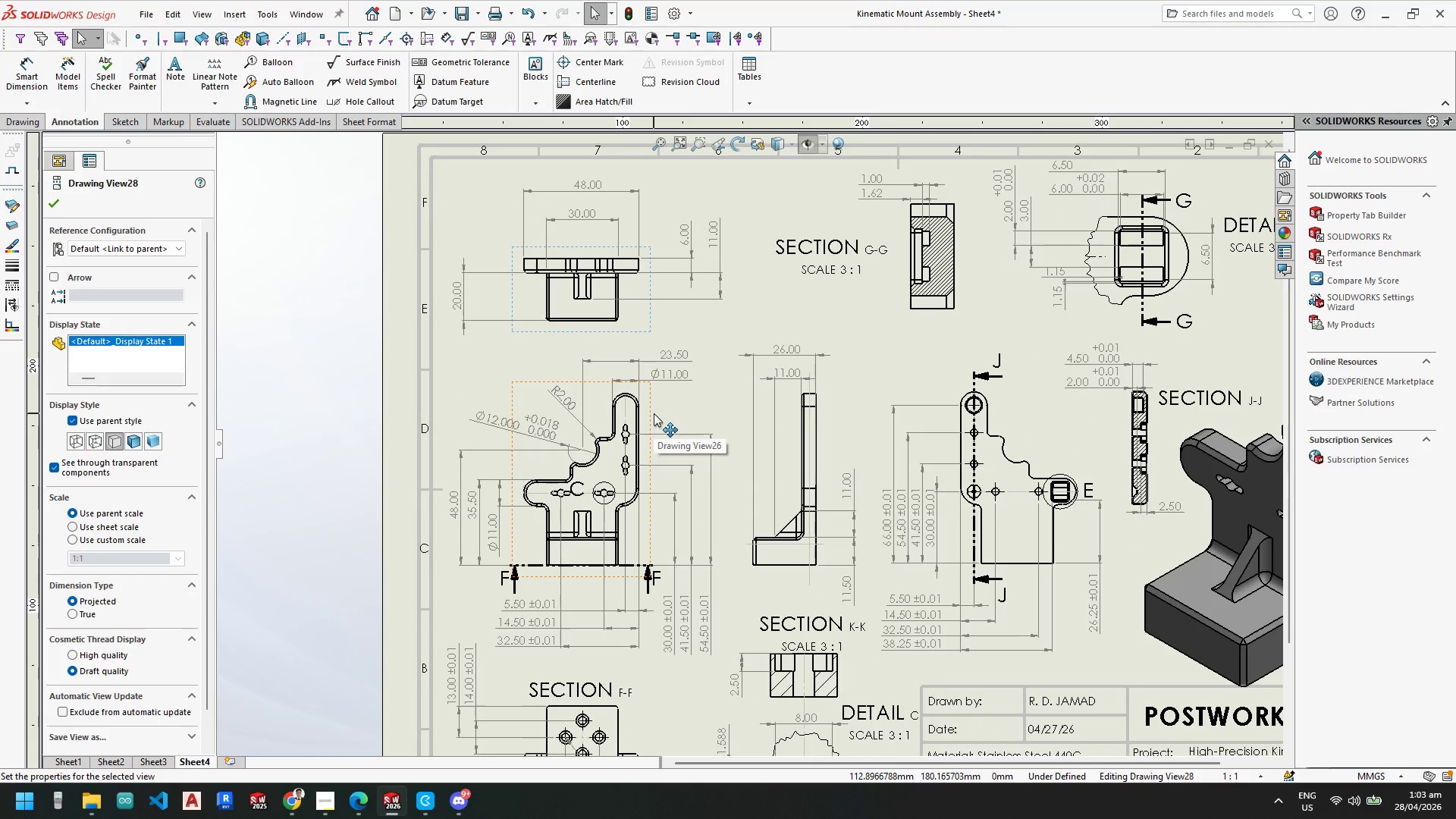 
left_click_drag(start_coordinate=[654, 413], to_coordinate=[654, 403])
 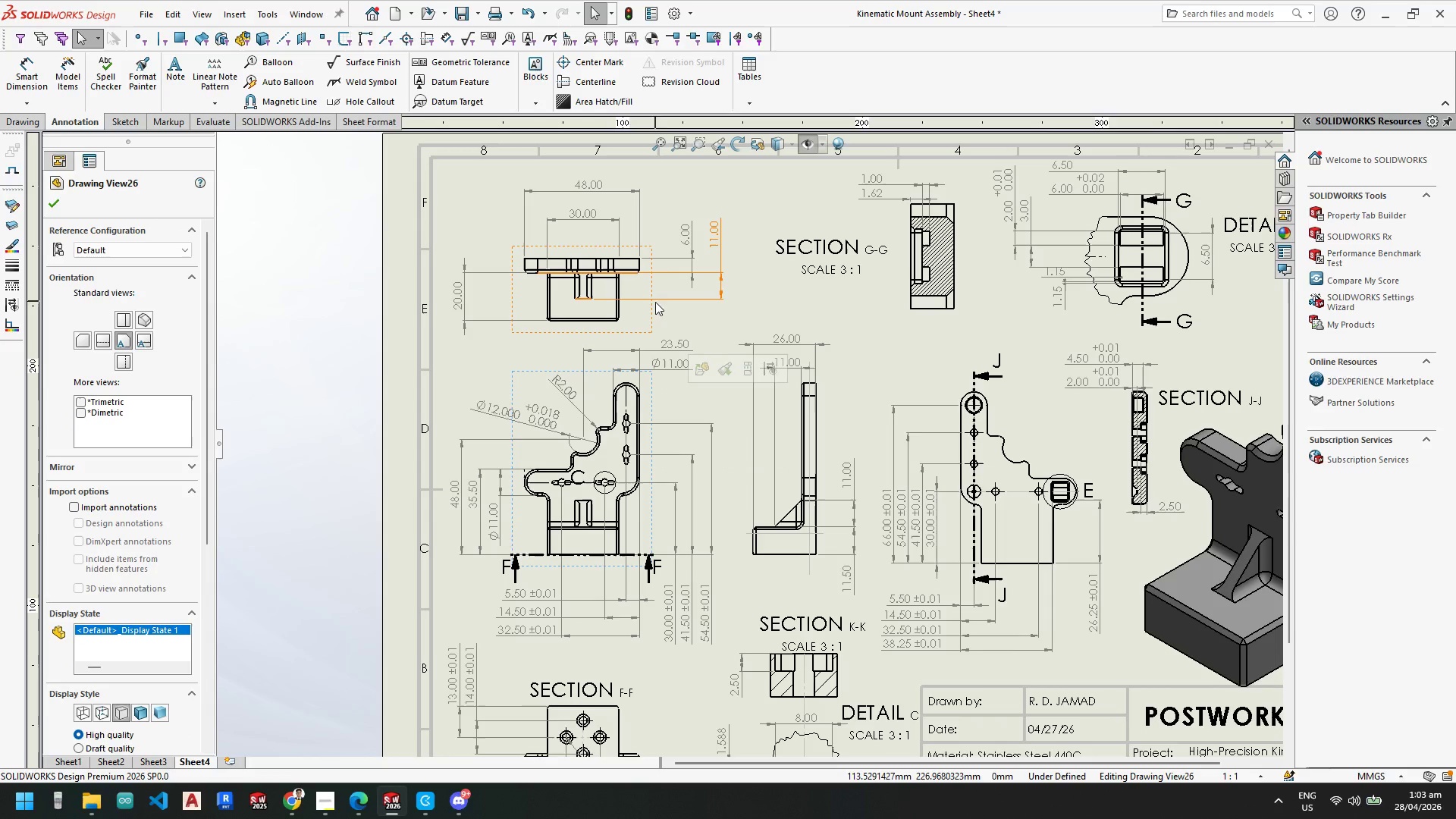 
left_click_drag(start_coordinate=[655, 307], to_coordinate=[661, 303])
 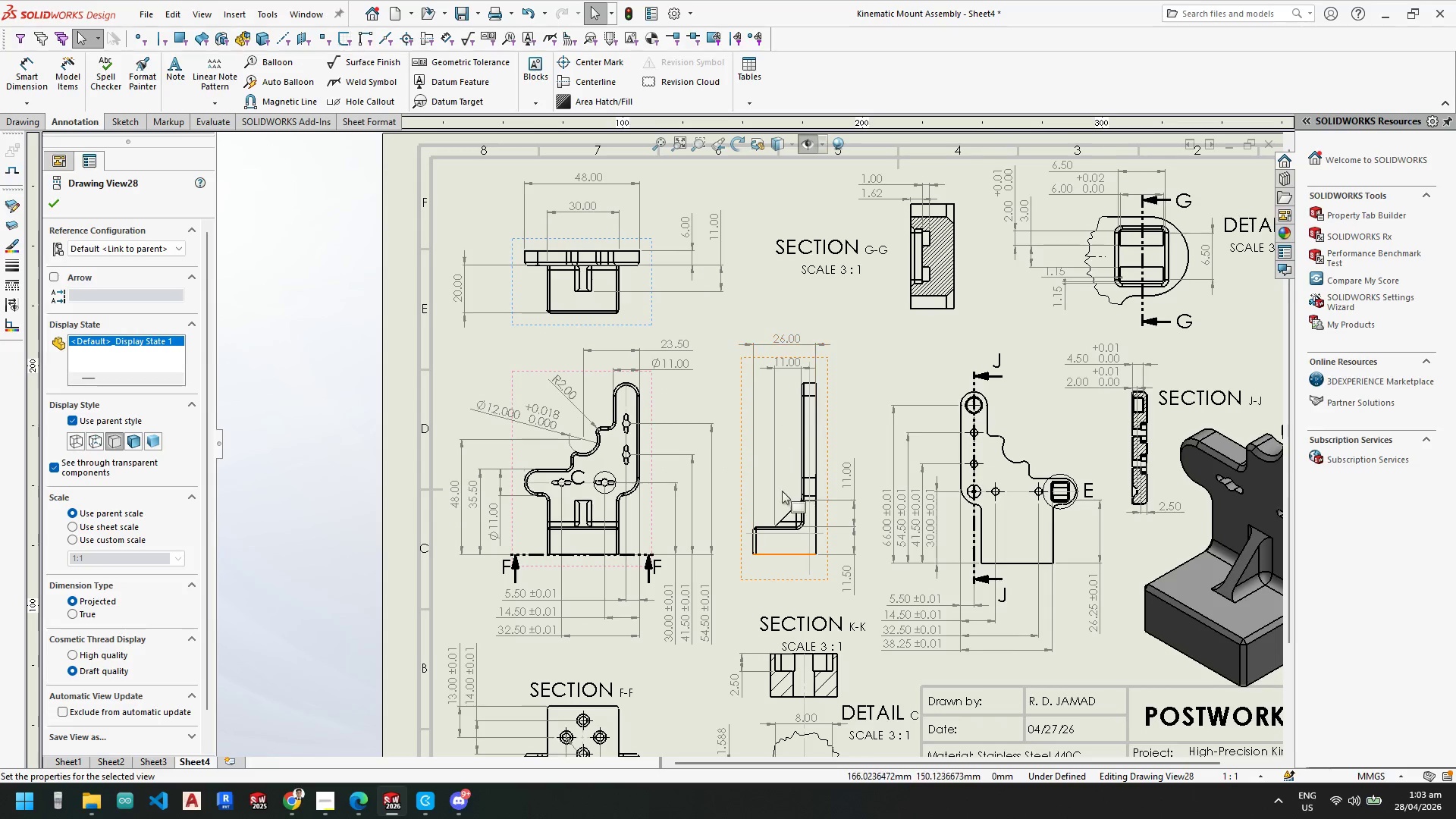 
key(Escape)
 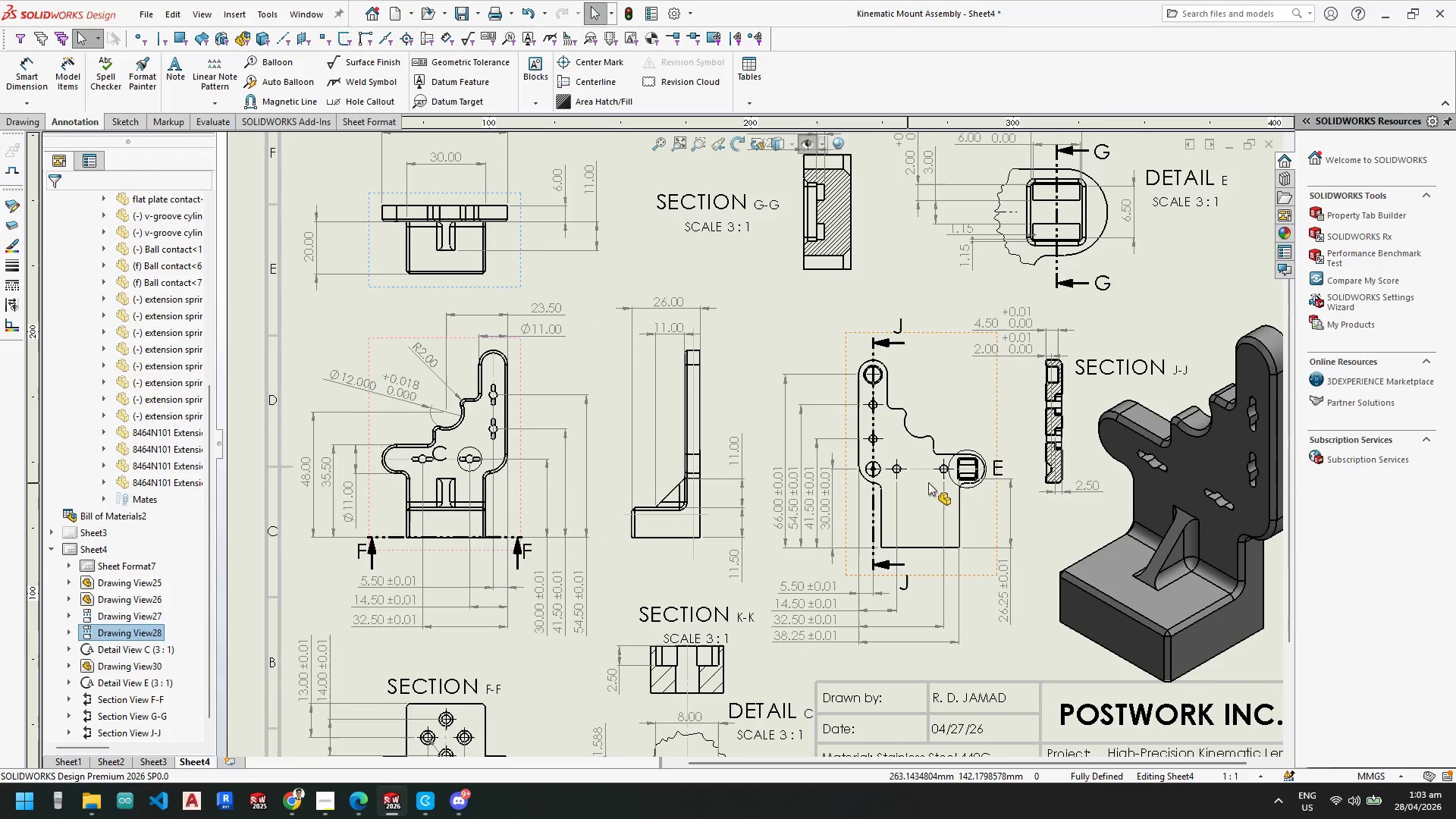 
scroll: coordinate [902, 482], scroll_direction: down, amount: 1.0
 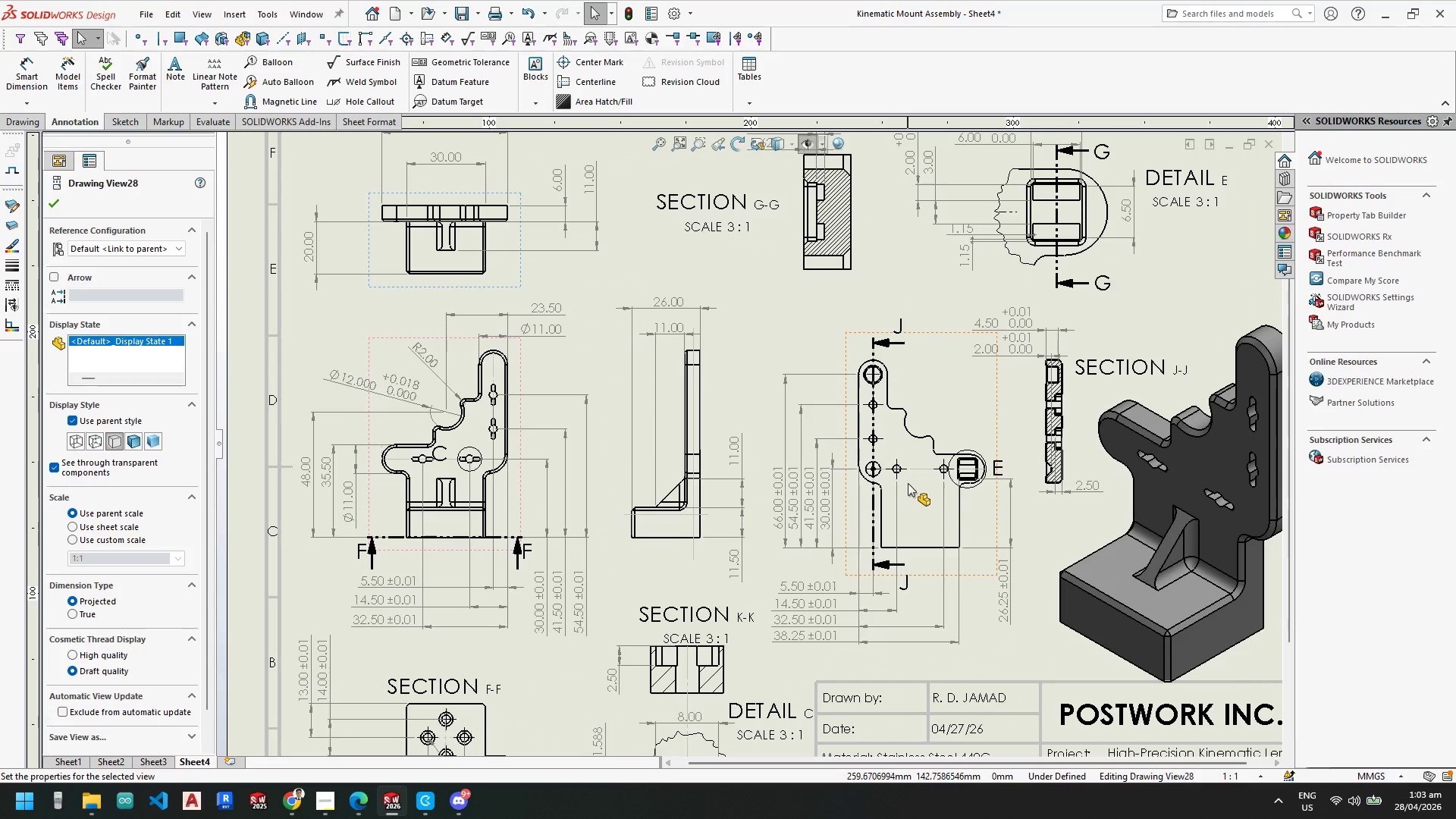 
key(Escape)
 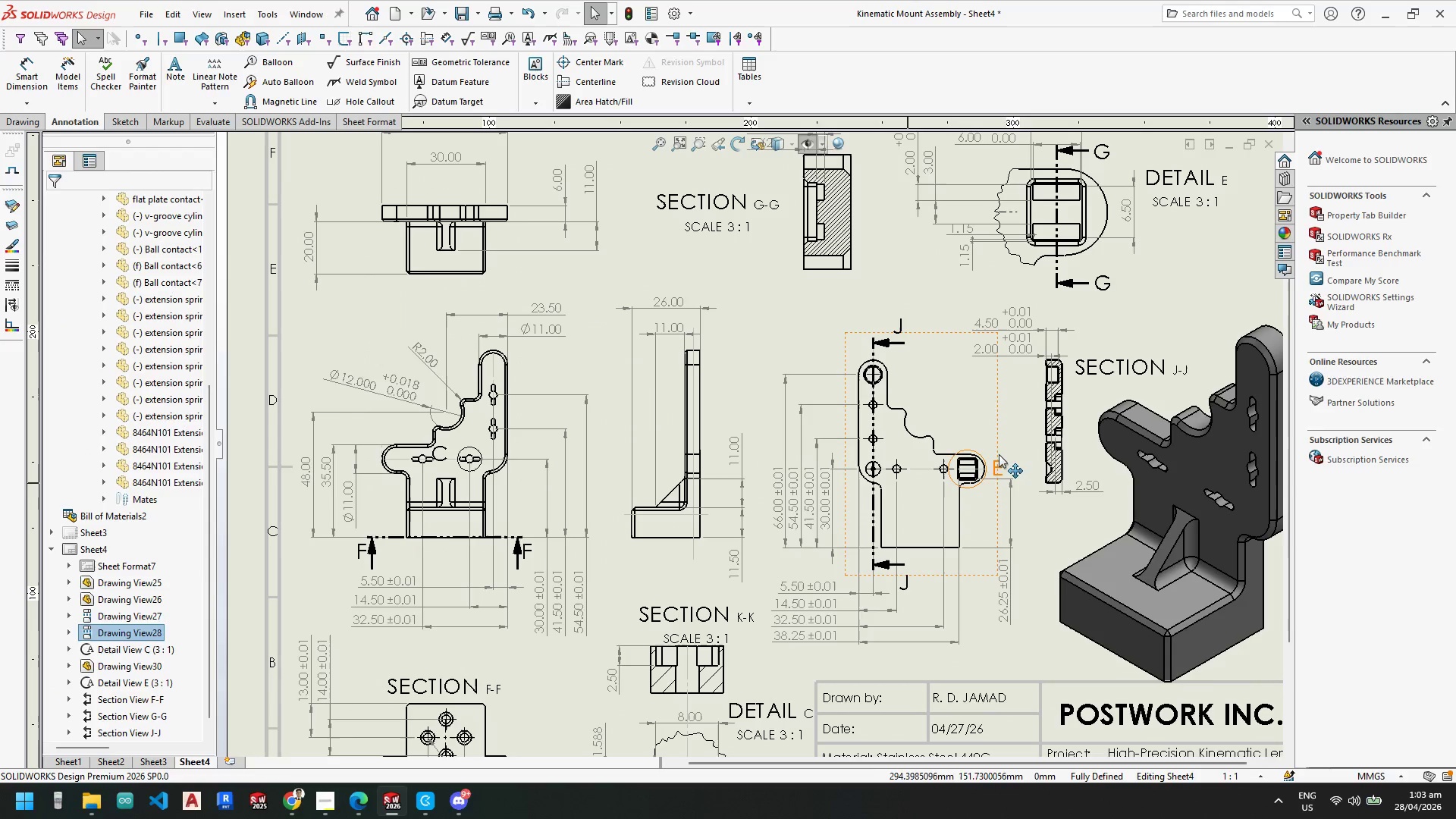 
key(Escape)
 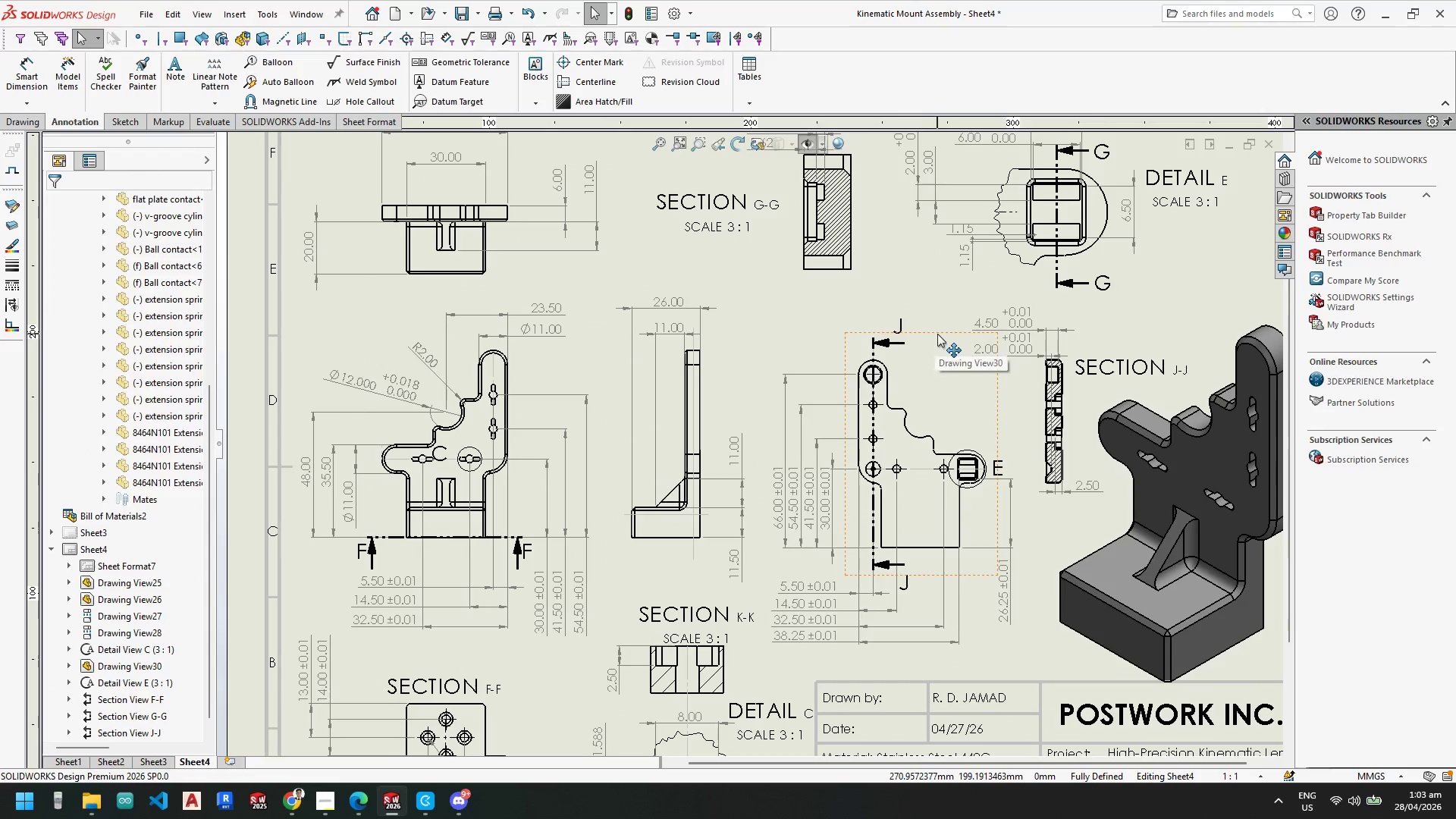 
left_click_drag(start_coordinate=[937, 332], to_coordinate=[931, 322])
 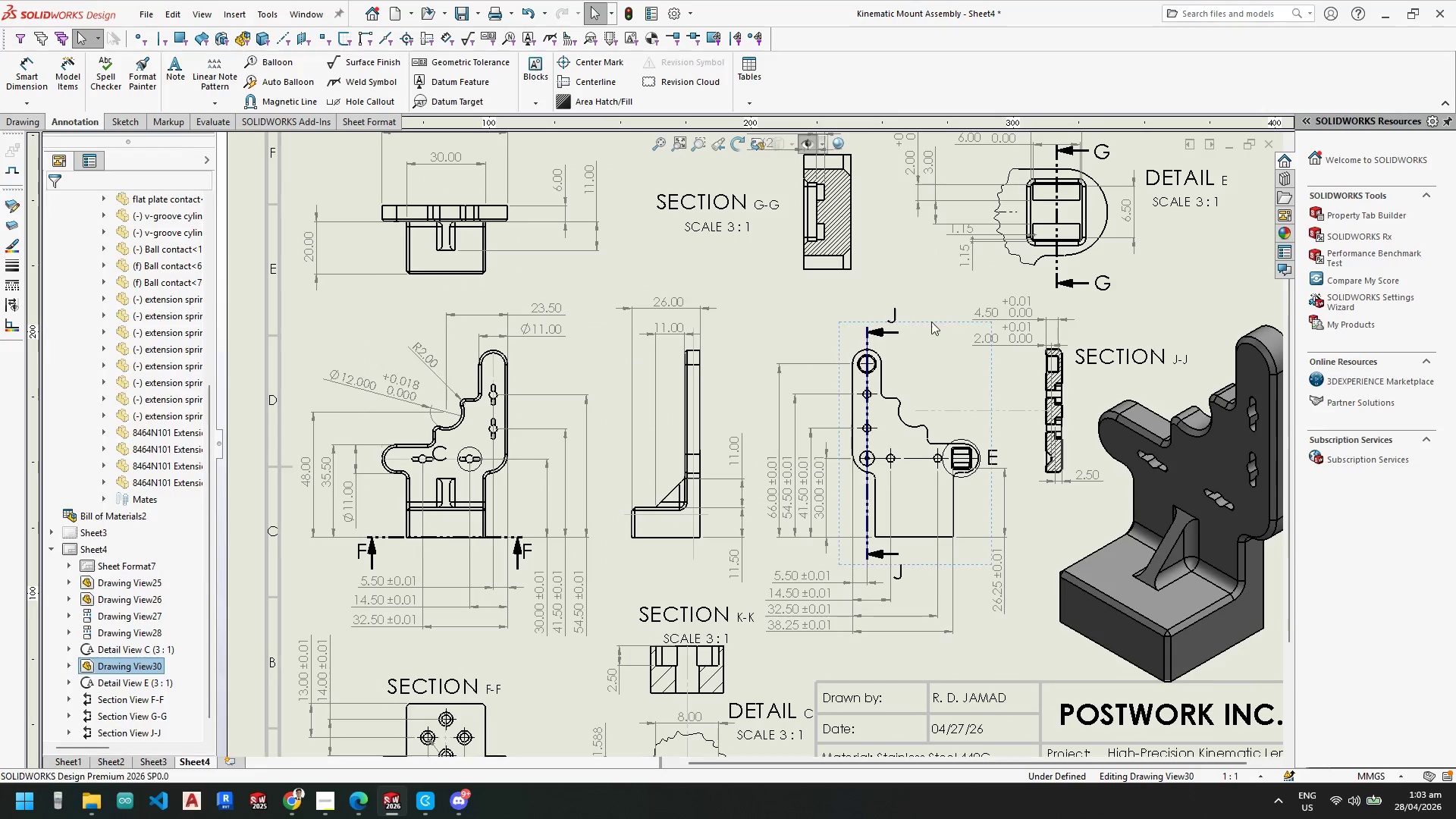 
key(Escape)
 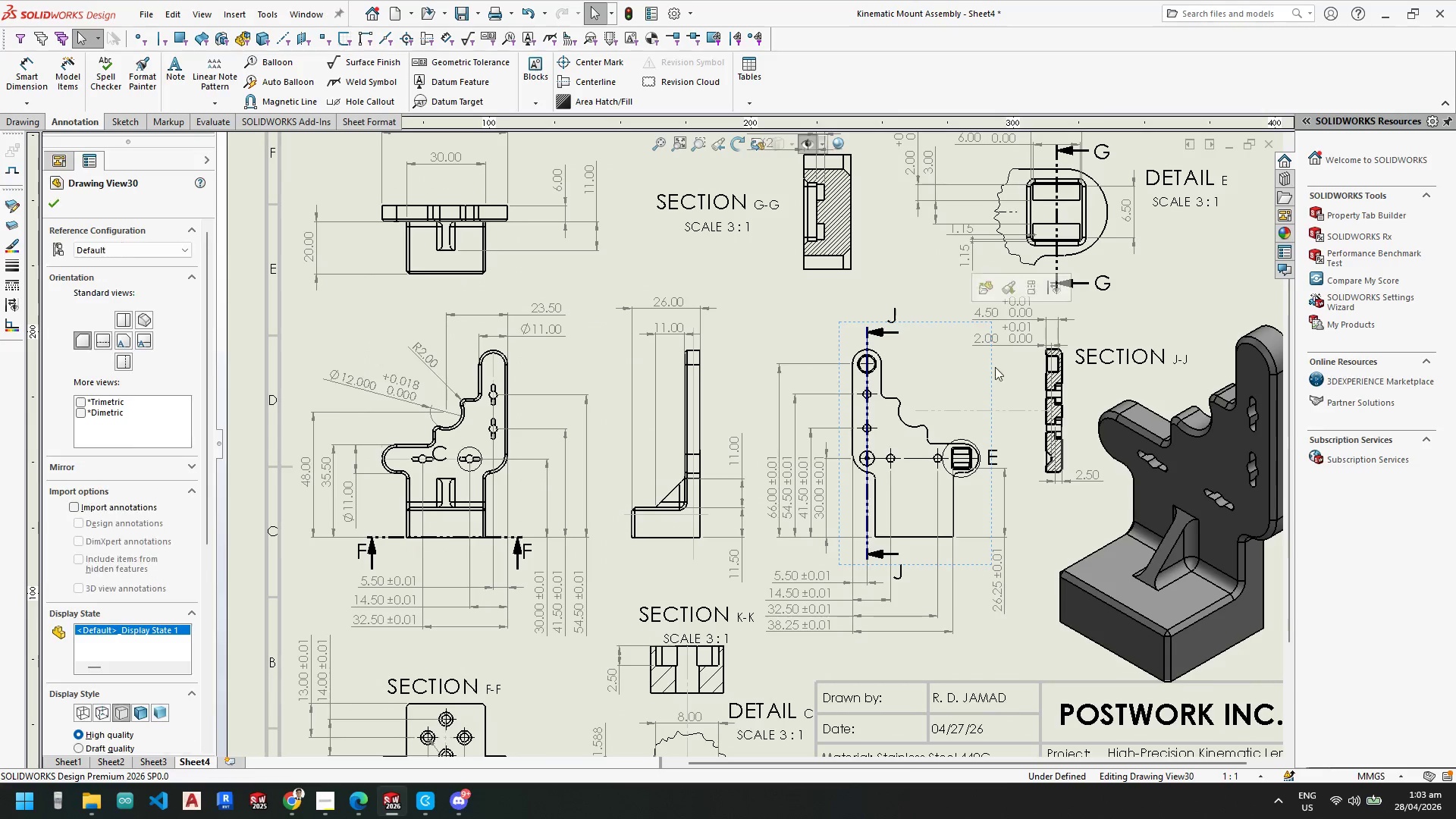 
key(Escape)
 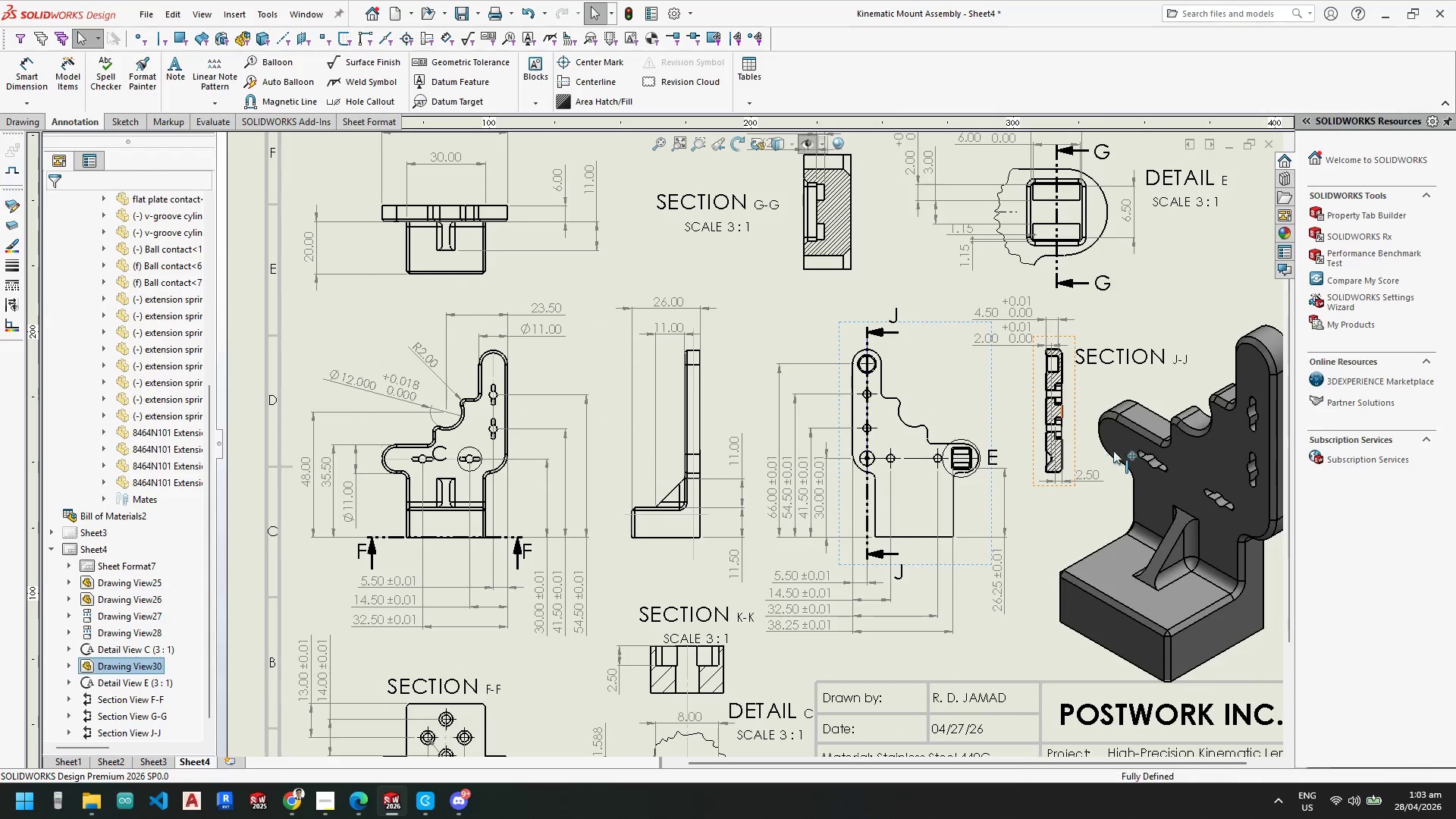 
key(Escape)
 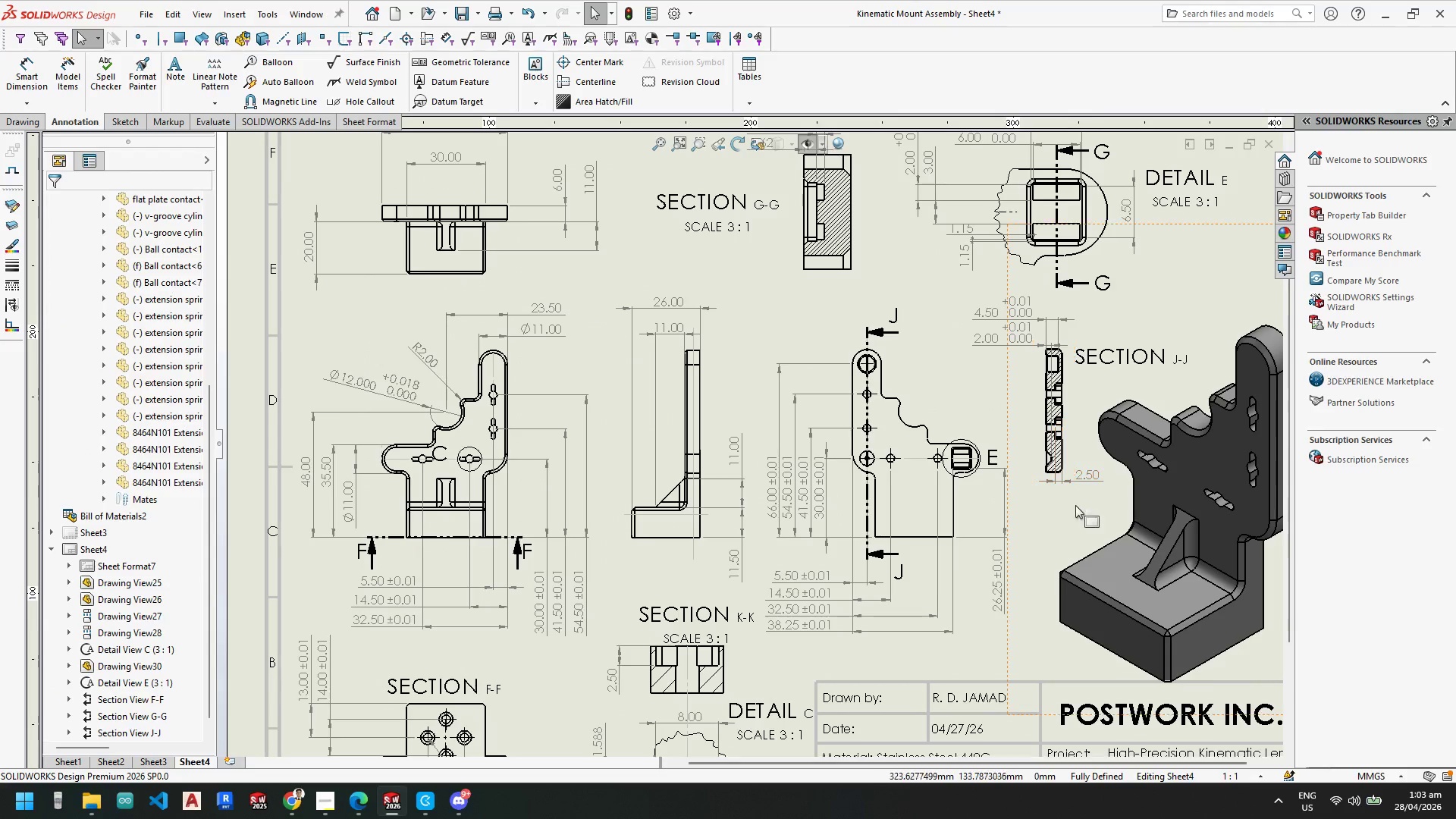 
scroll: coordinate [1077, 507], scroll_direction: up, amount: 4.0
 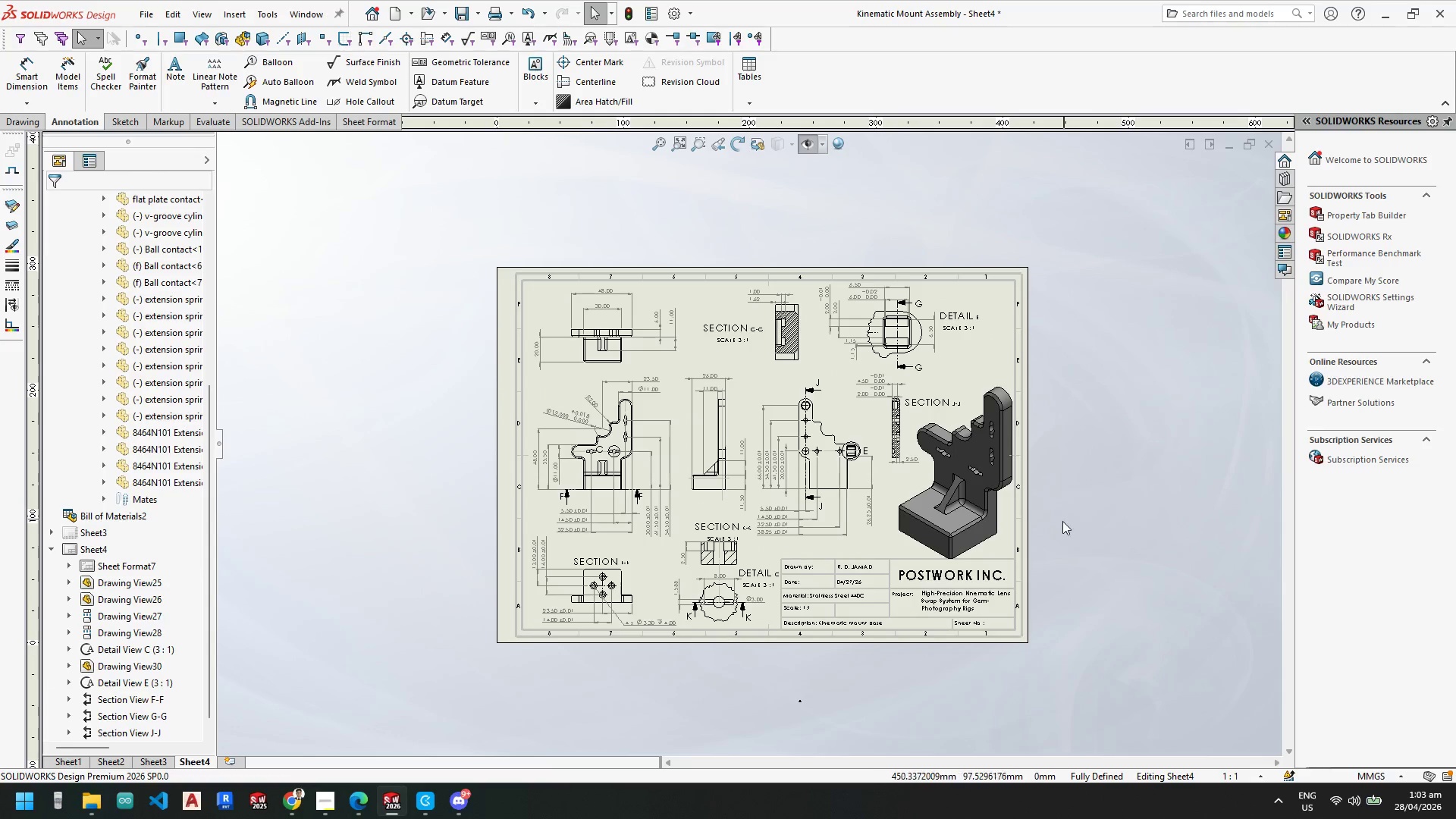 
scroll: coordinate [1050, 559], scroll_direction: down, amount: 4.0
 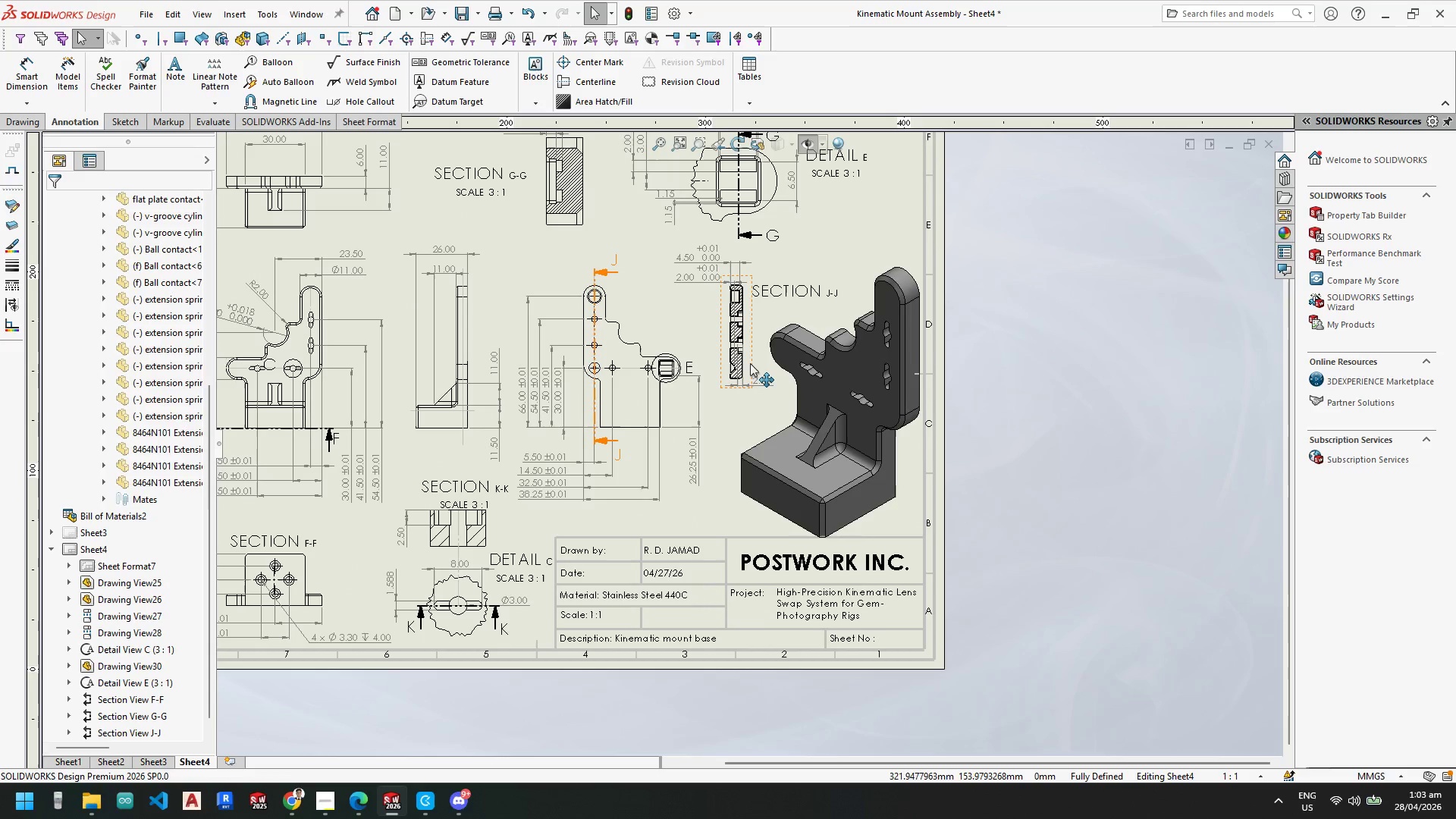 
left_click_drag(start_coordinate=[753, 361], to_coordinate=[739, 359])
 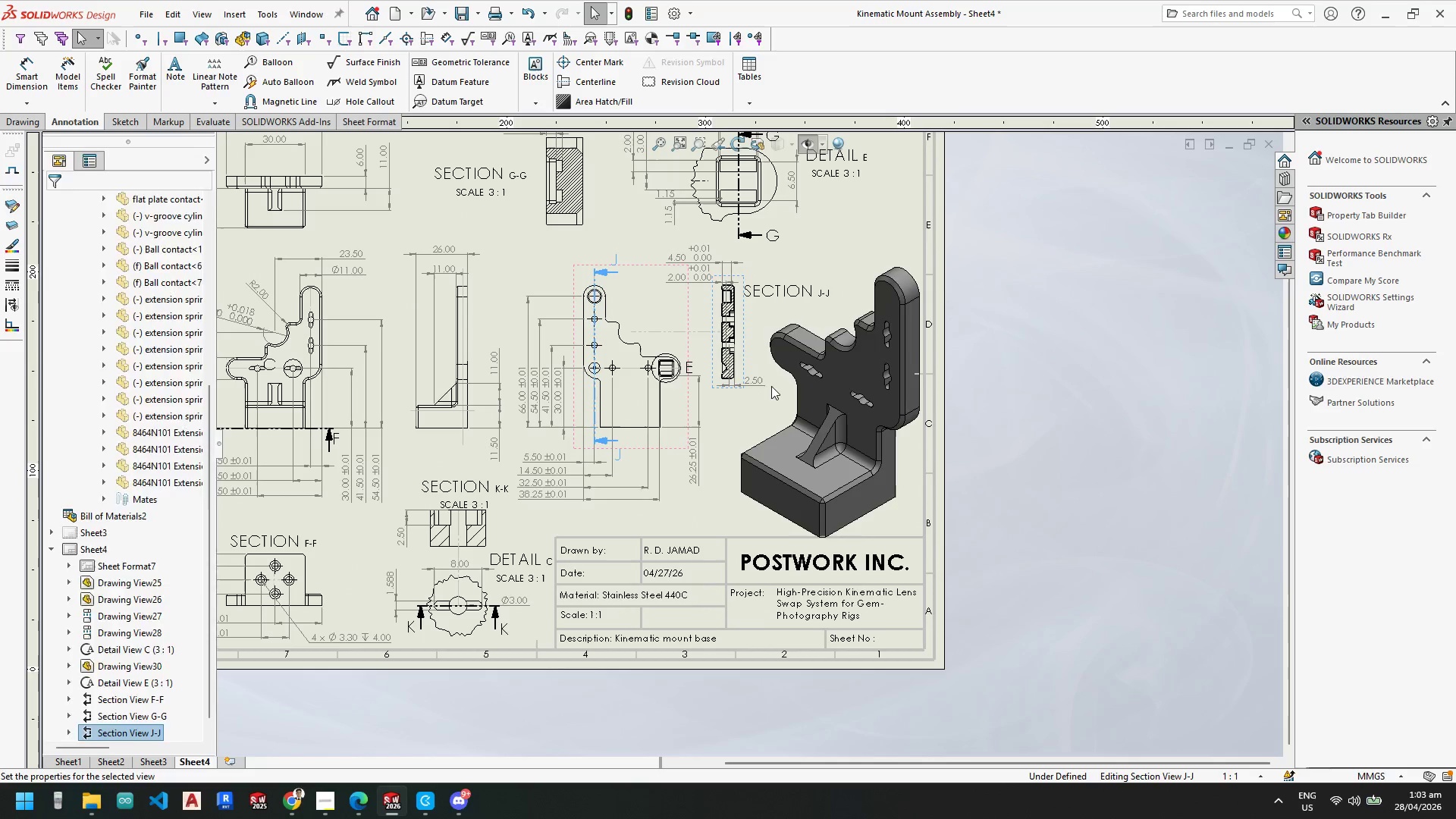 
key(Escape)
 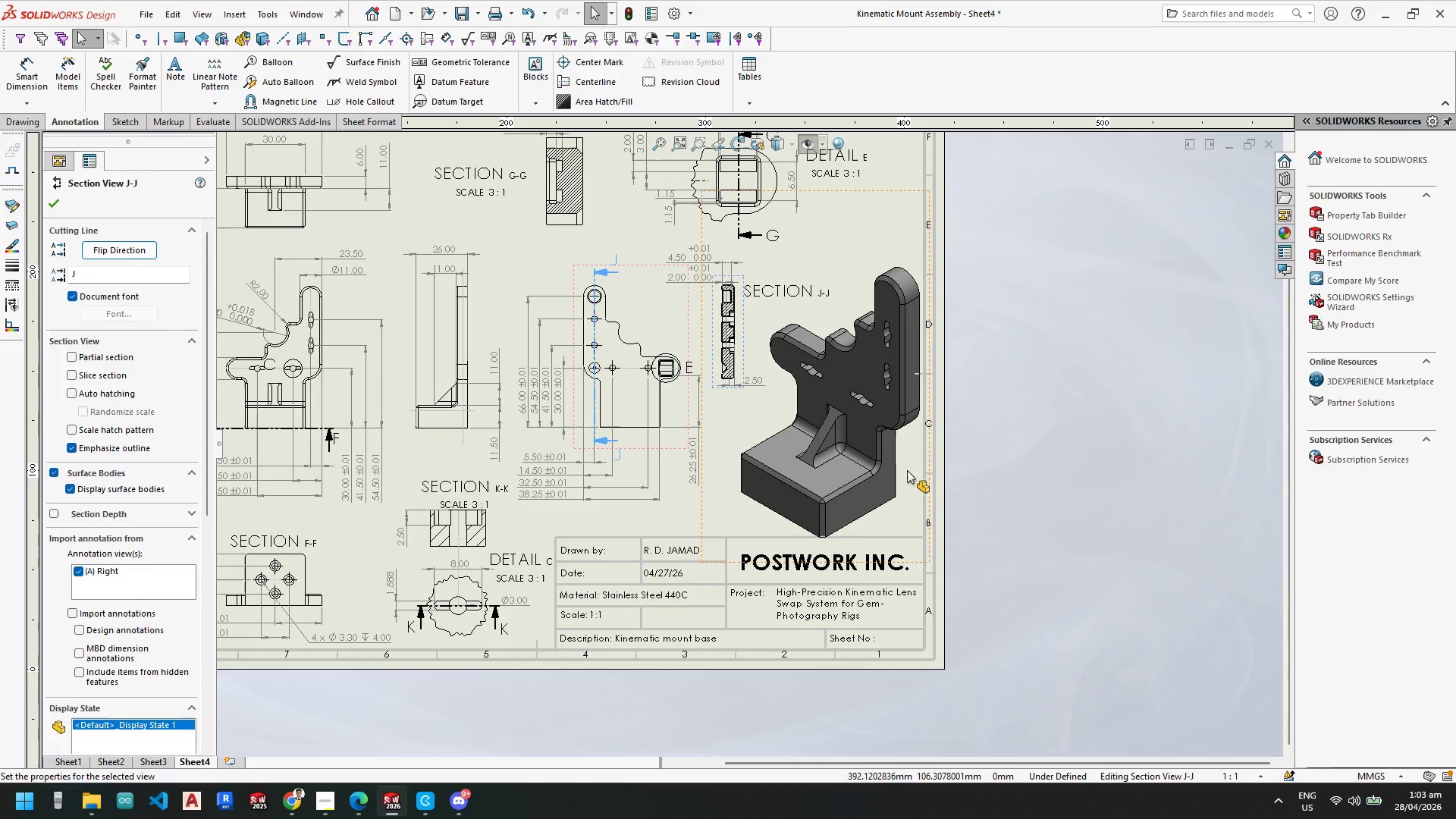 
key(Escape)
 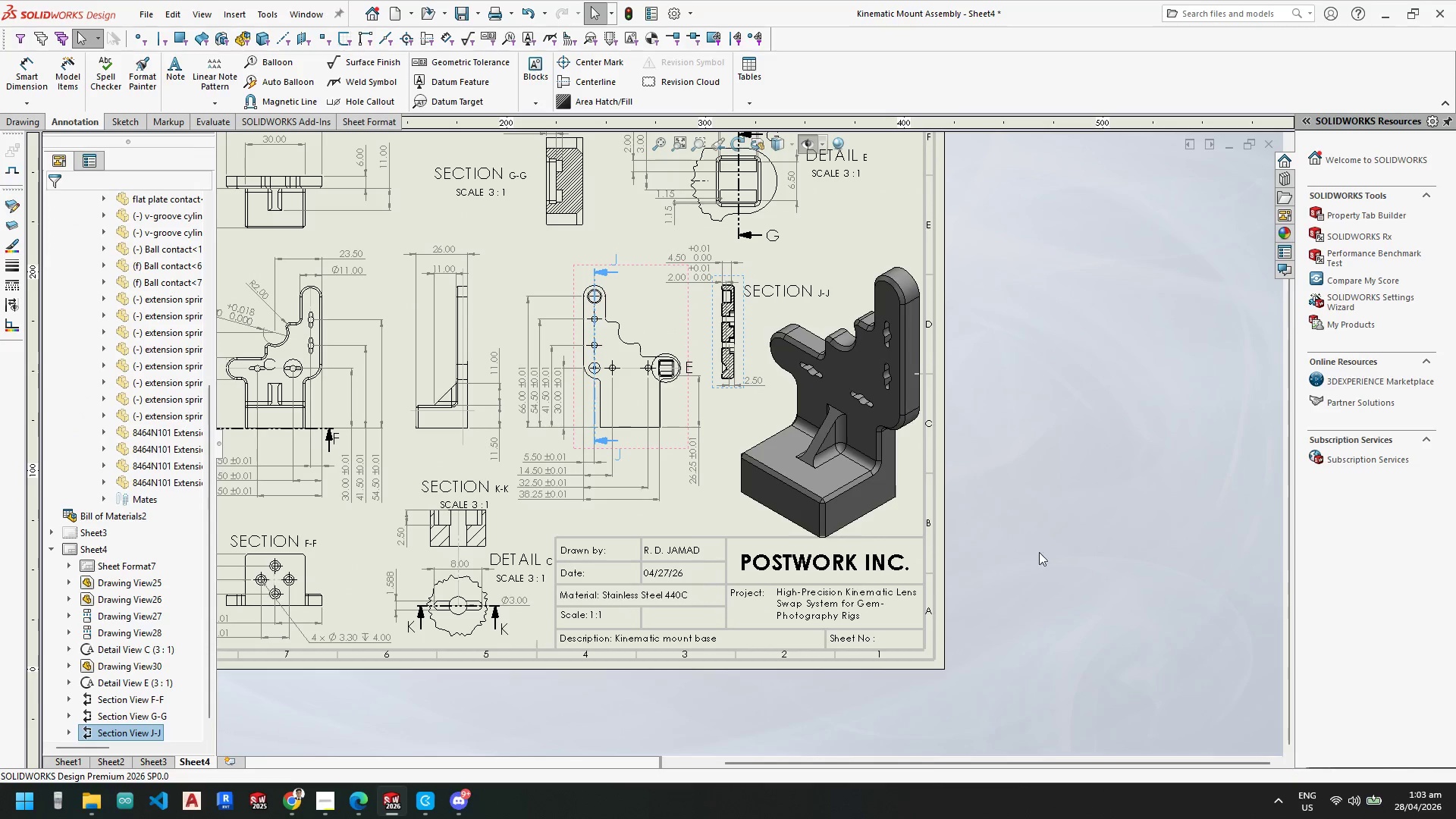 
key(Escape)
 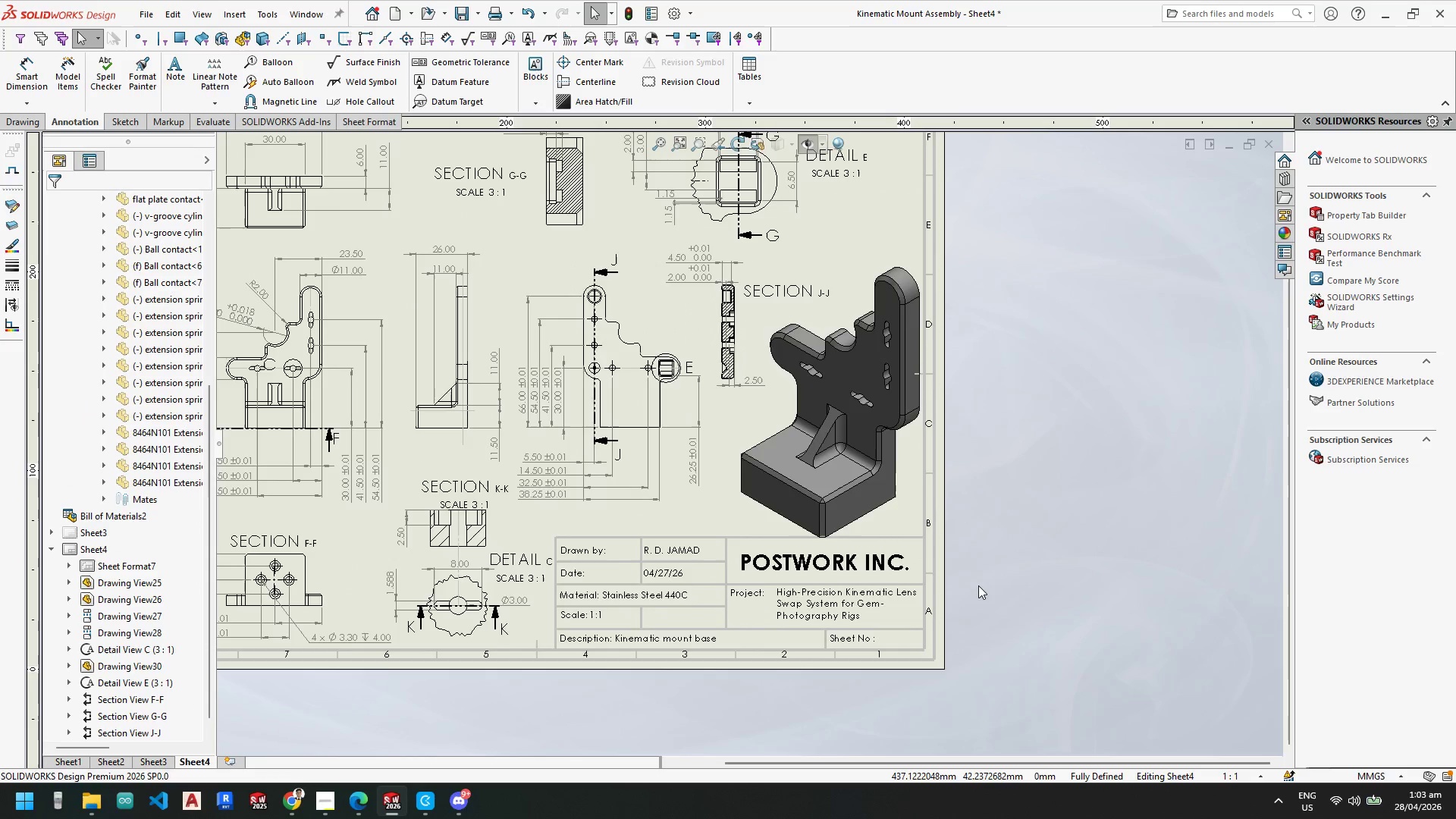 
scroll: coordinate [978, 585], scroll_direction: up, amount: 2.0
 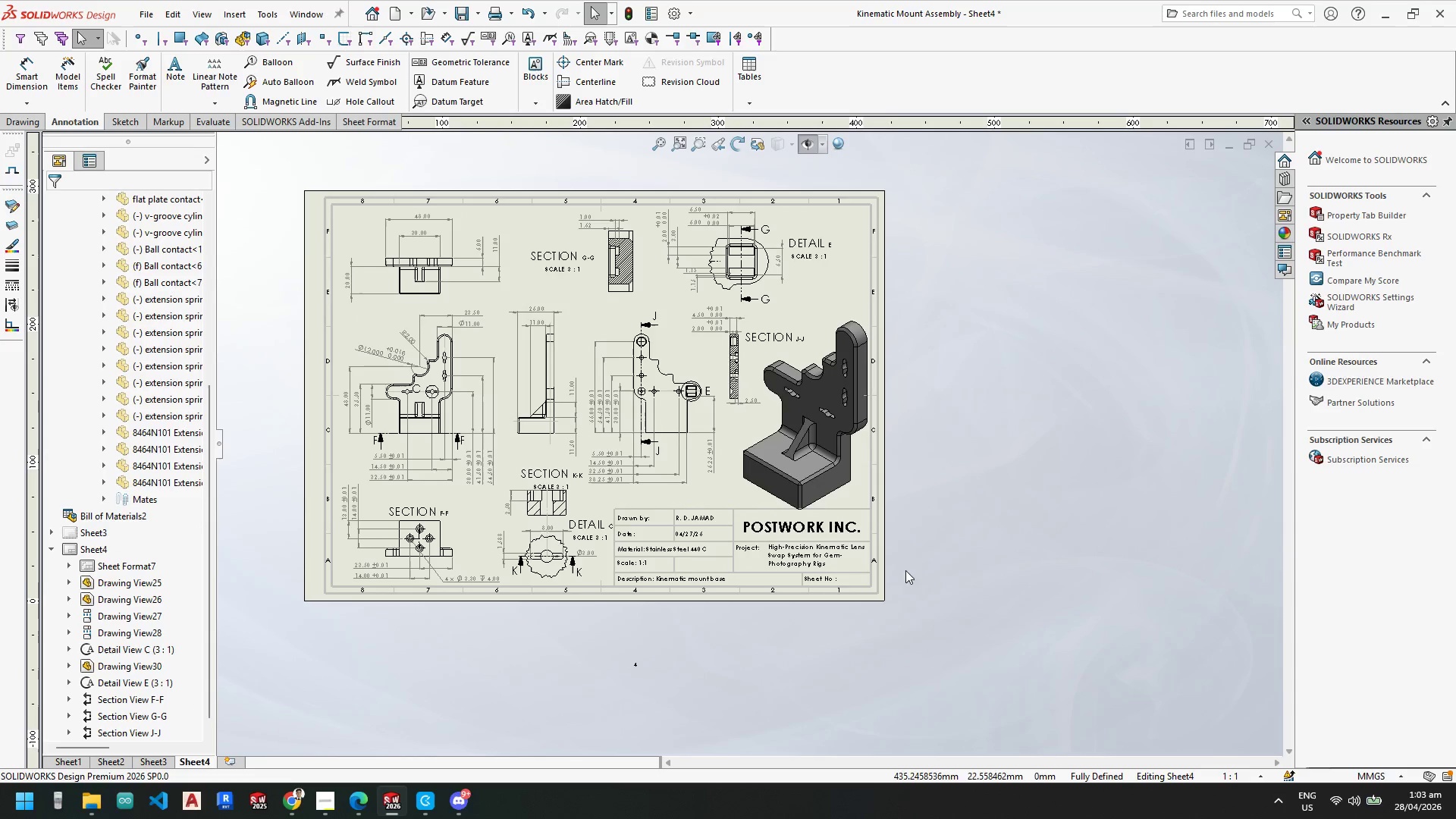 
left_click([917, 585])
 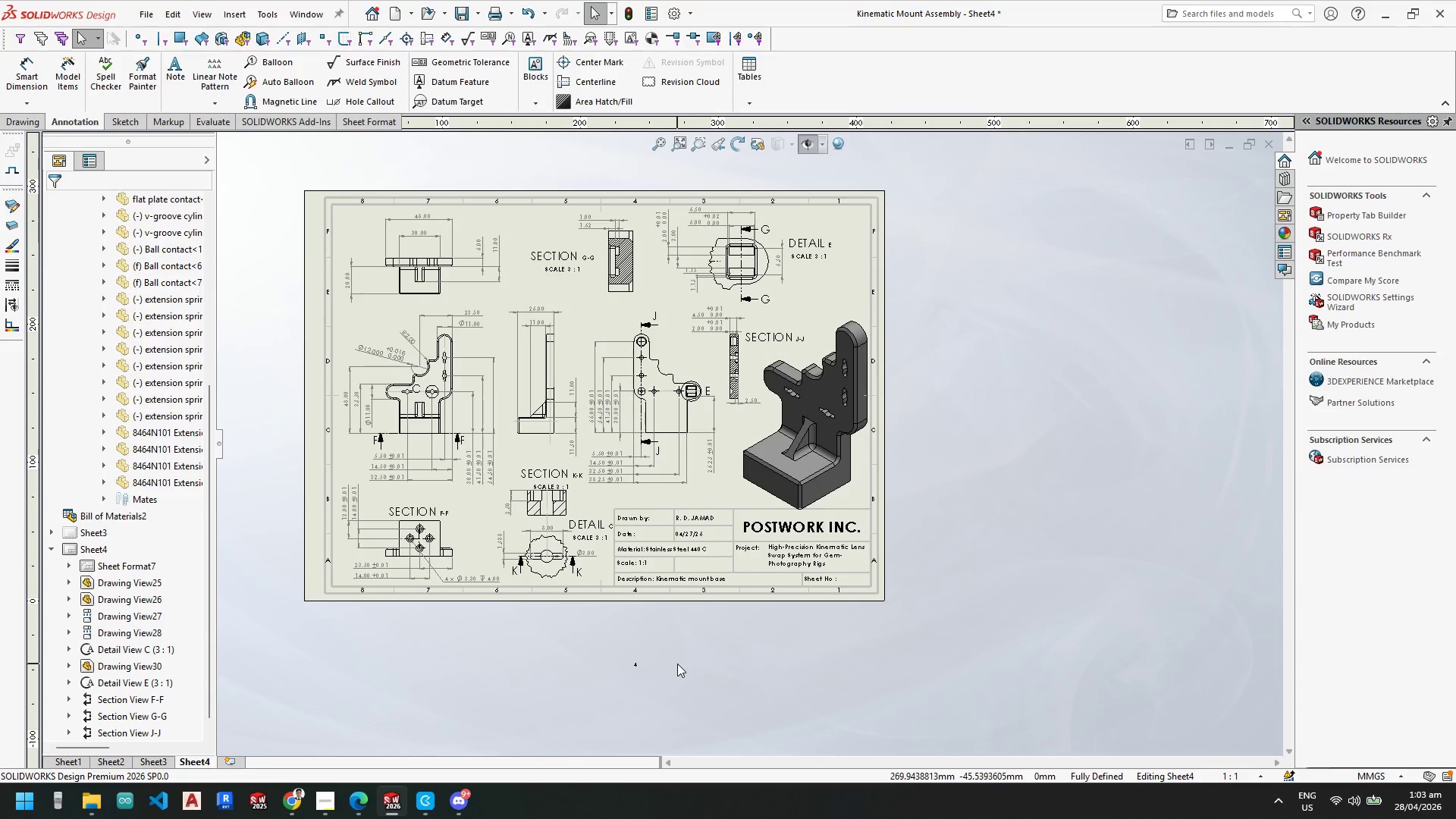 
scroll: coordinate [446, 540], scroll_direction: down, amount: 14.0
 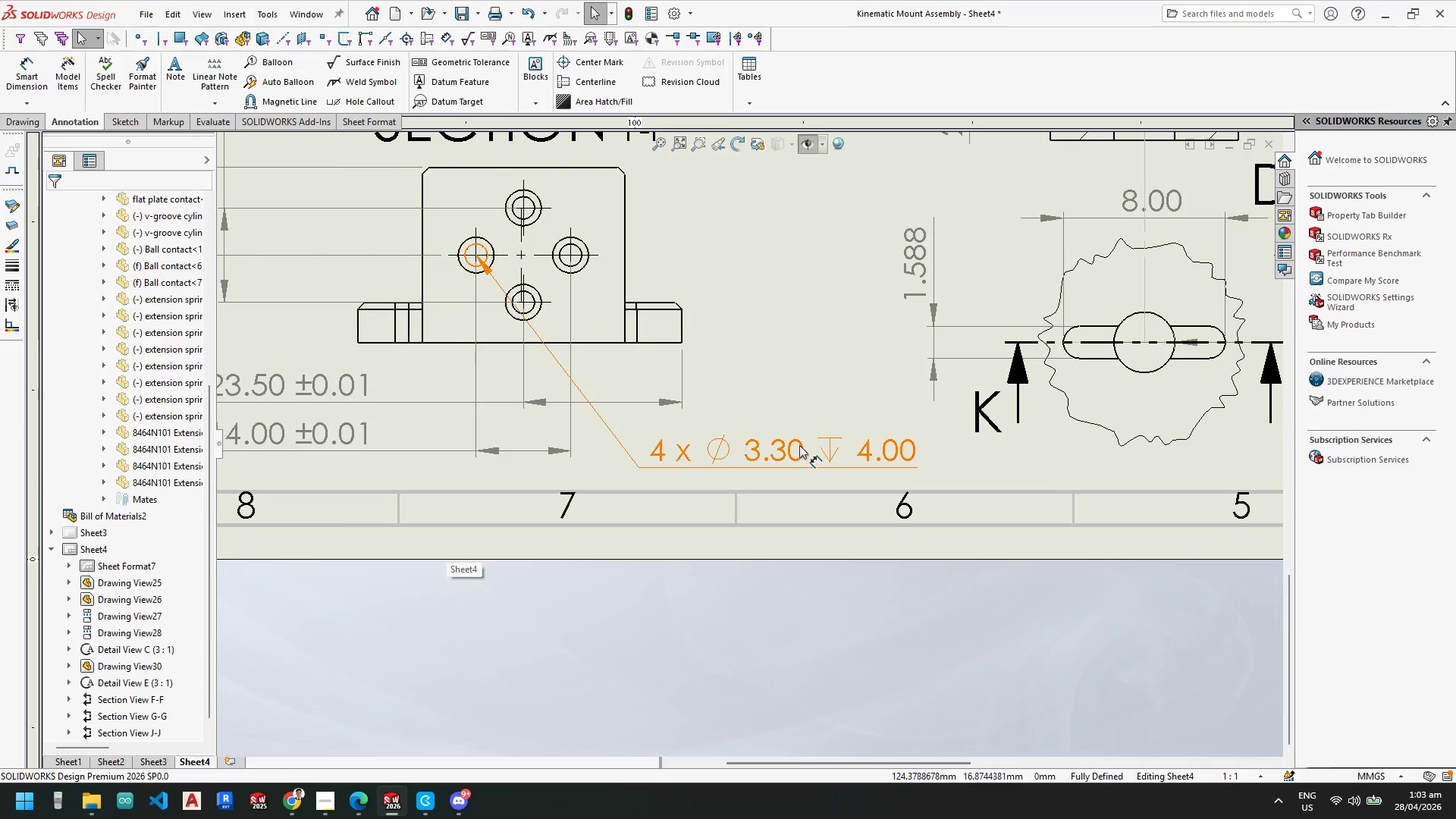 
left_click_drag(start_coordinate=[797, 447], to_coordinate=[776, 447])
 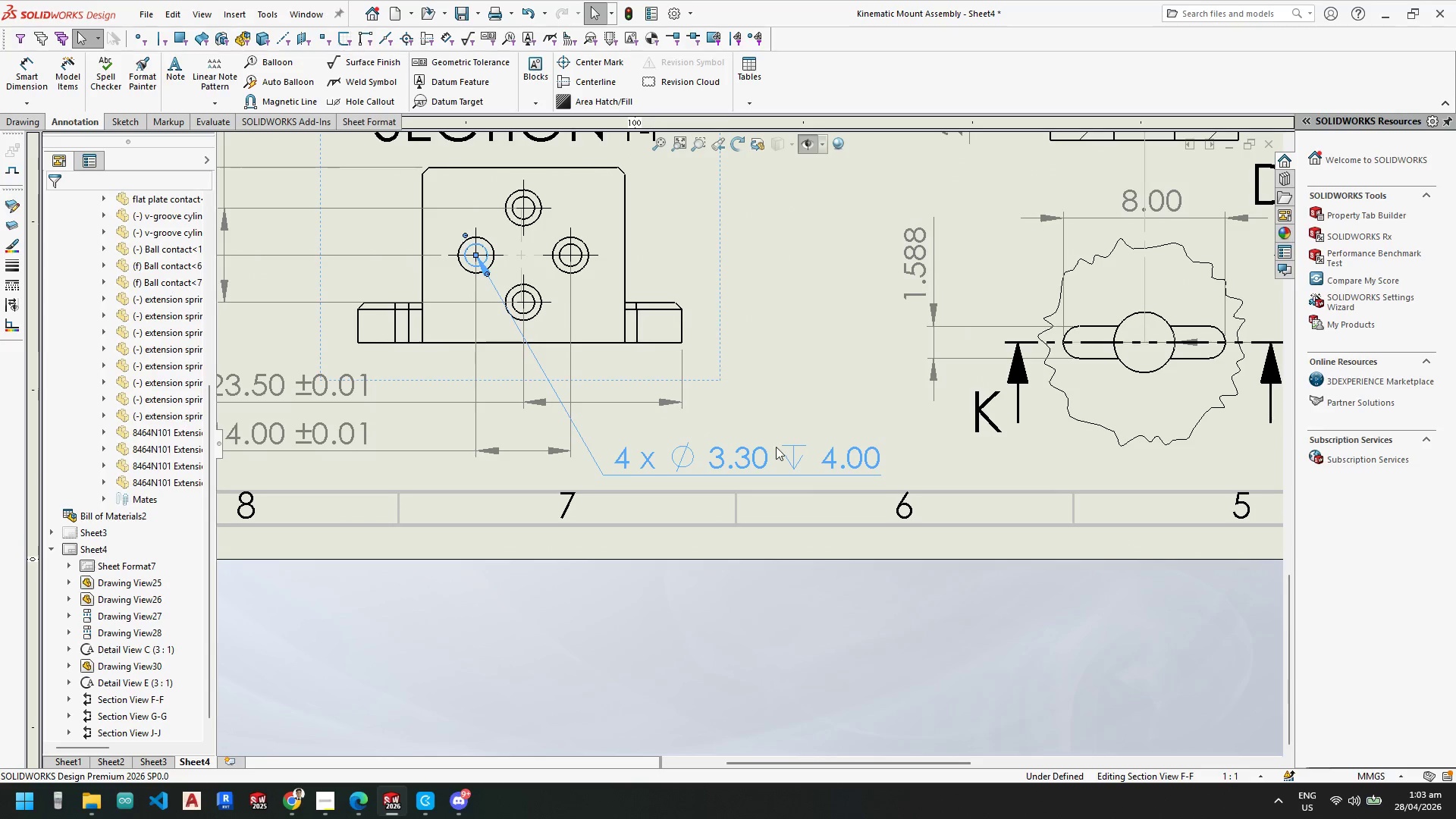 
key(Escape)
 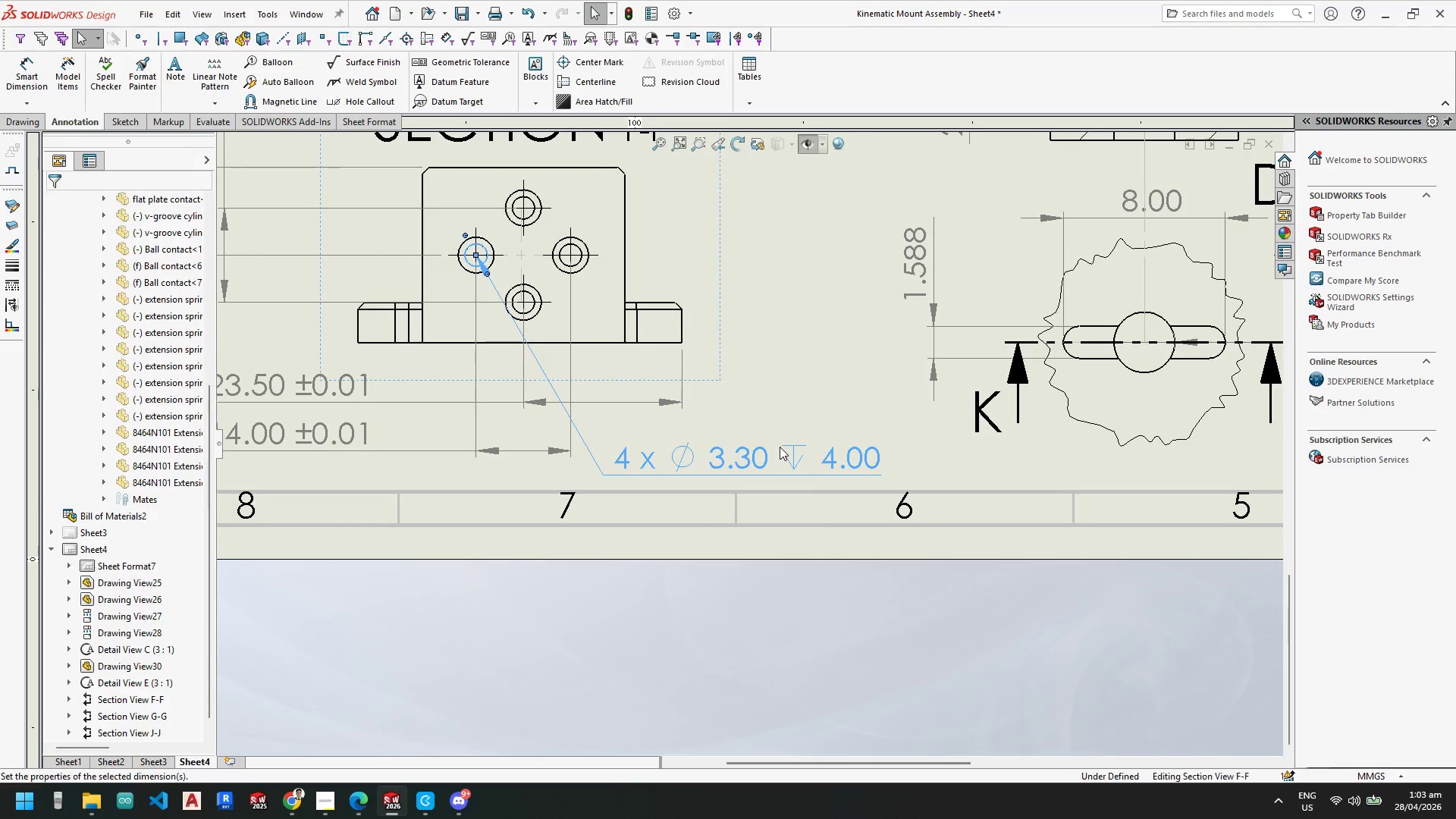 
key(Escape)
 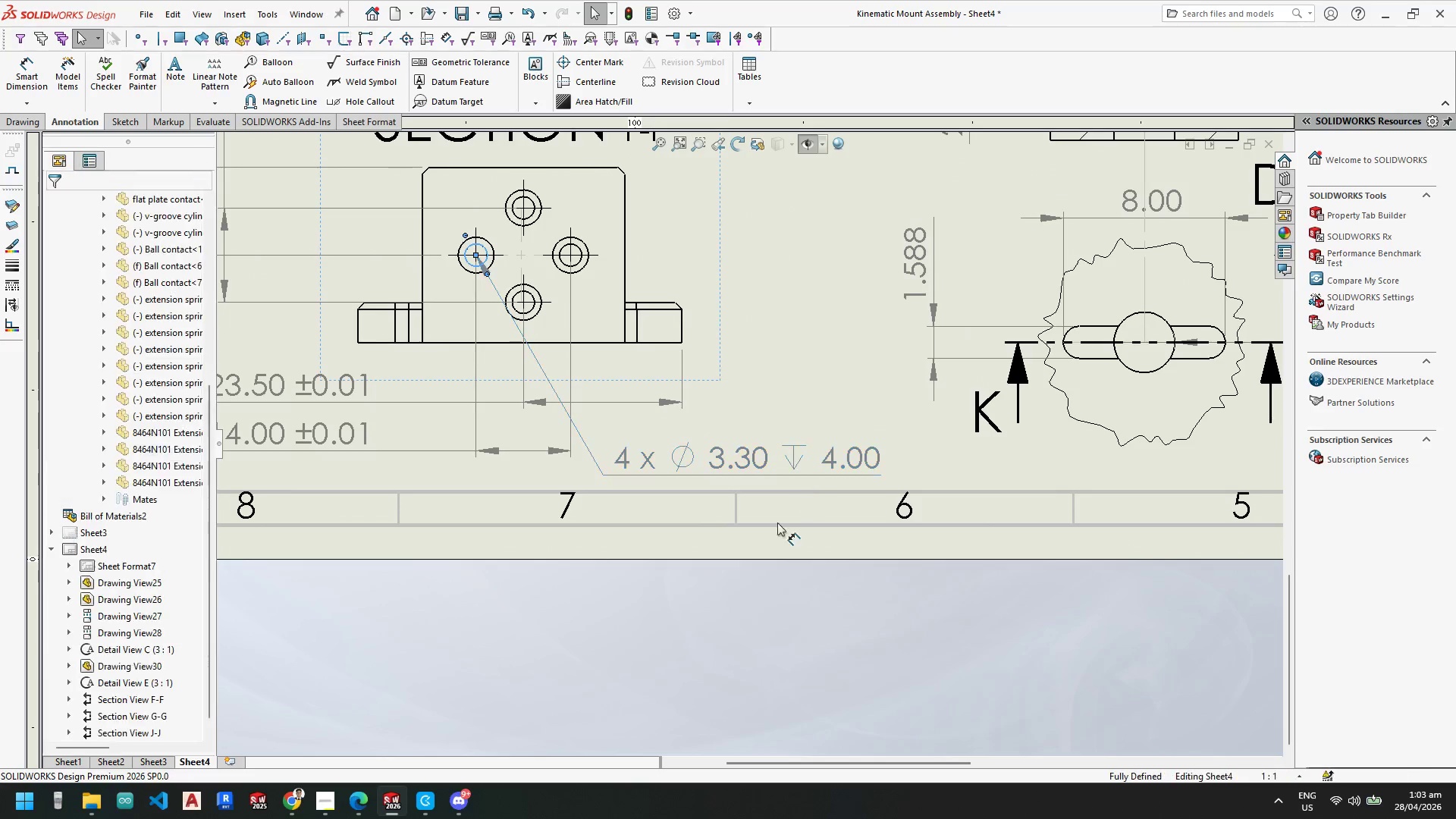 
key(Escape)
 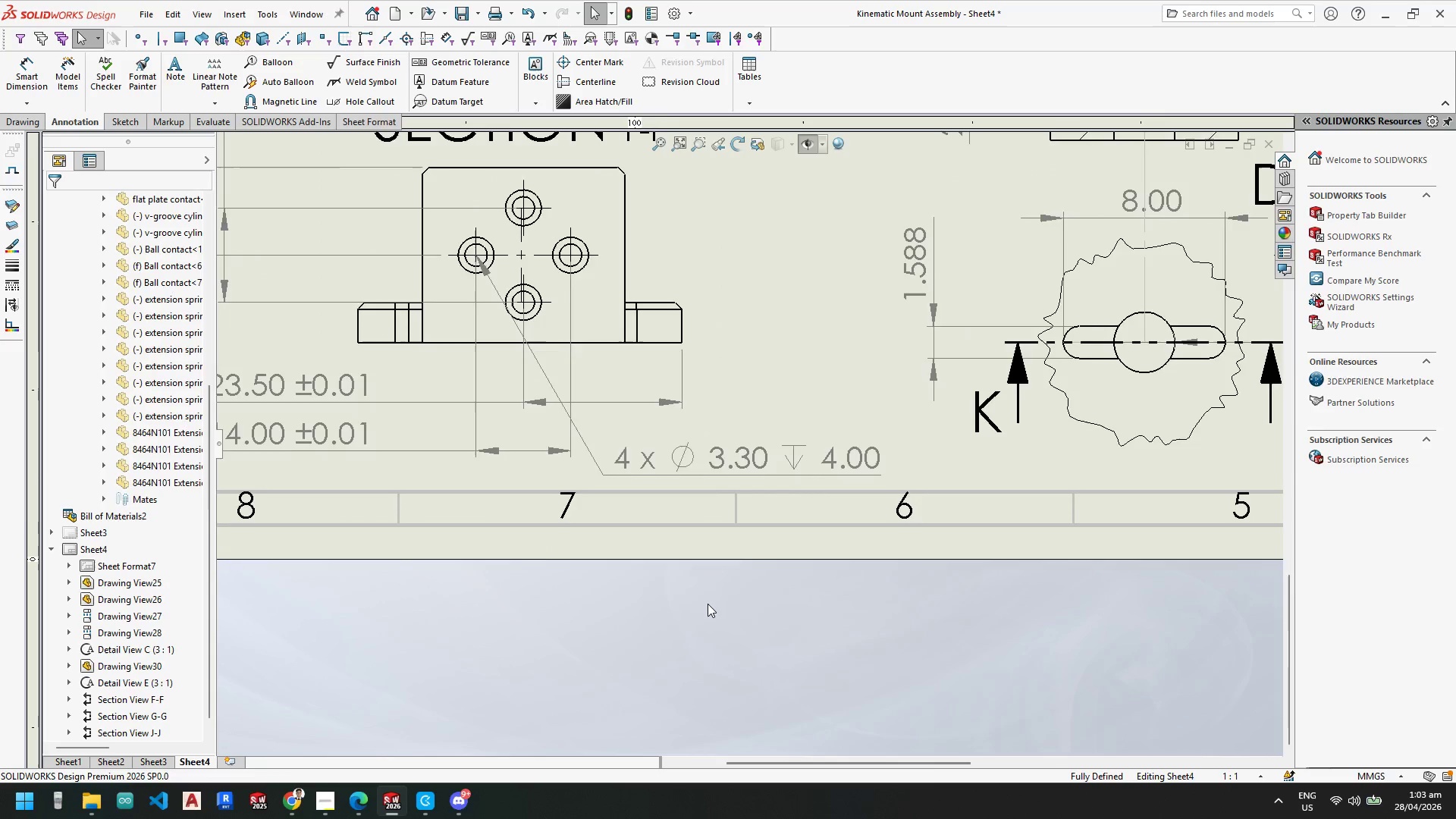 
scroll: coordinate [709, 610], scroll_direction: up, amount: 6.0
 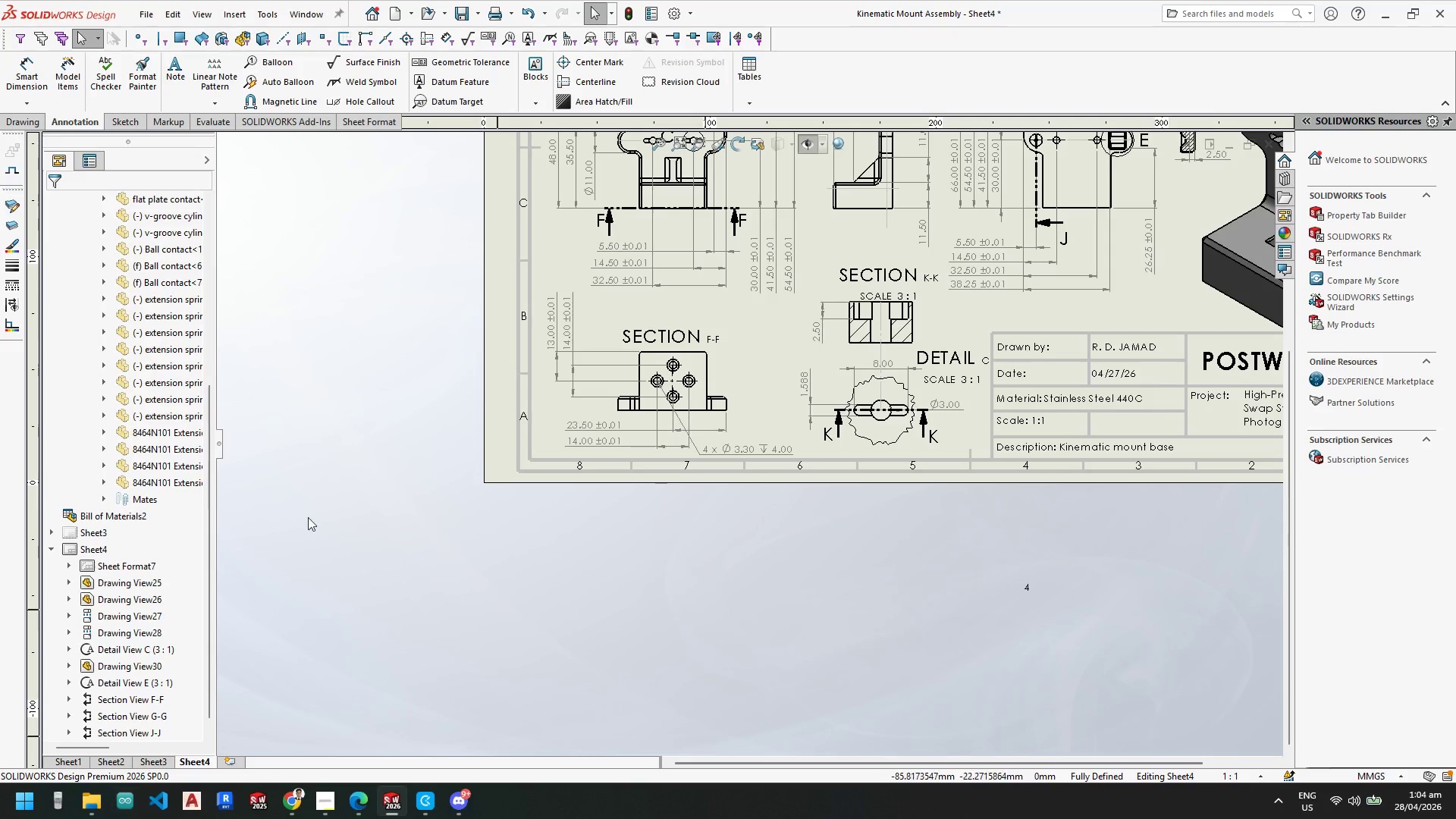 
wait(6.58)
 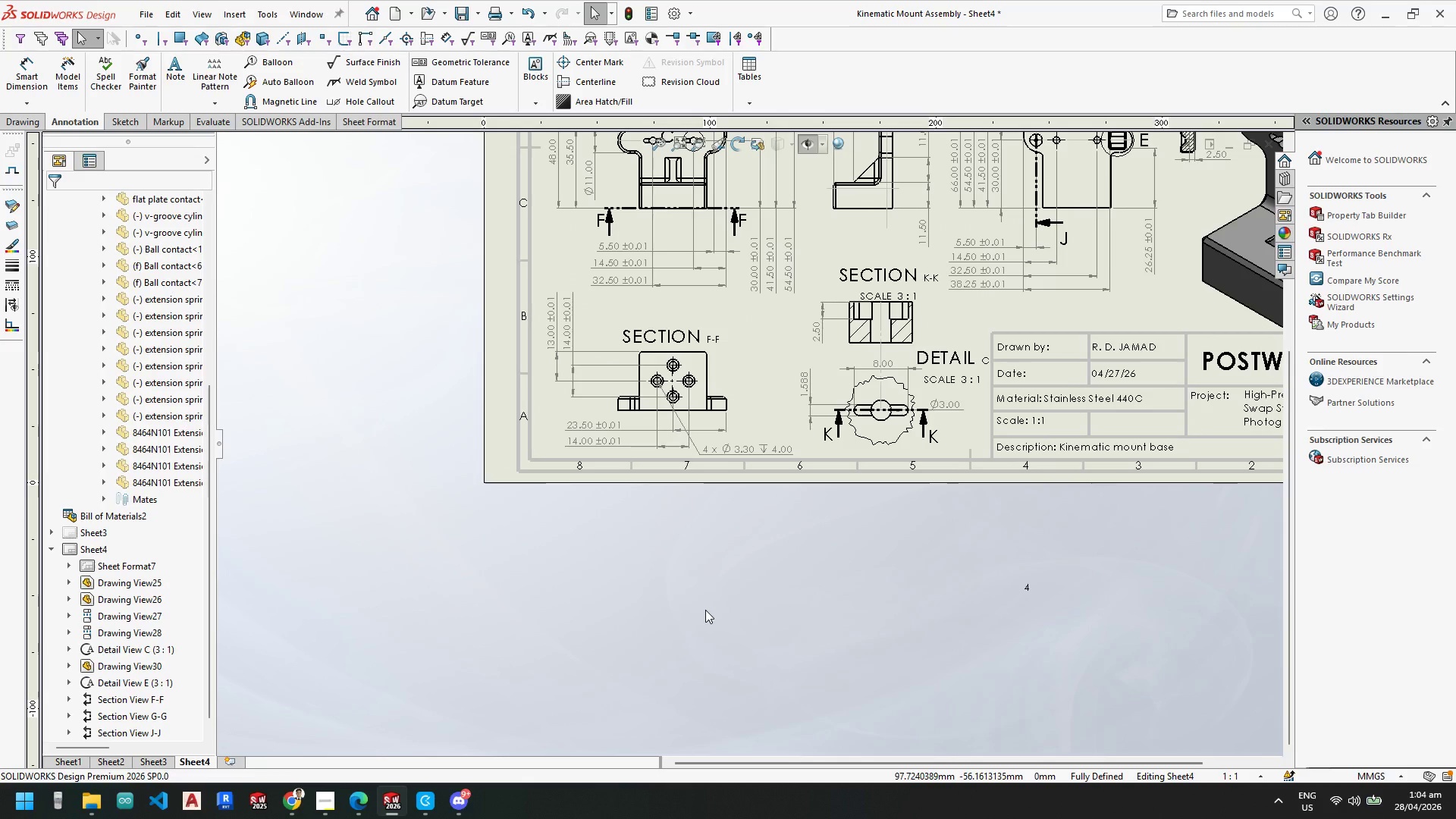 
scroll: coordinate [795, 341], scroll_direction: up, amount: 5.0
 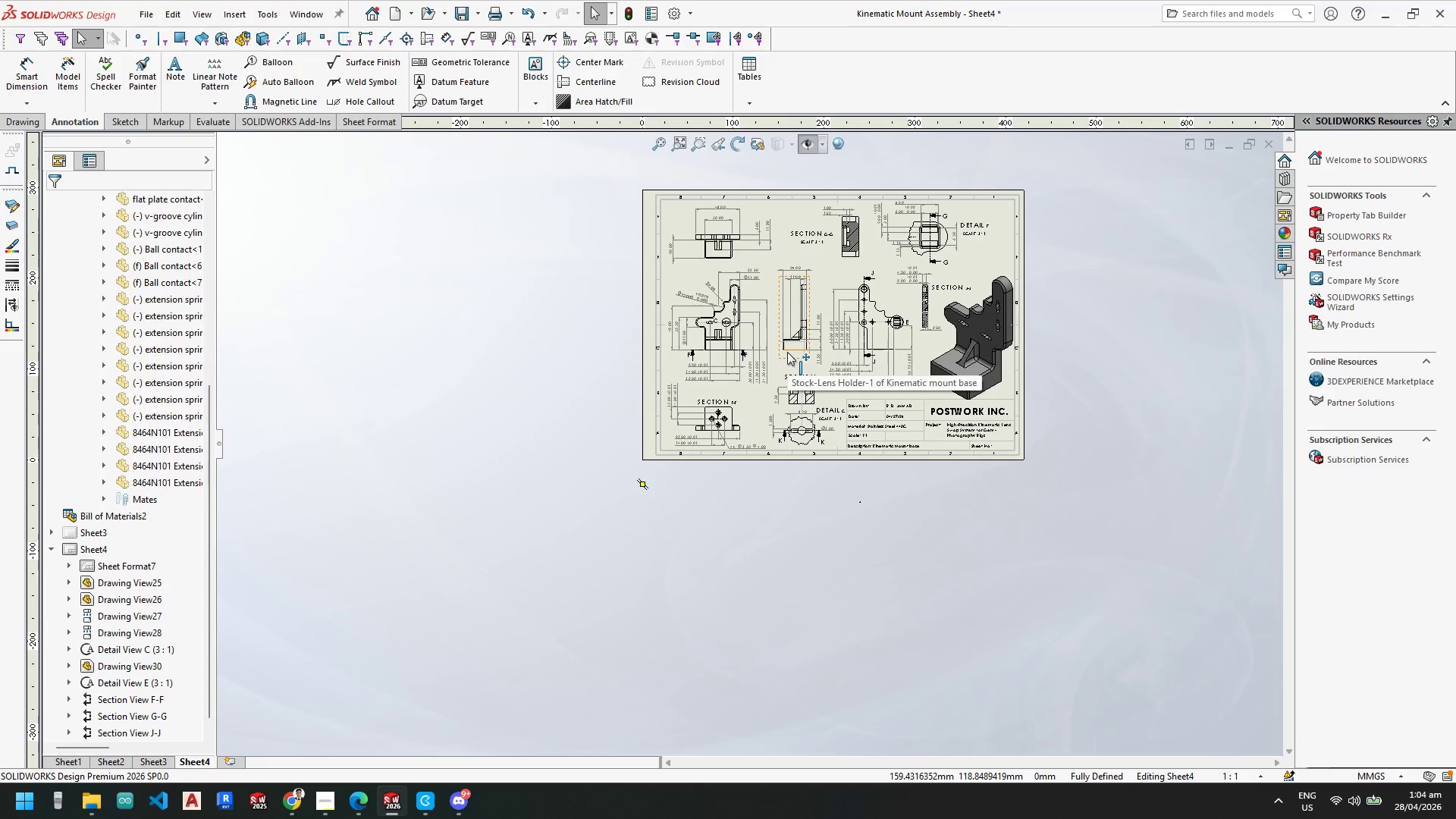 
scroll: coordinate [865, 446], scroll_direction: down, amount: 11.0
 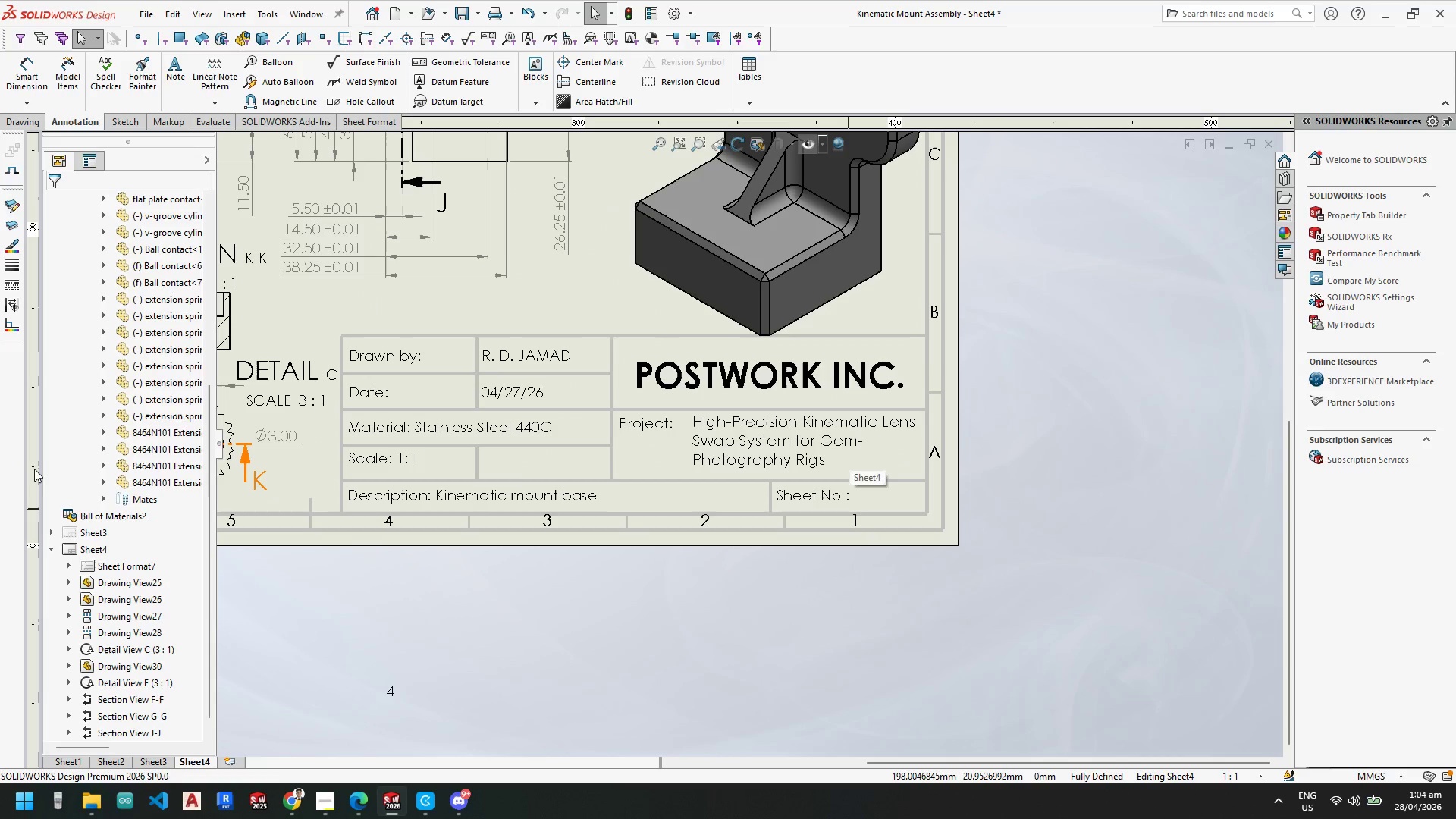 
scroll: coordinate [85, 315], scroll_direction: up, amount: 8.0
 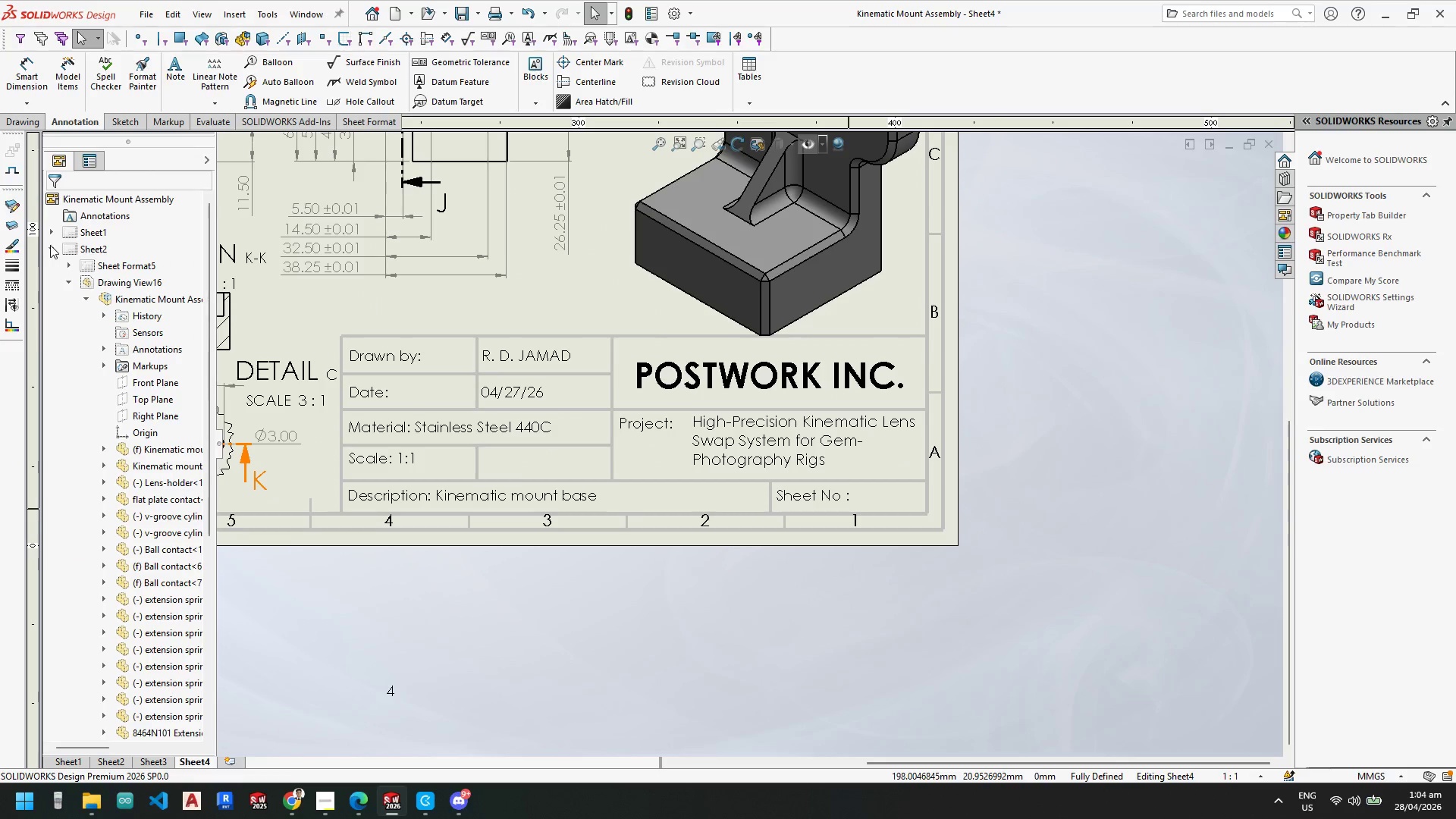 
left_click([52, 246])
 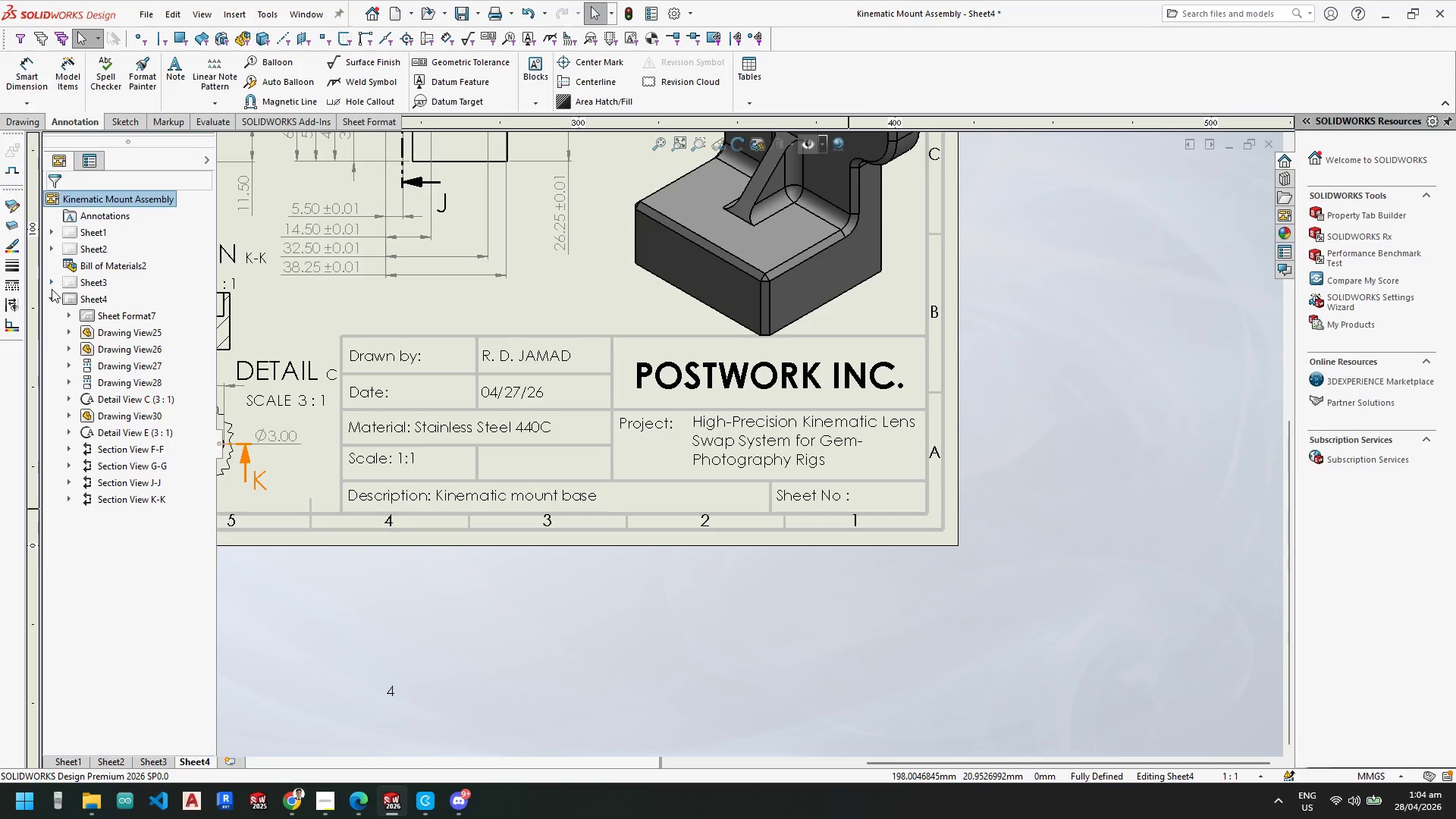 
left_click([49, 295])
 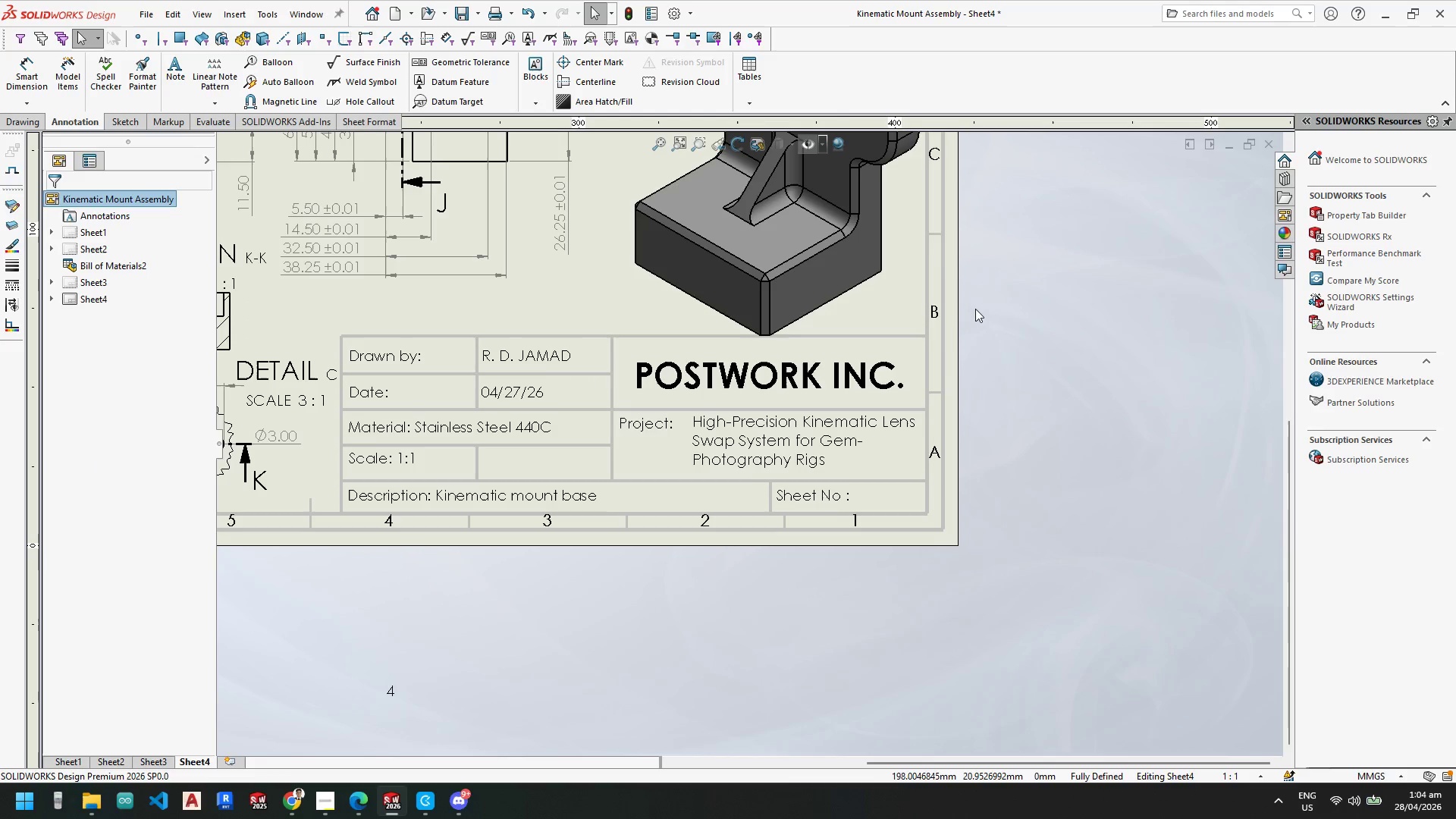 
right_click([99, 295])
 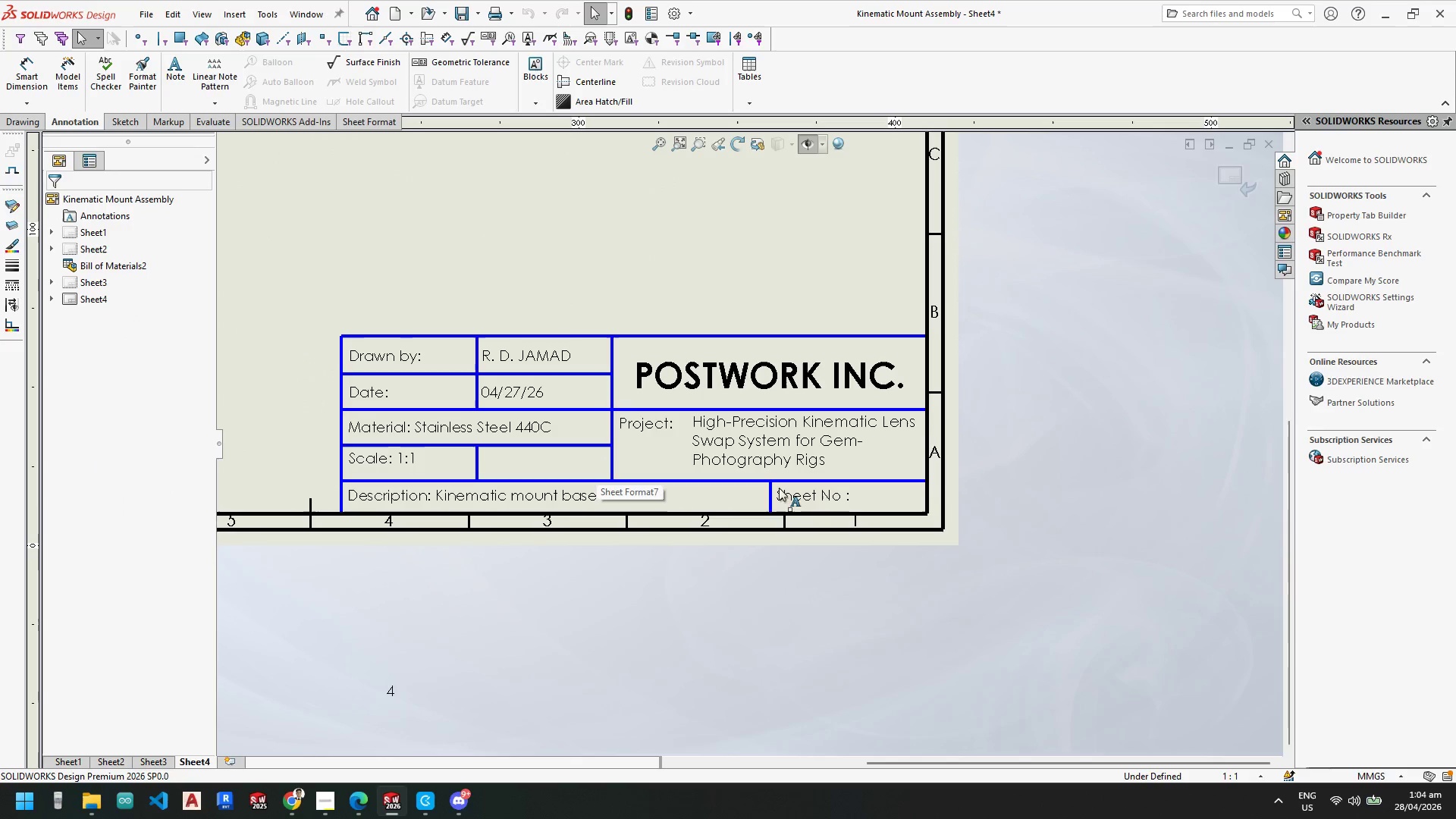 
double_click([851, 497])
 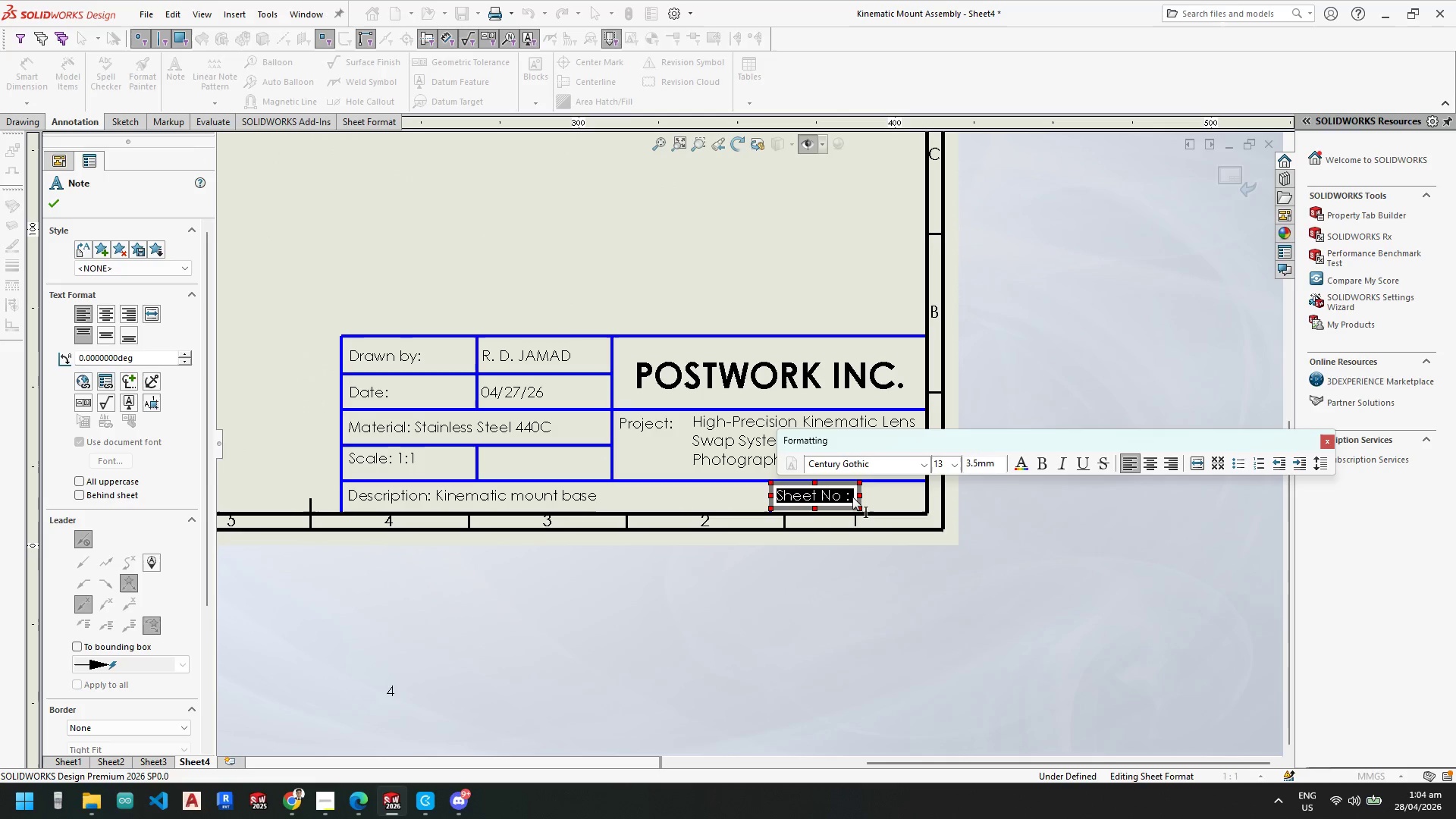 
left_click([852, 497])
 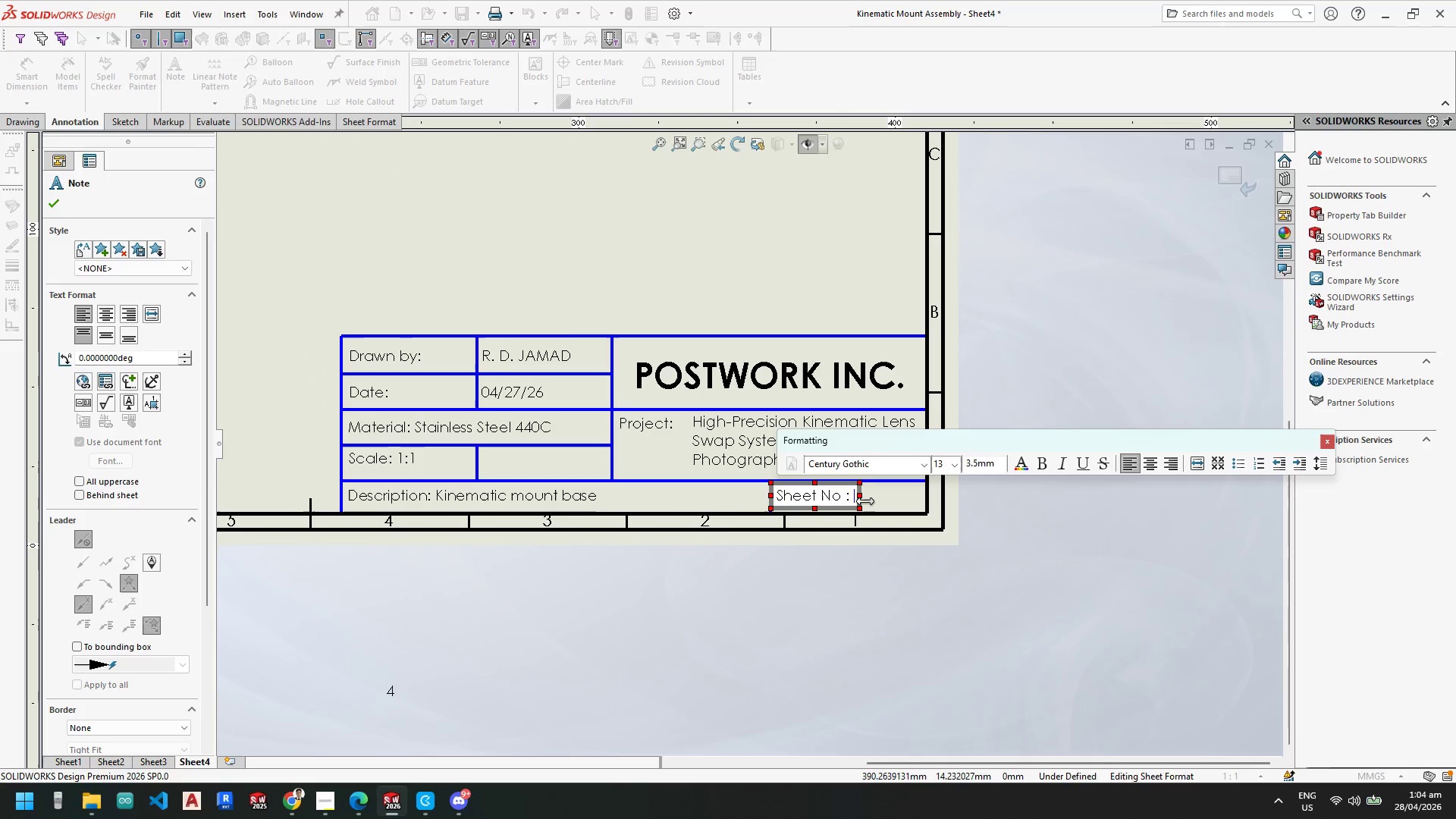 
key(4)
 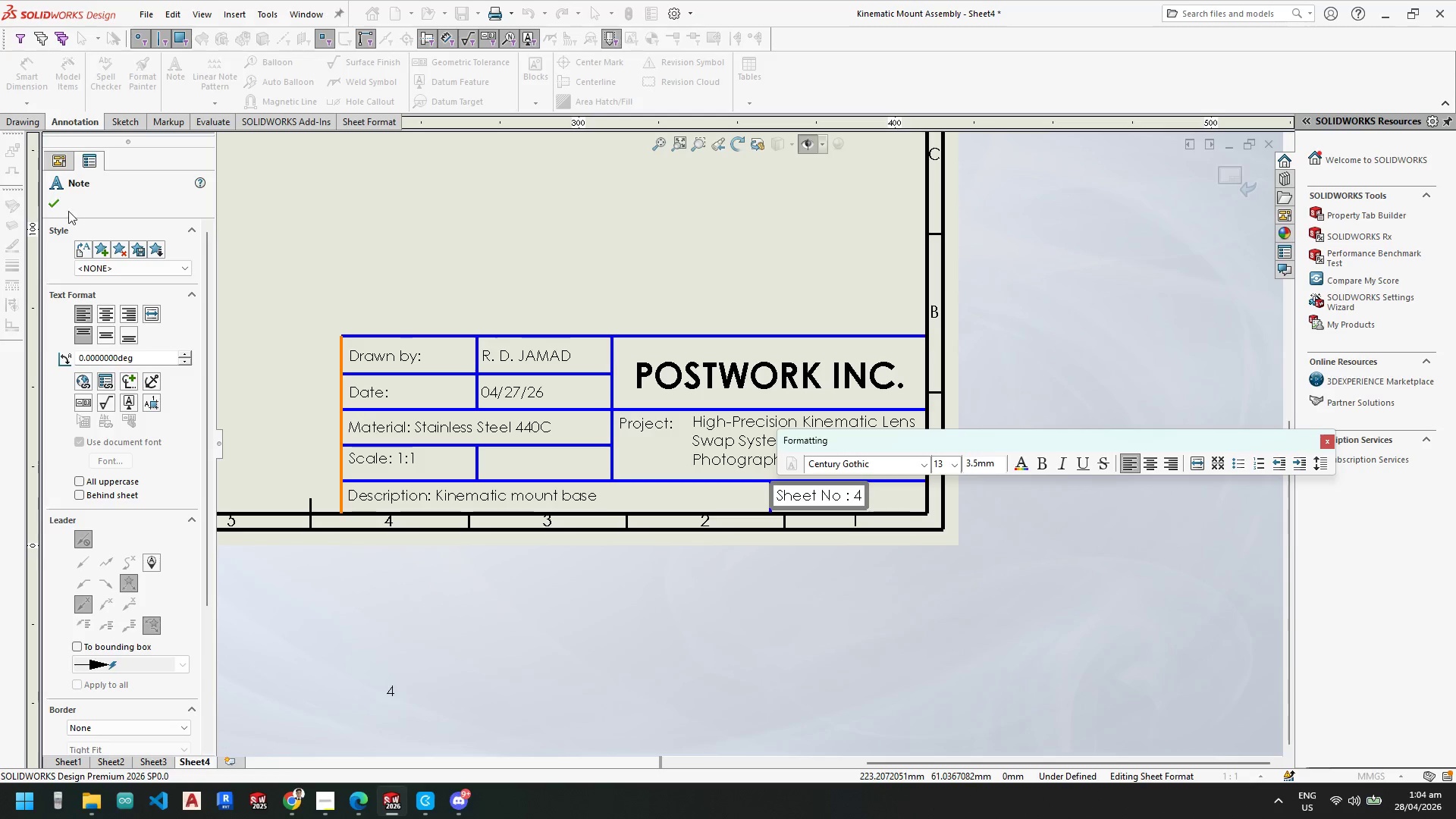 
left_click([63, 205])
 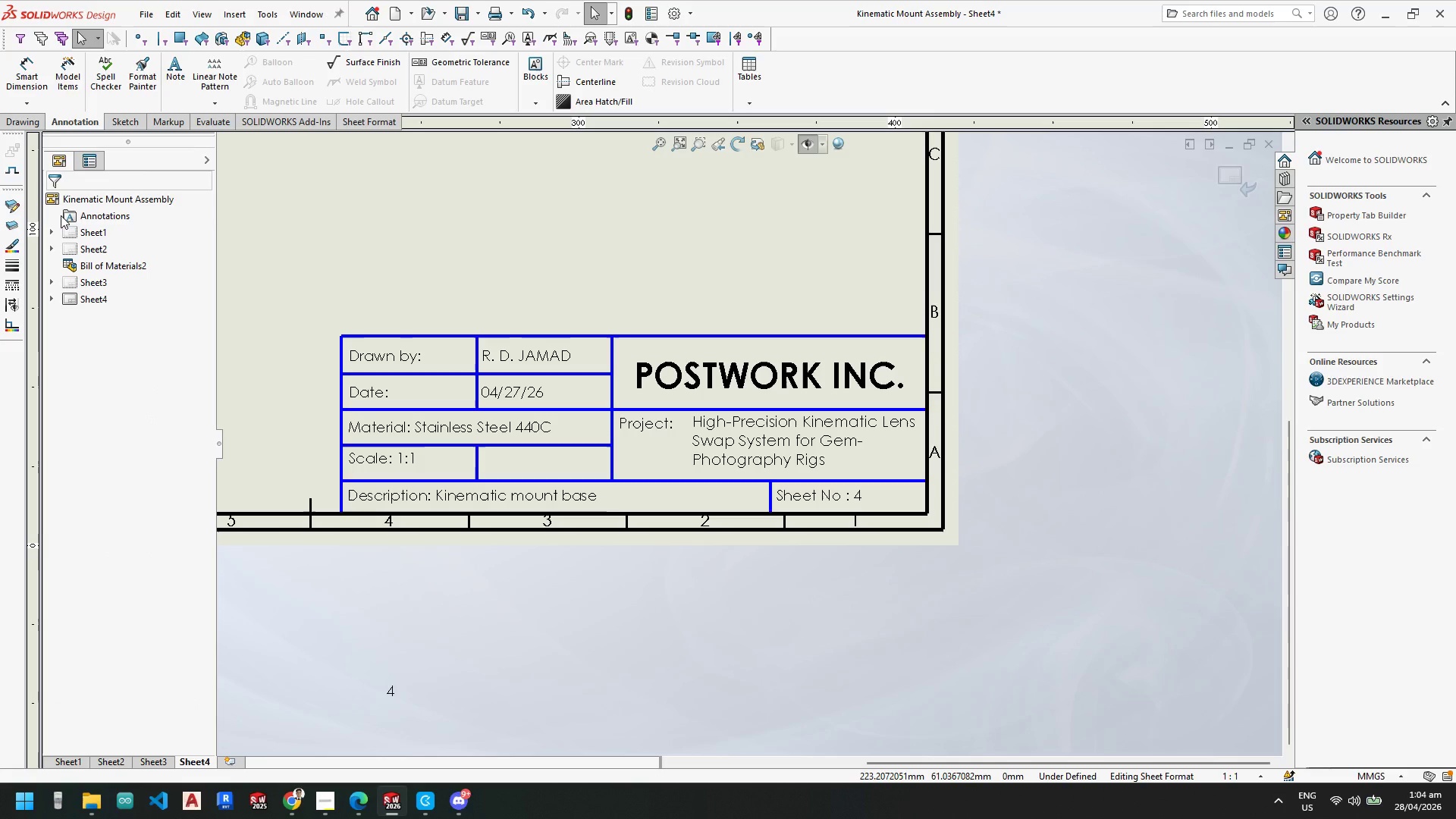 
wait(9.7)
 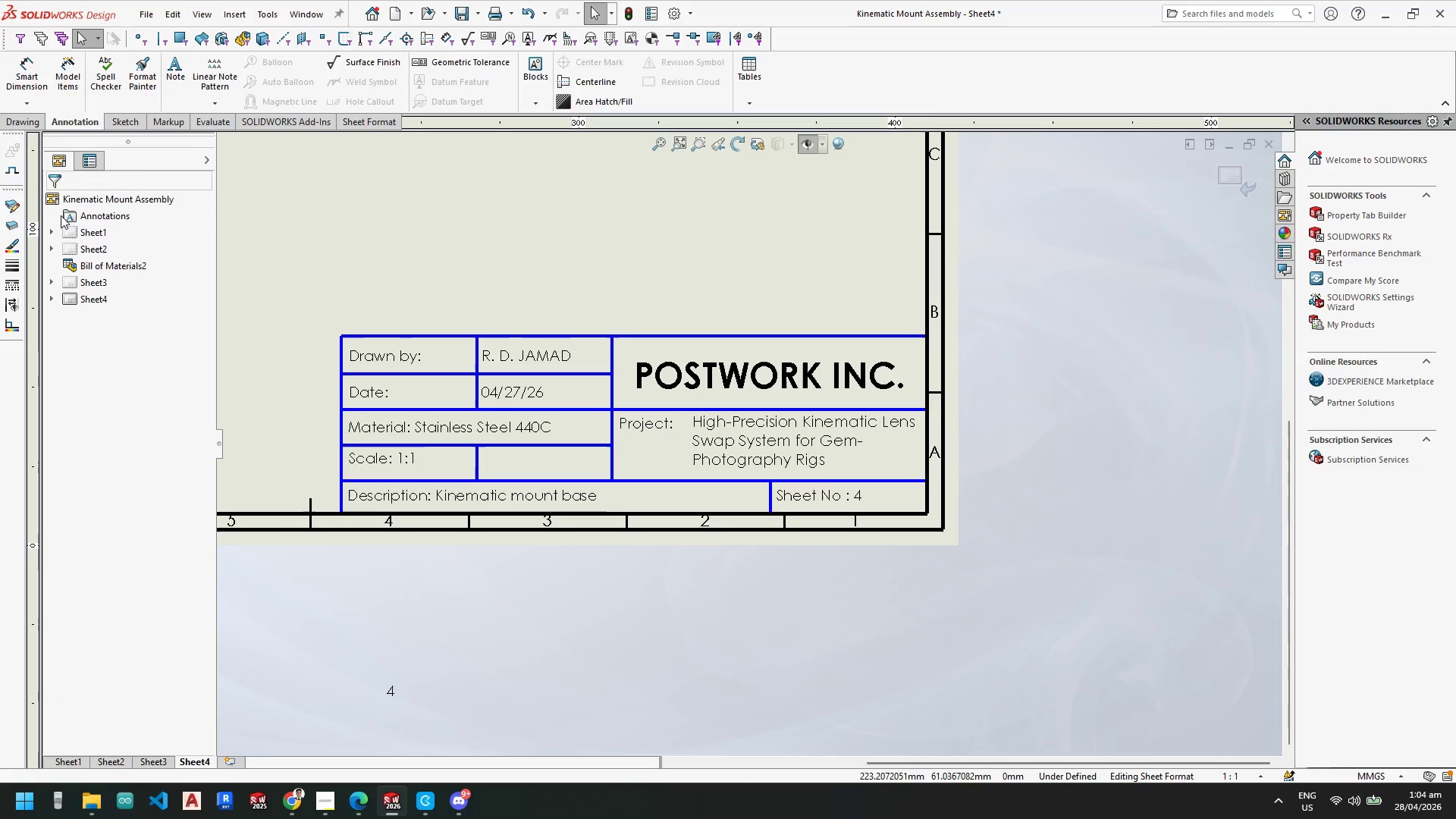 
left_click([1234, 174])
 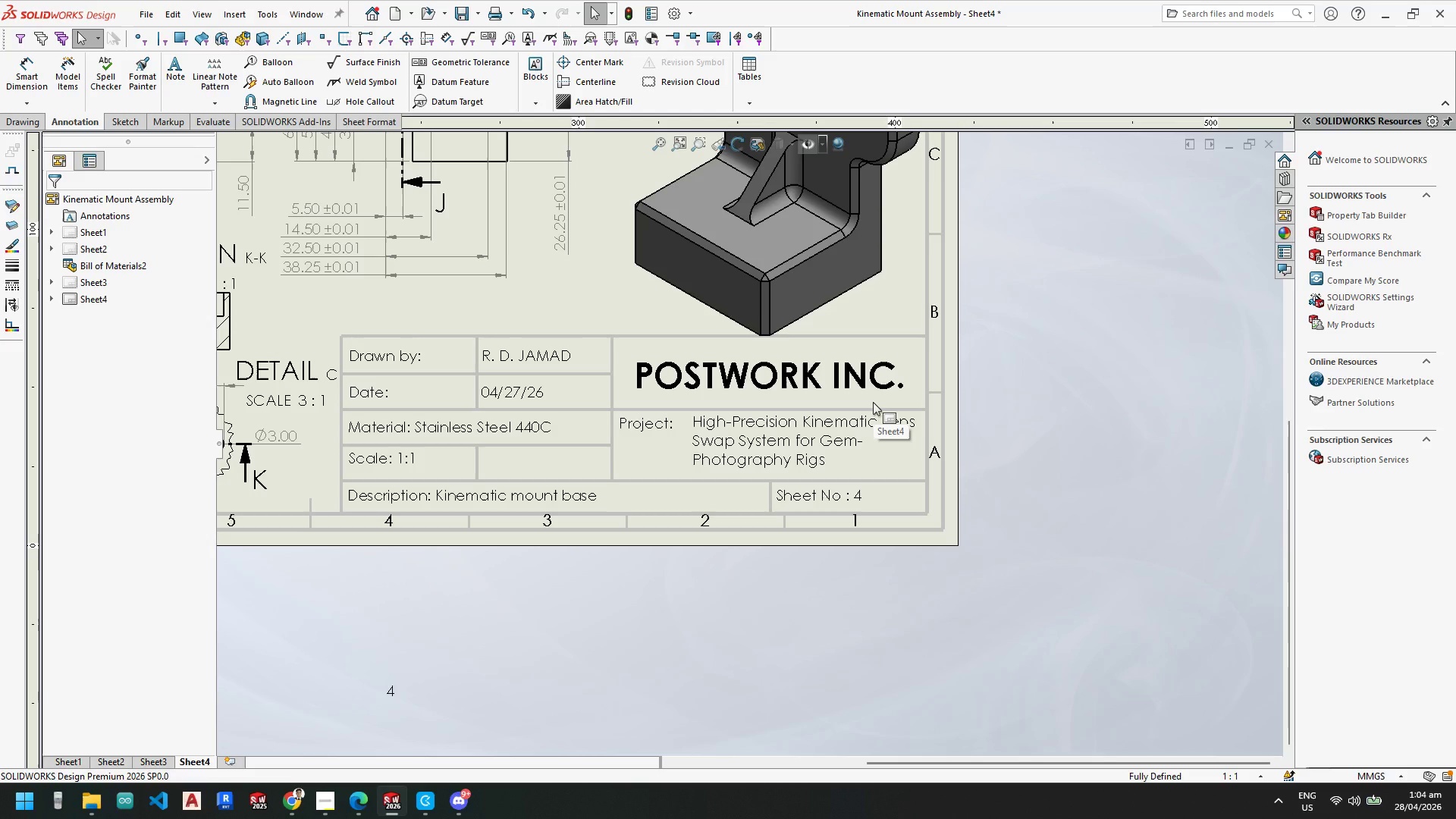 
scroll: coordinate [868, 403], scroll_direction: up, amount: 1.0
 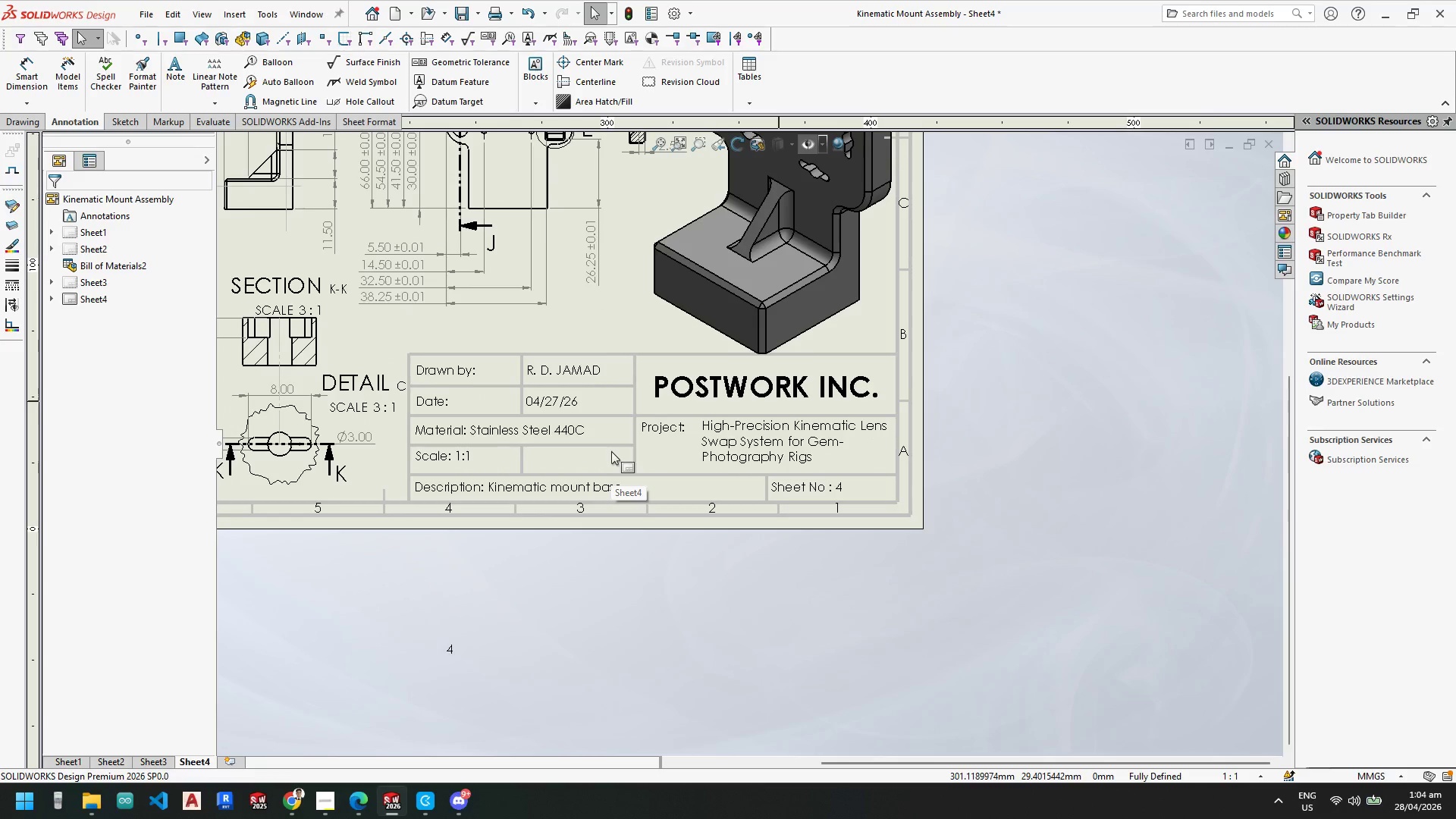 
scroll: coordinate [430, 447], scroll_direction: down, amount: 7.0
 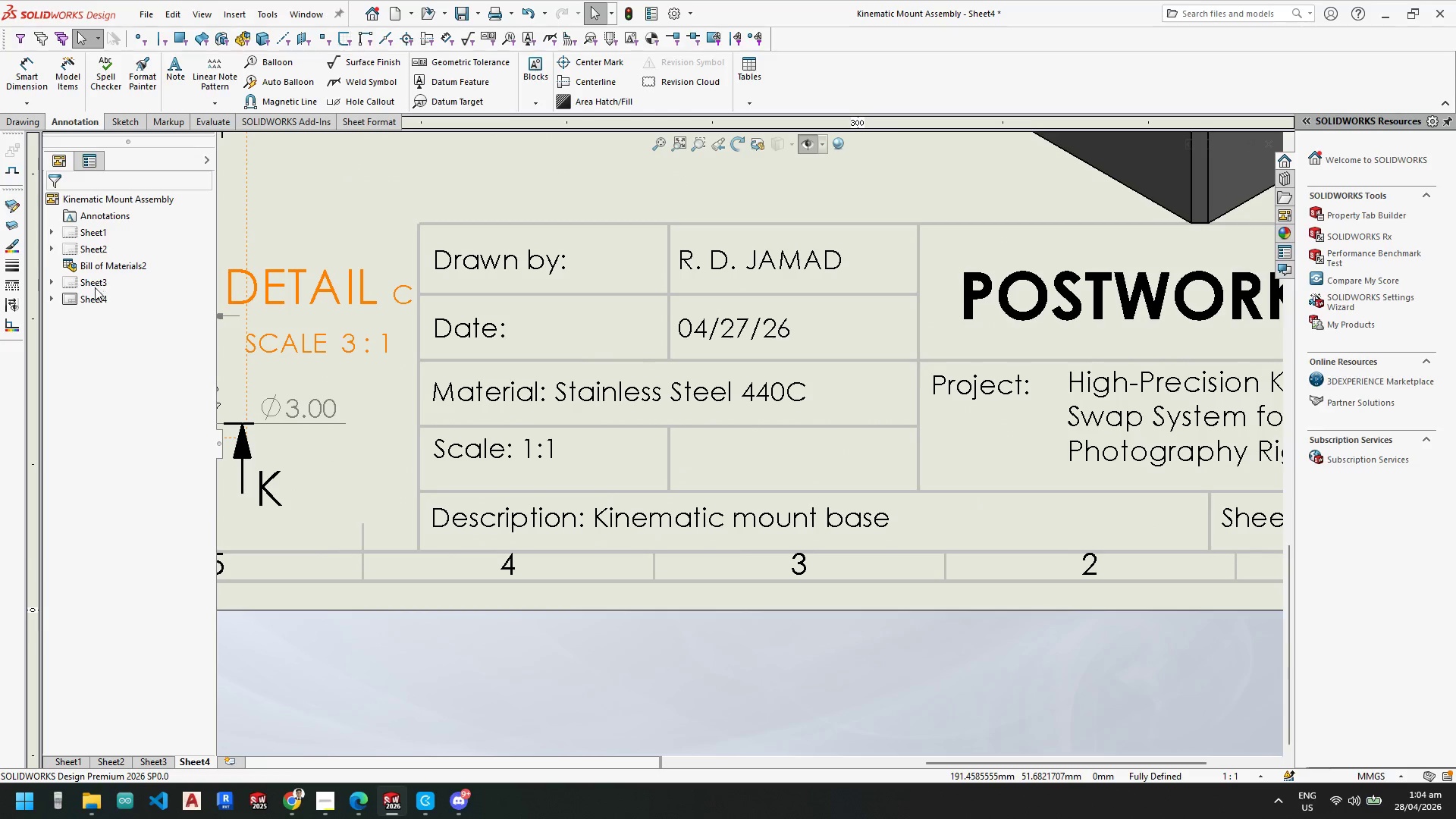 
left_click([92, 297])
 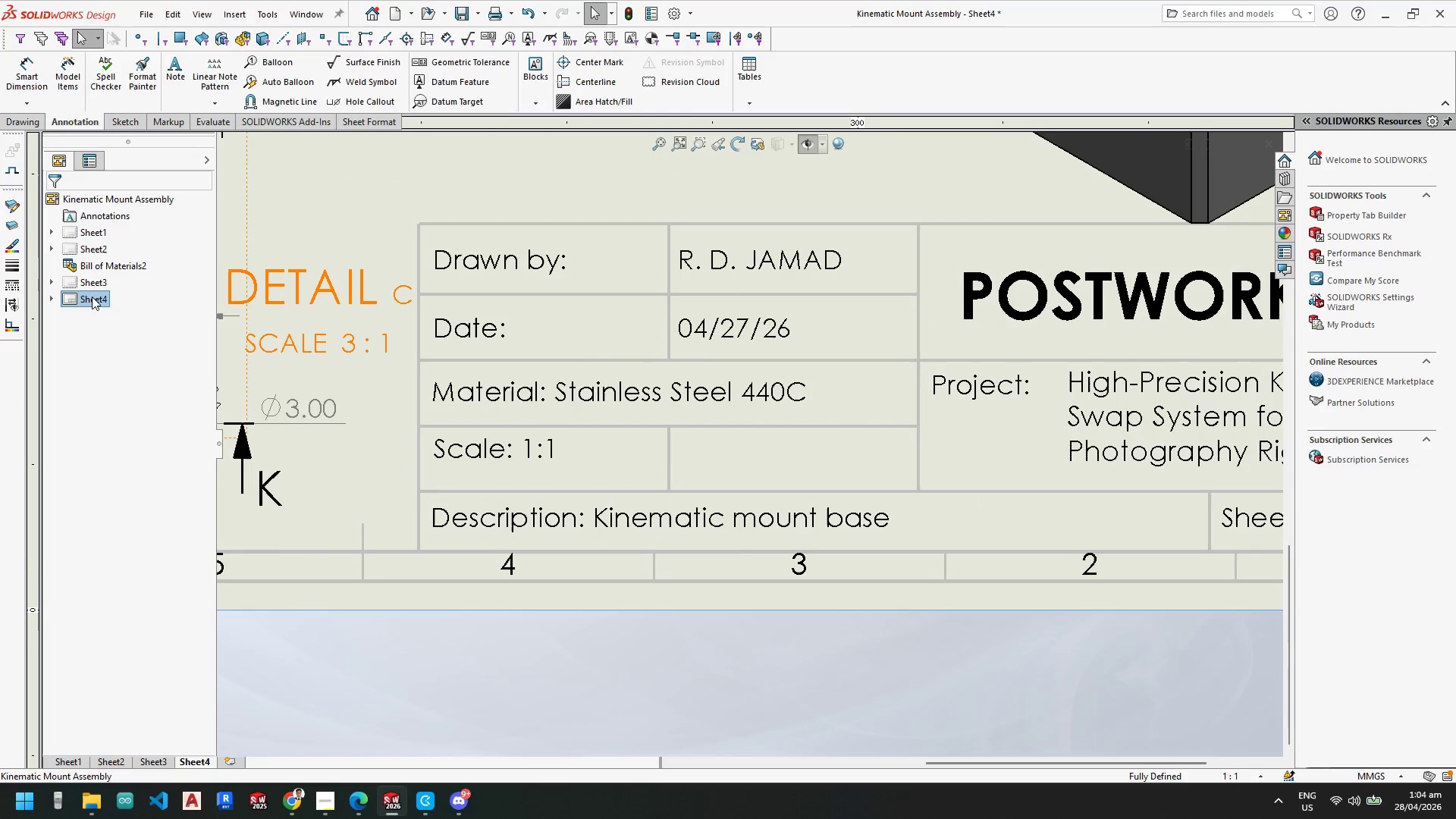 
right_click([92, 297])
 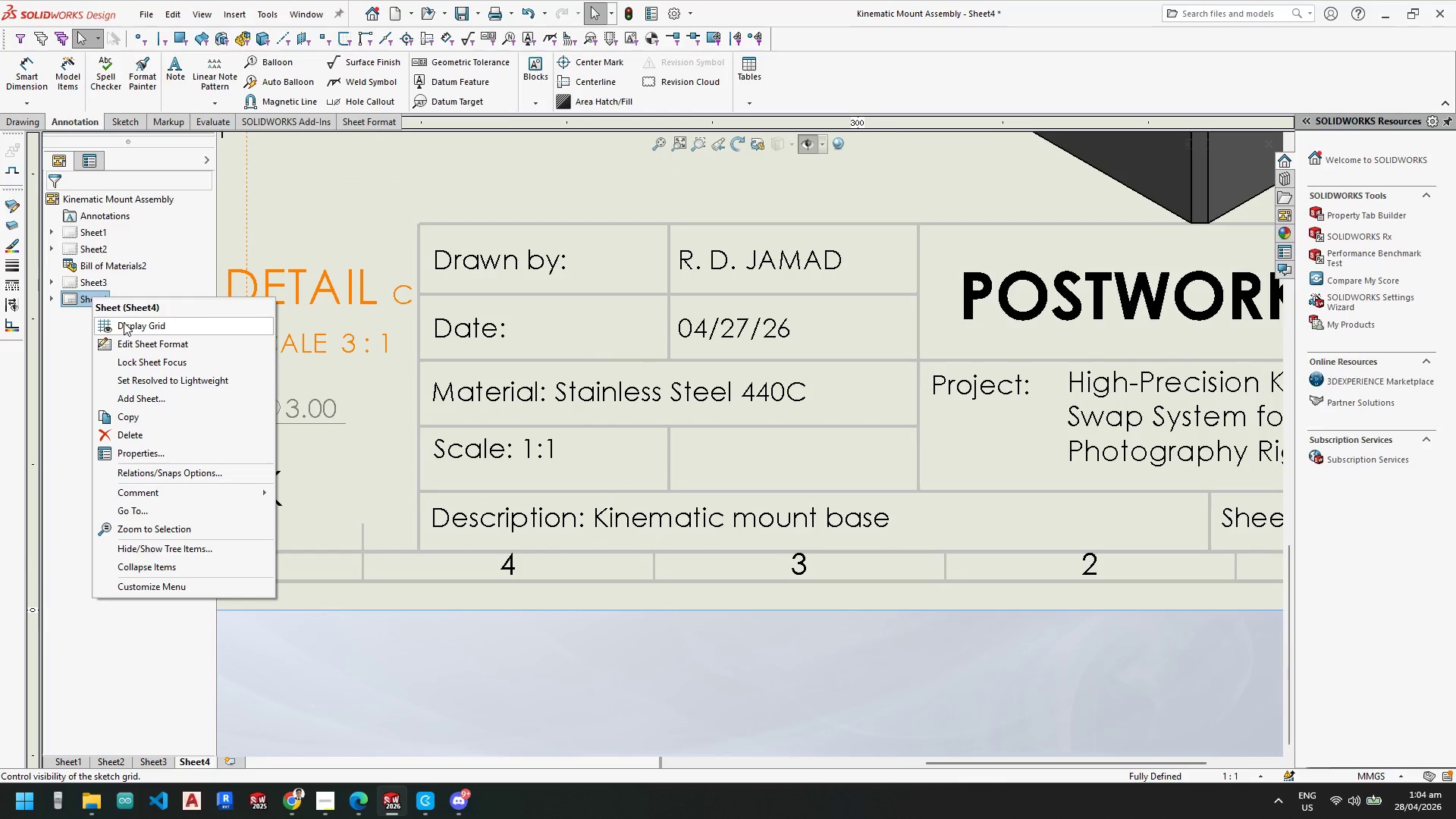 
left_click([124, 335])
 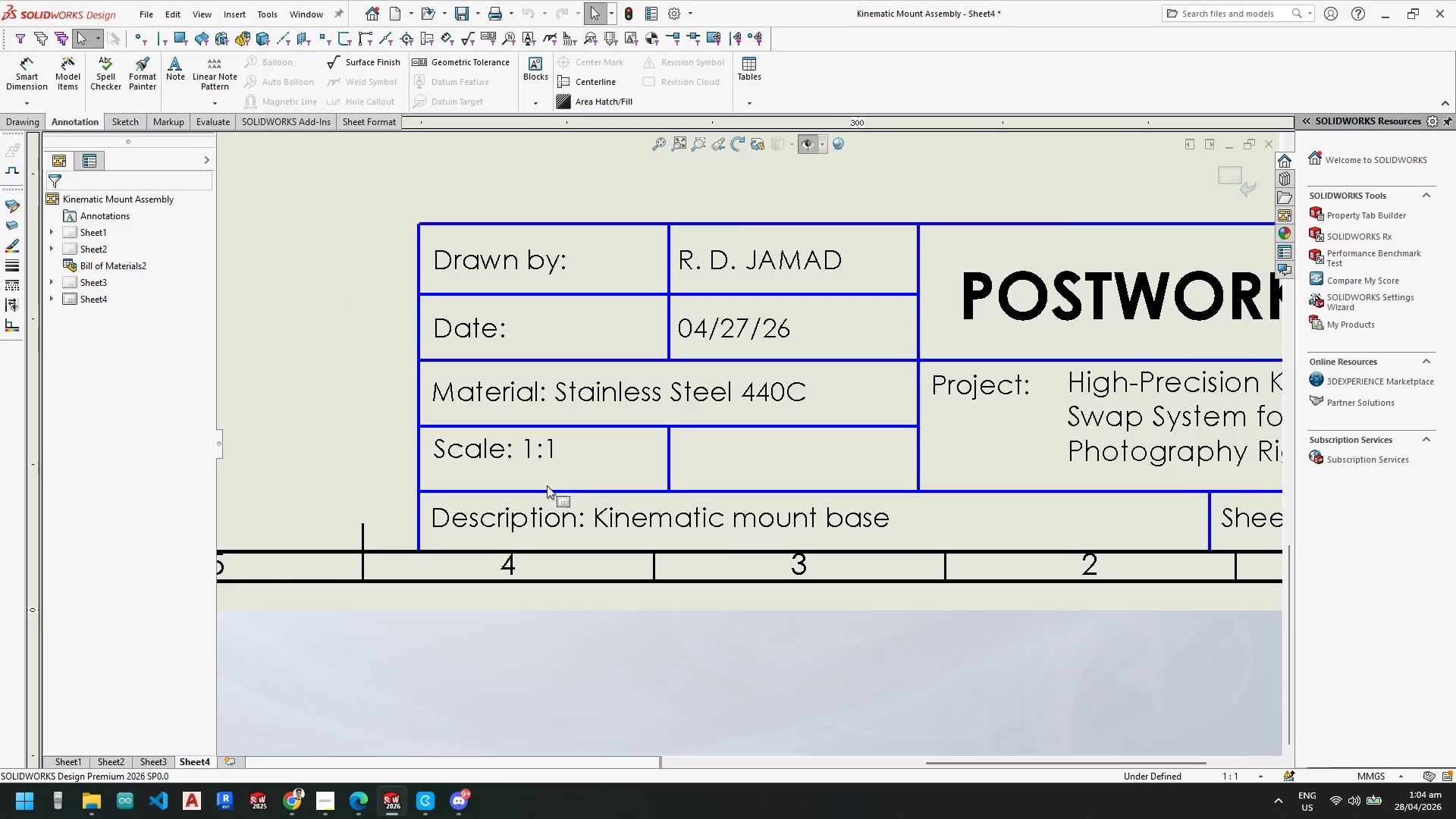 
scroll: coordinate [516, 464], scroll_direction: down, amount: 4.0
 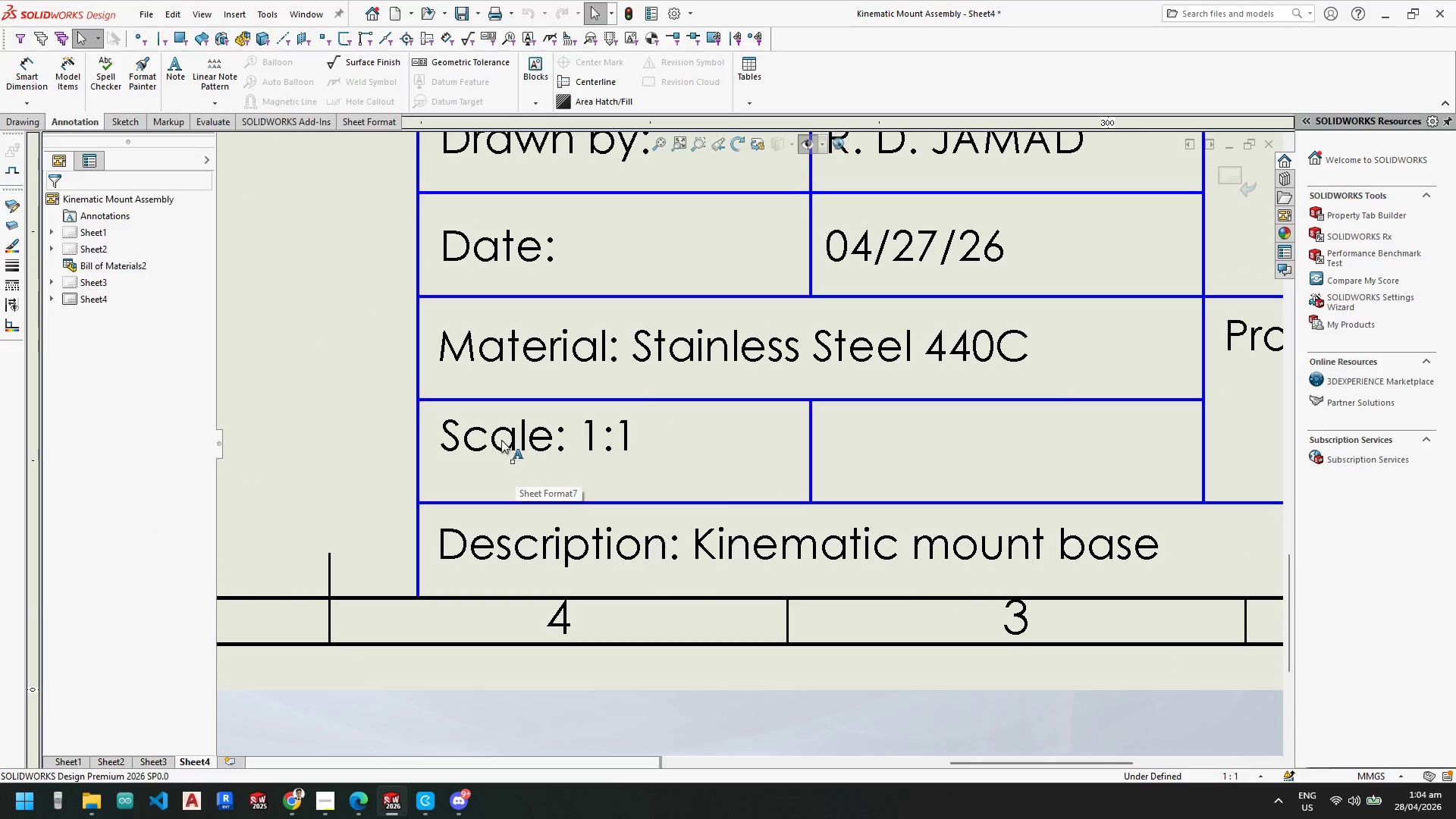 
left_click_drag(start_coordinate=[501, 440], to_coordinate=[501, 455])
 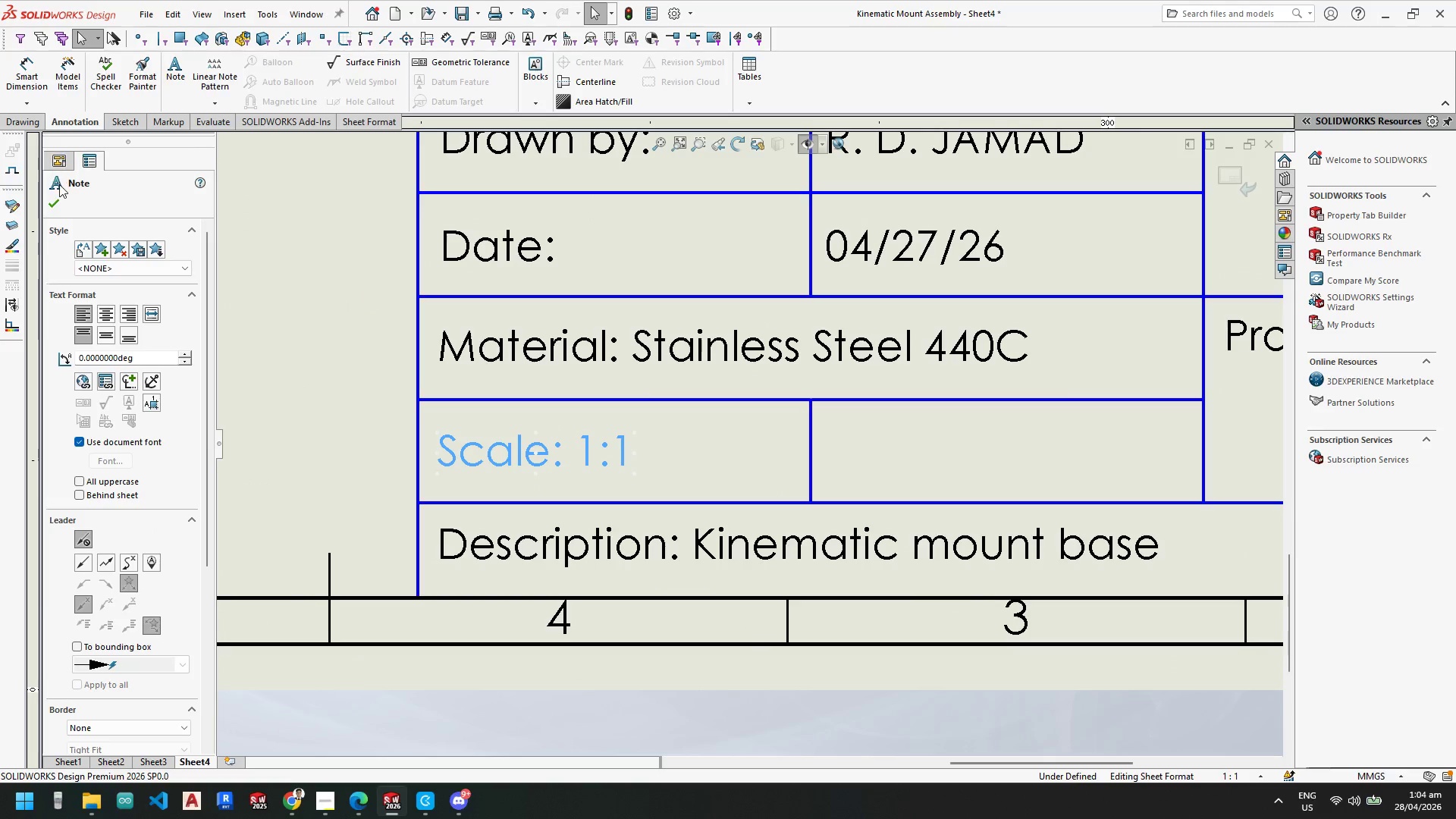 
left_click([59, 199])
 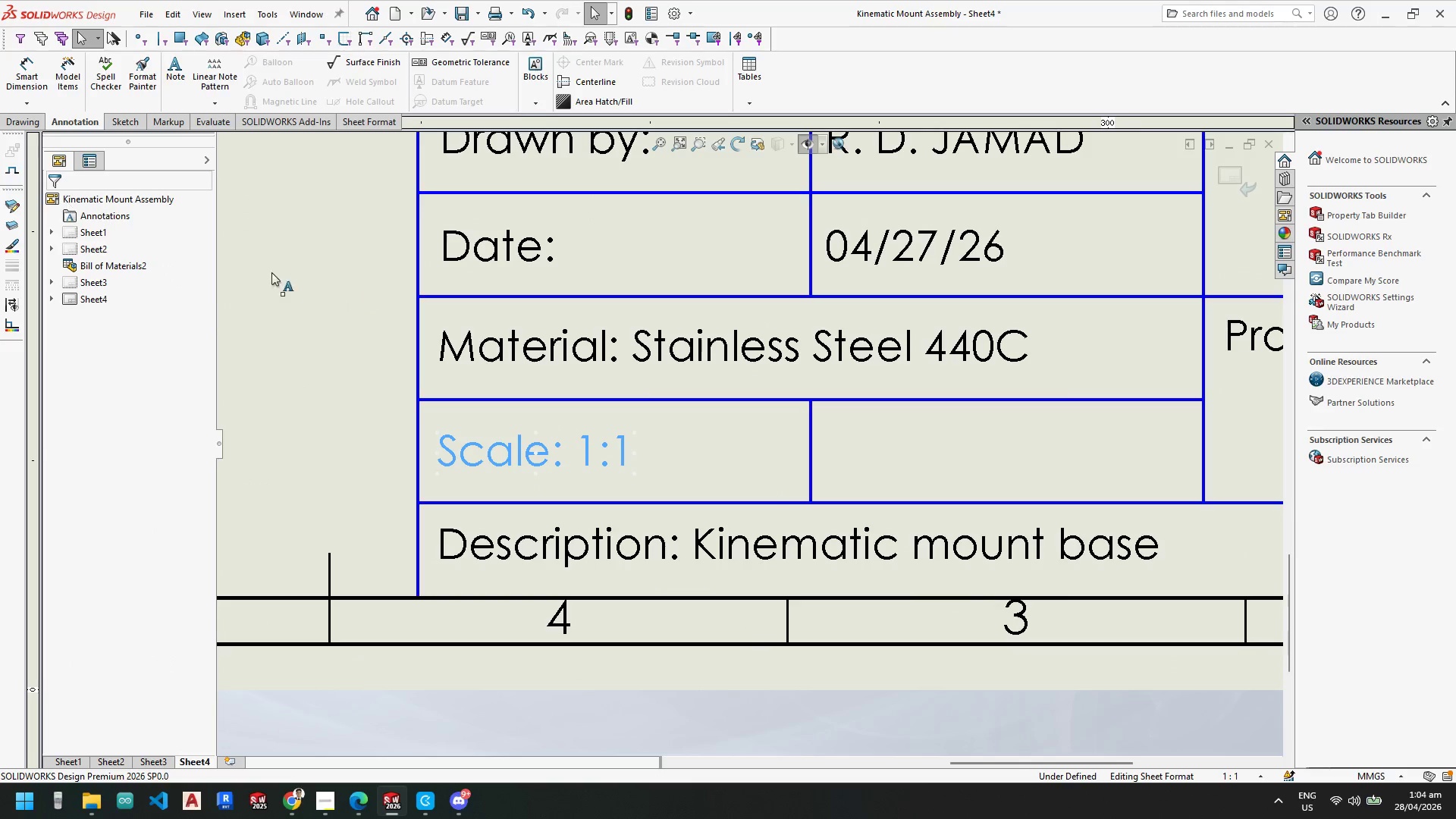 
scroll: coordinate [876, 472], scroll_direction: up, amount: 6.0
 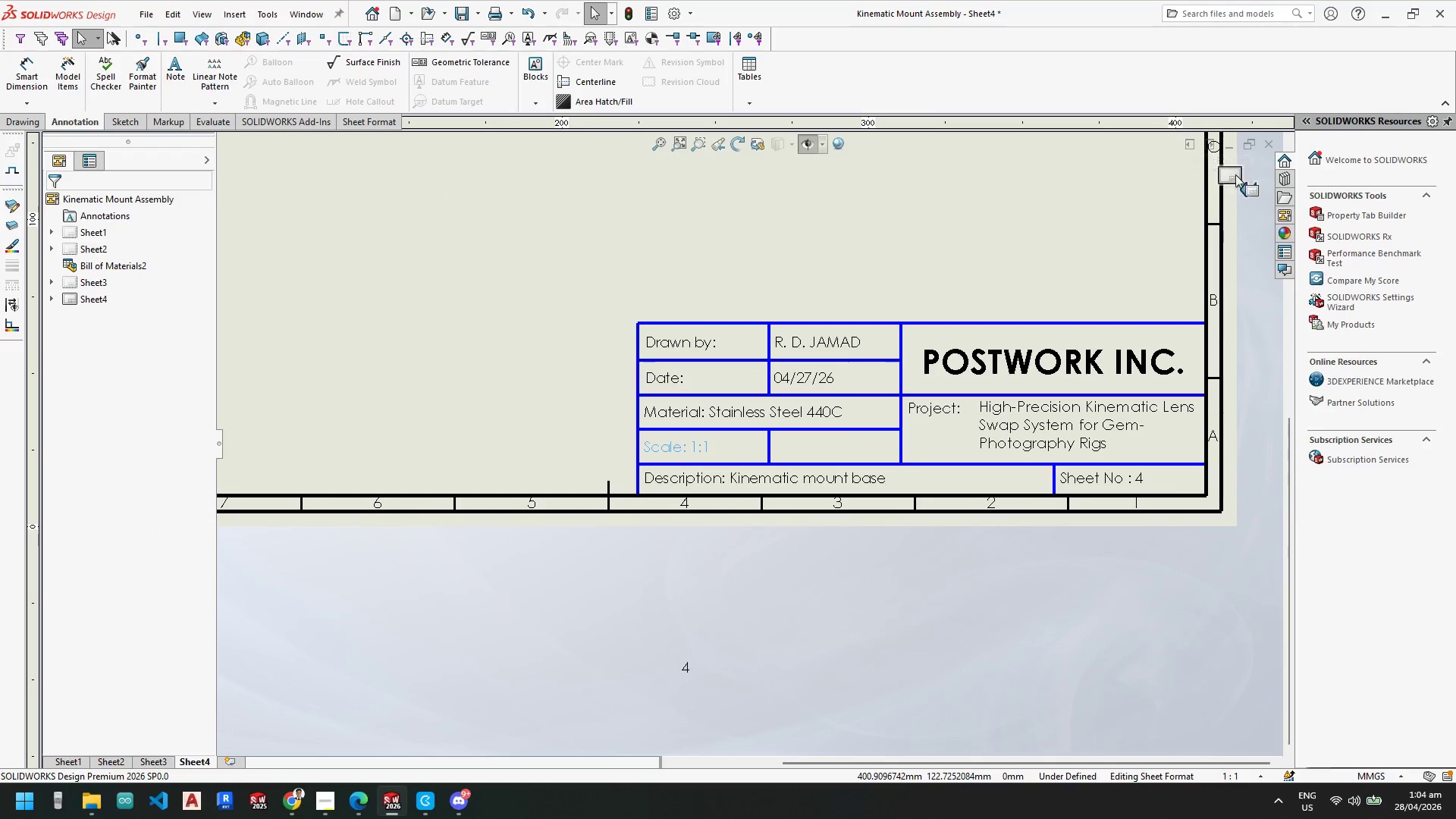 
left_click([1233, 180])
 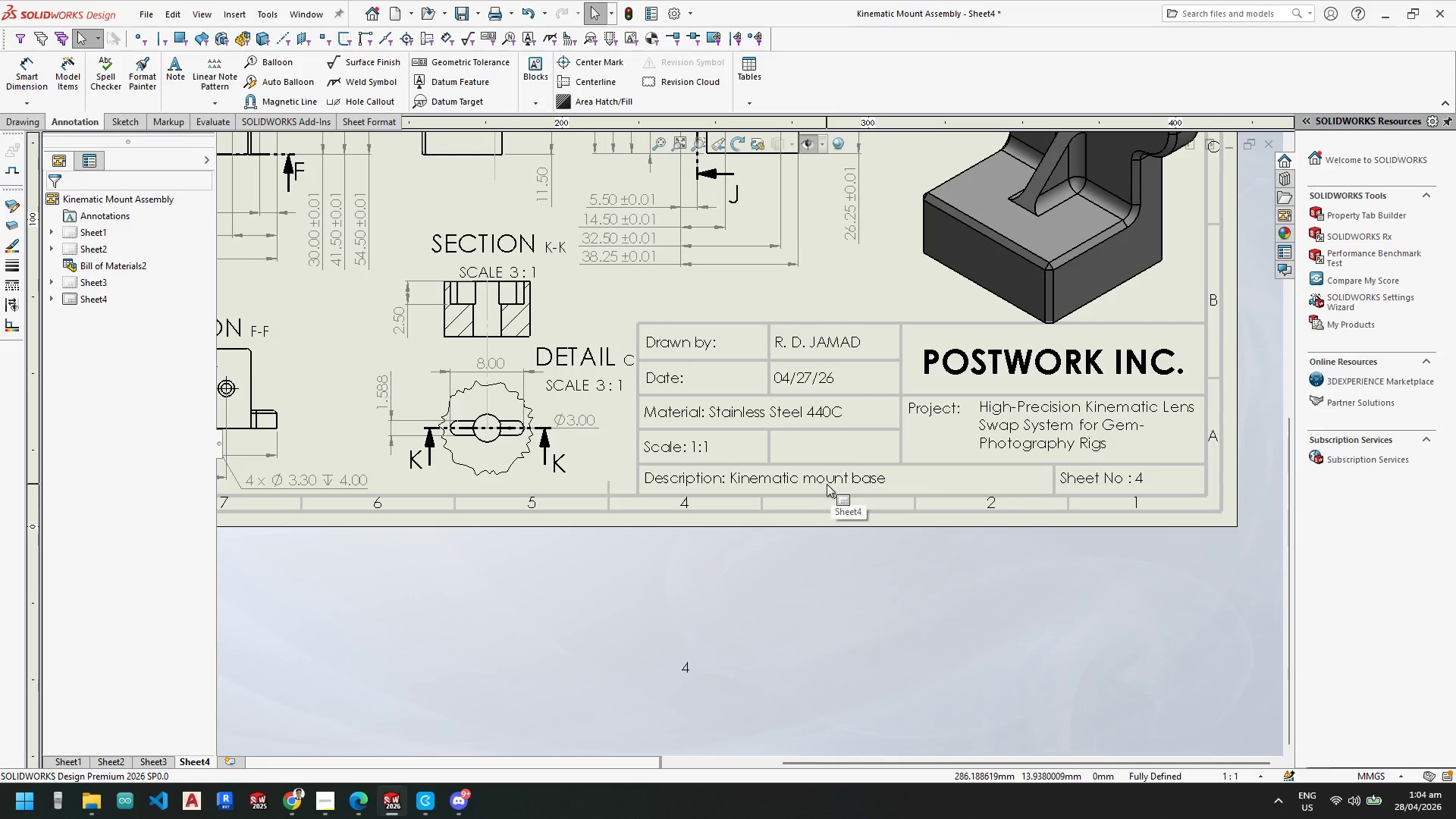 
scroll: coordinate [786, 479], scroll_direction: up, amount: 5.0
 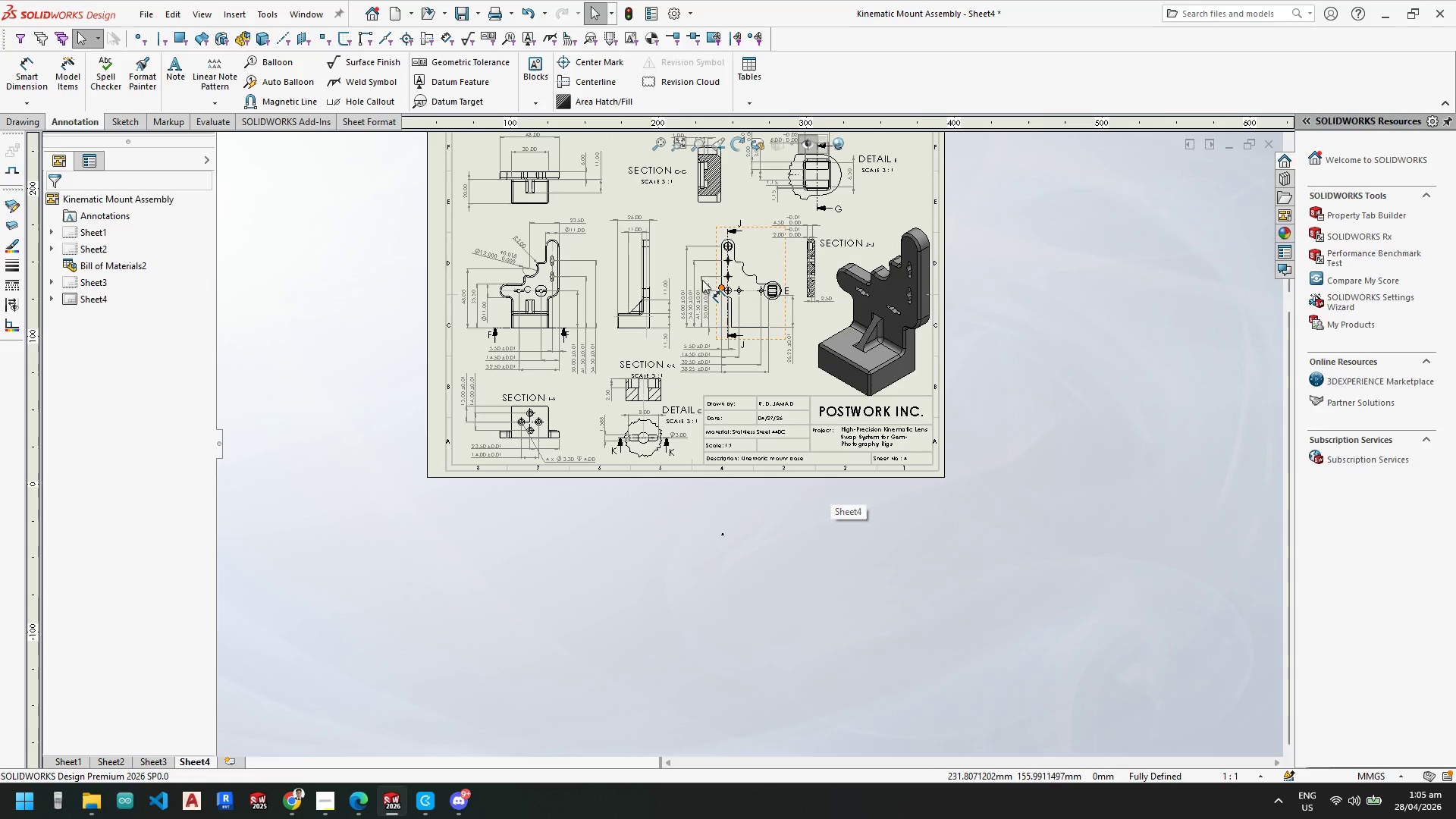 
scroll: coordinate [758, 542], scroll_direction: down, amount: 5.0
 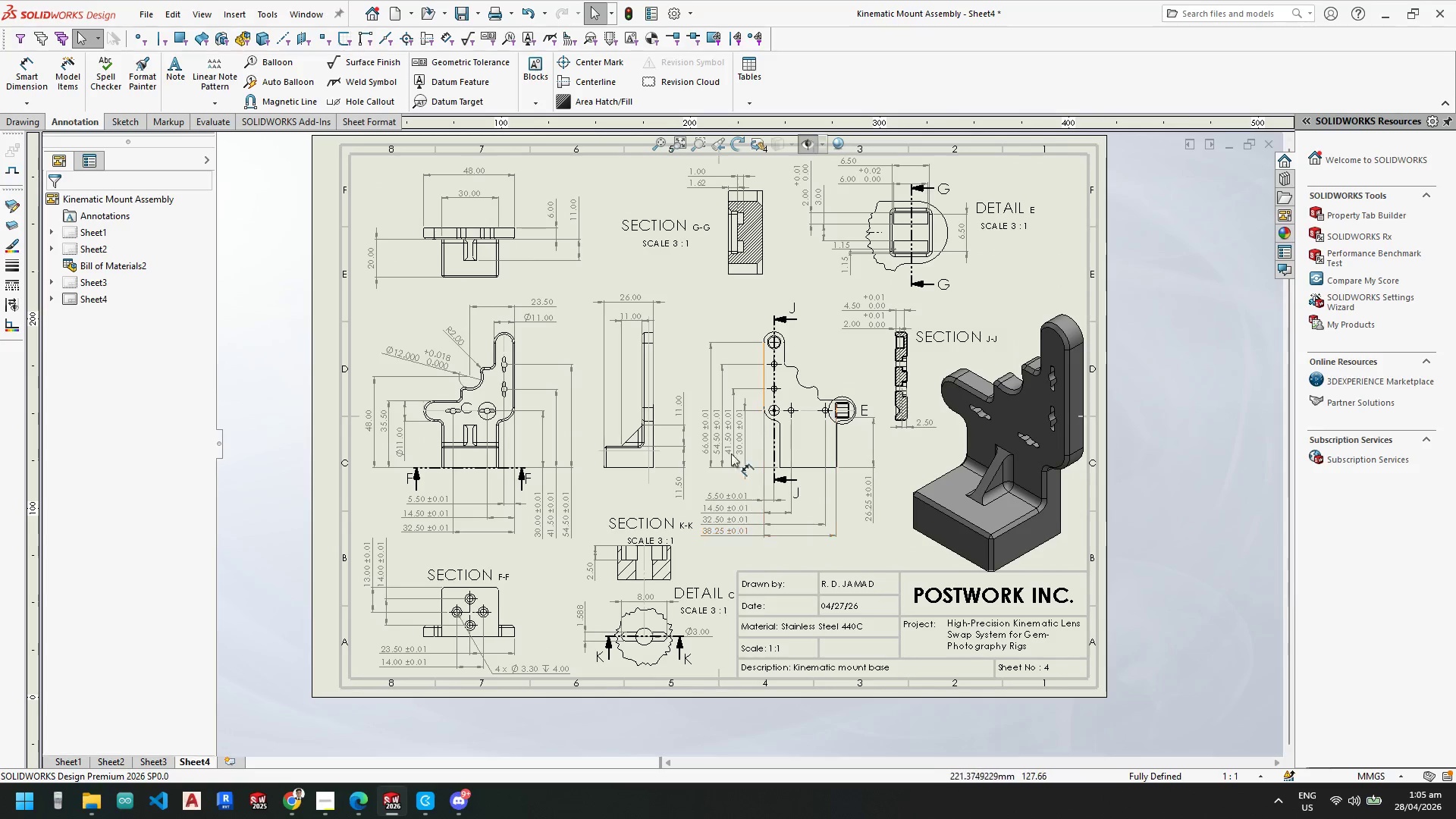 
scroll: coordinate [771, 339], scroll_direction: none, amount: 0.0
 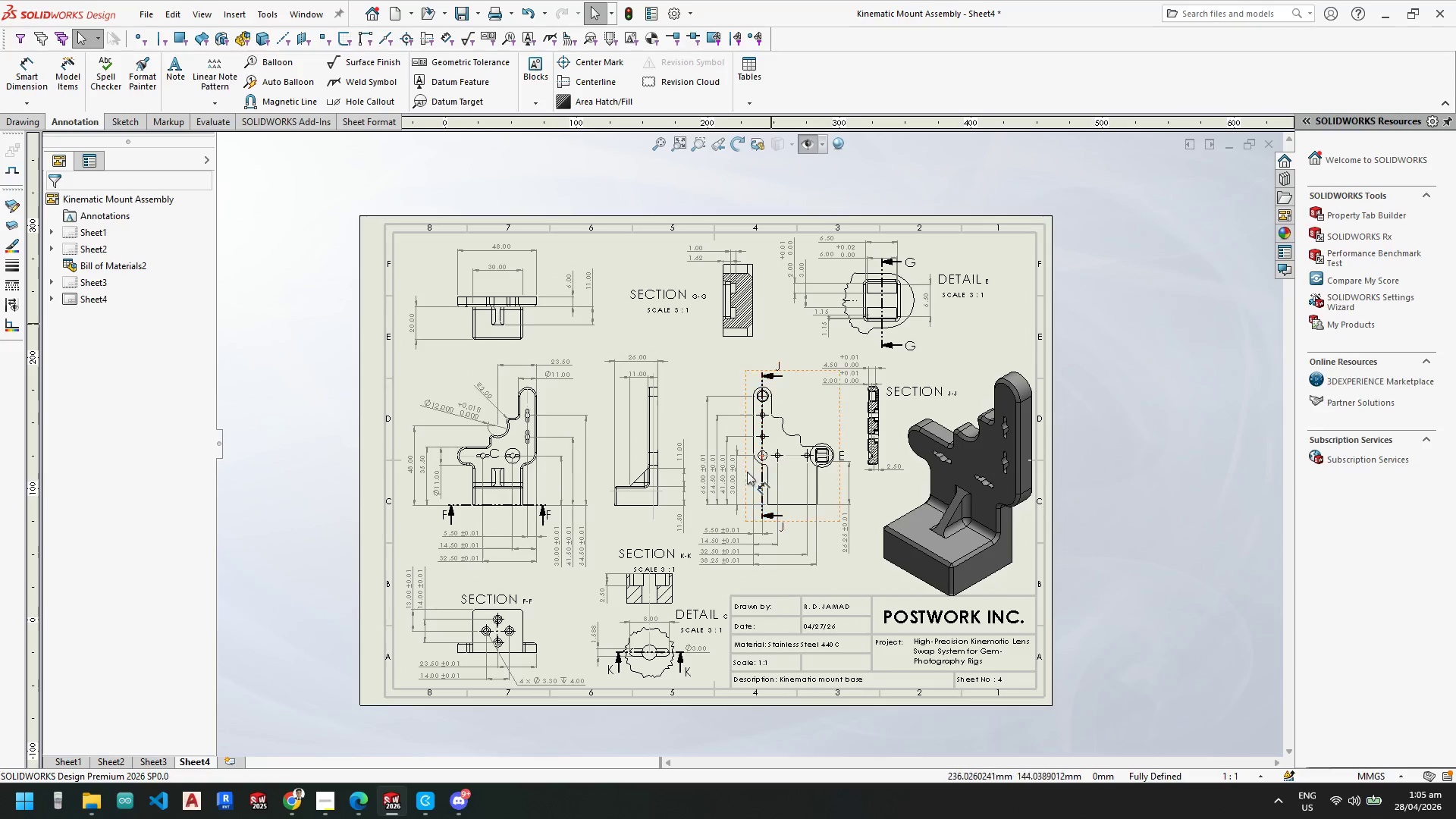 
scroll: coordinate [722, 519], scroll_direction: down, amount: 1.0
 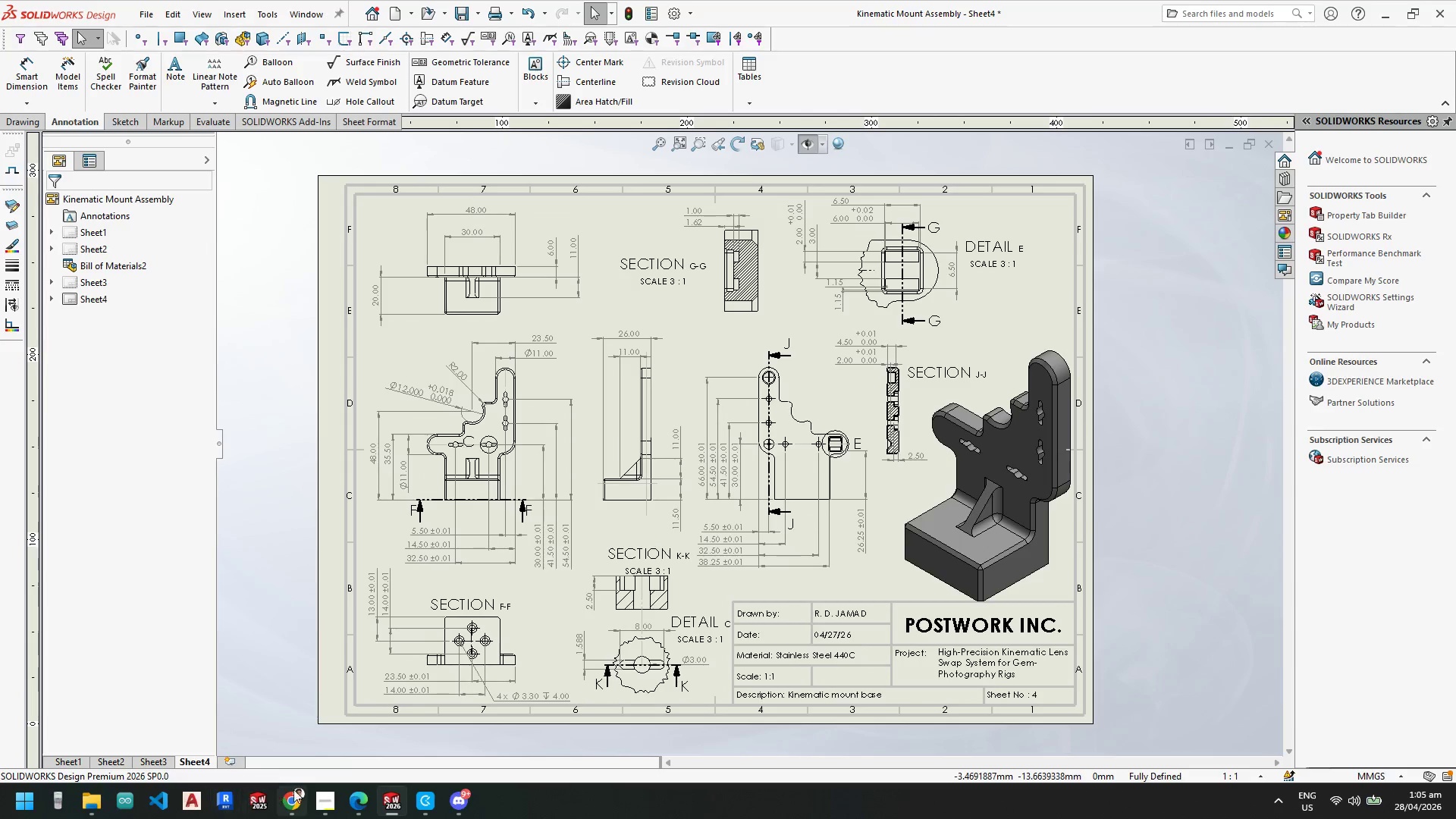 
left_click([303, 792])
 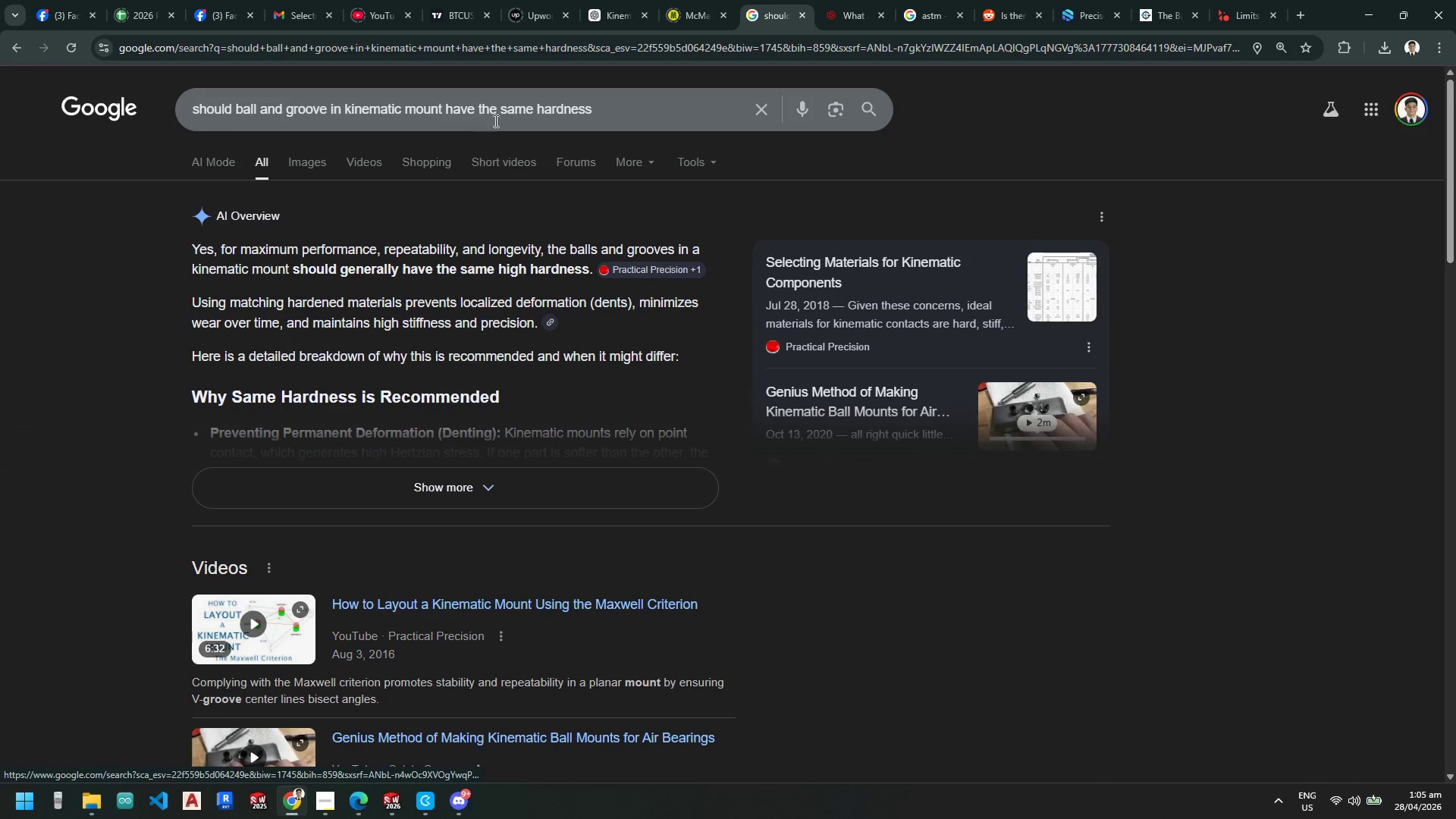 
left_click_drag(start_coordinate=[633, 116], to_coordinate=[31, 97])
 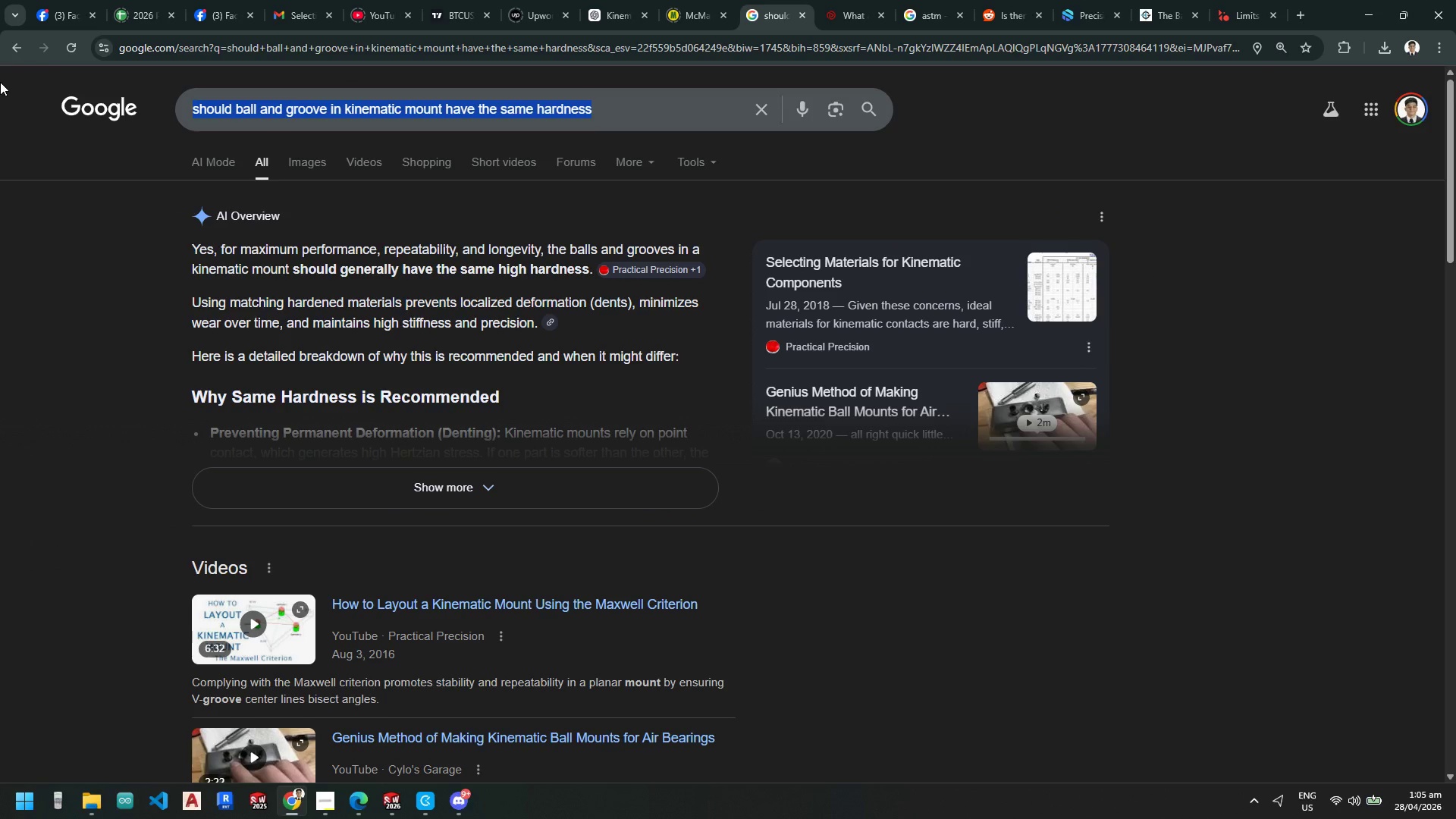 
left_click([0, 82])
 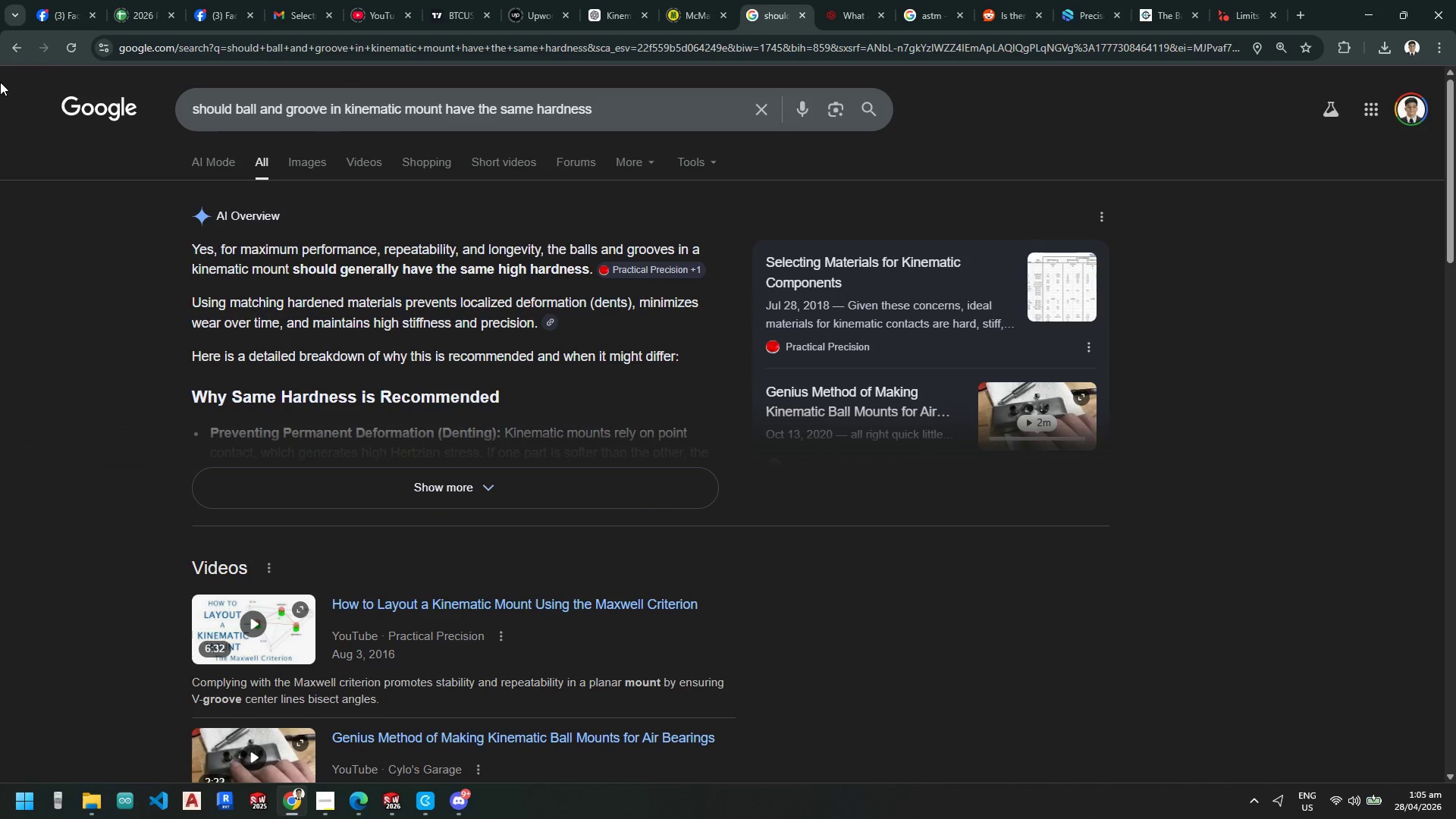 
type(WHA)
 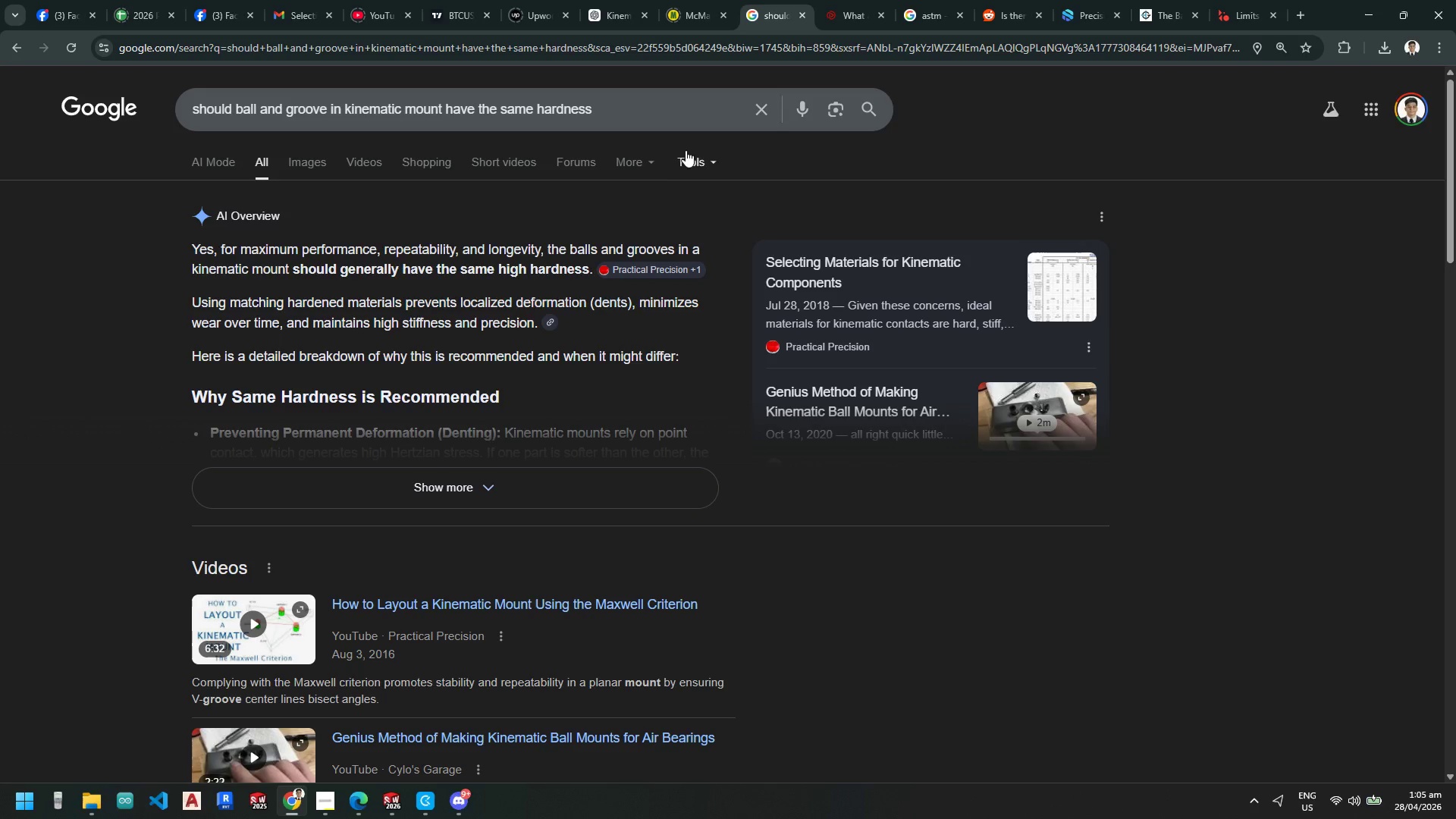 
left_click([760, 111])
 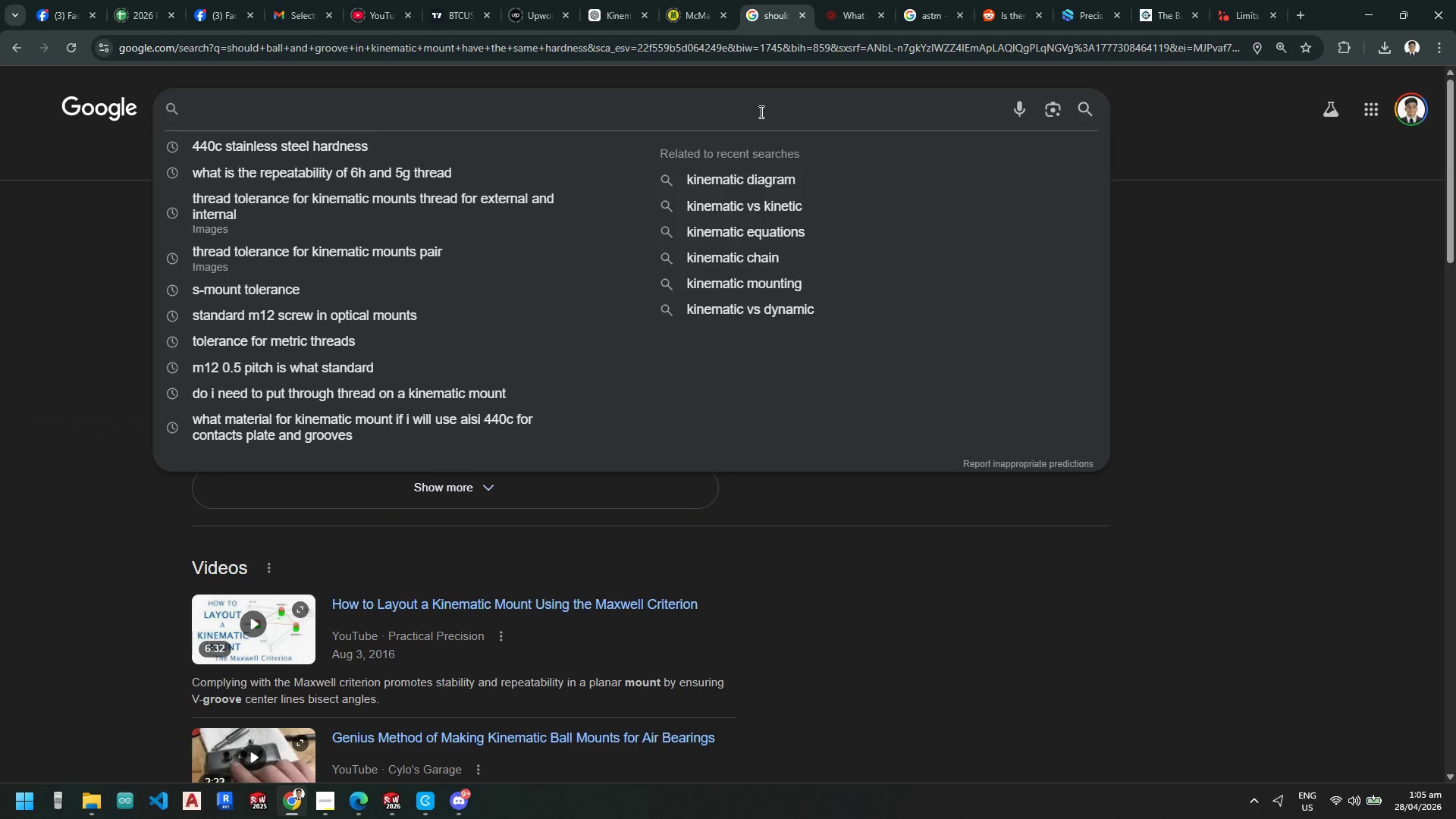 
type(IF I HAVE)
 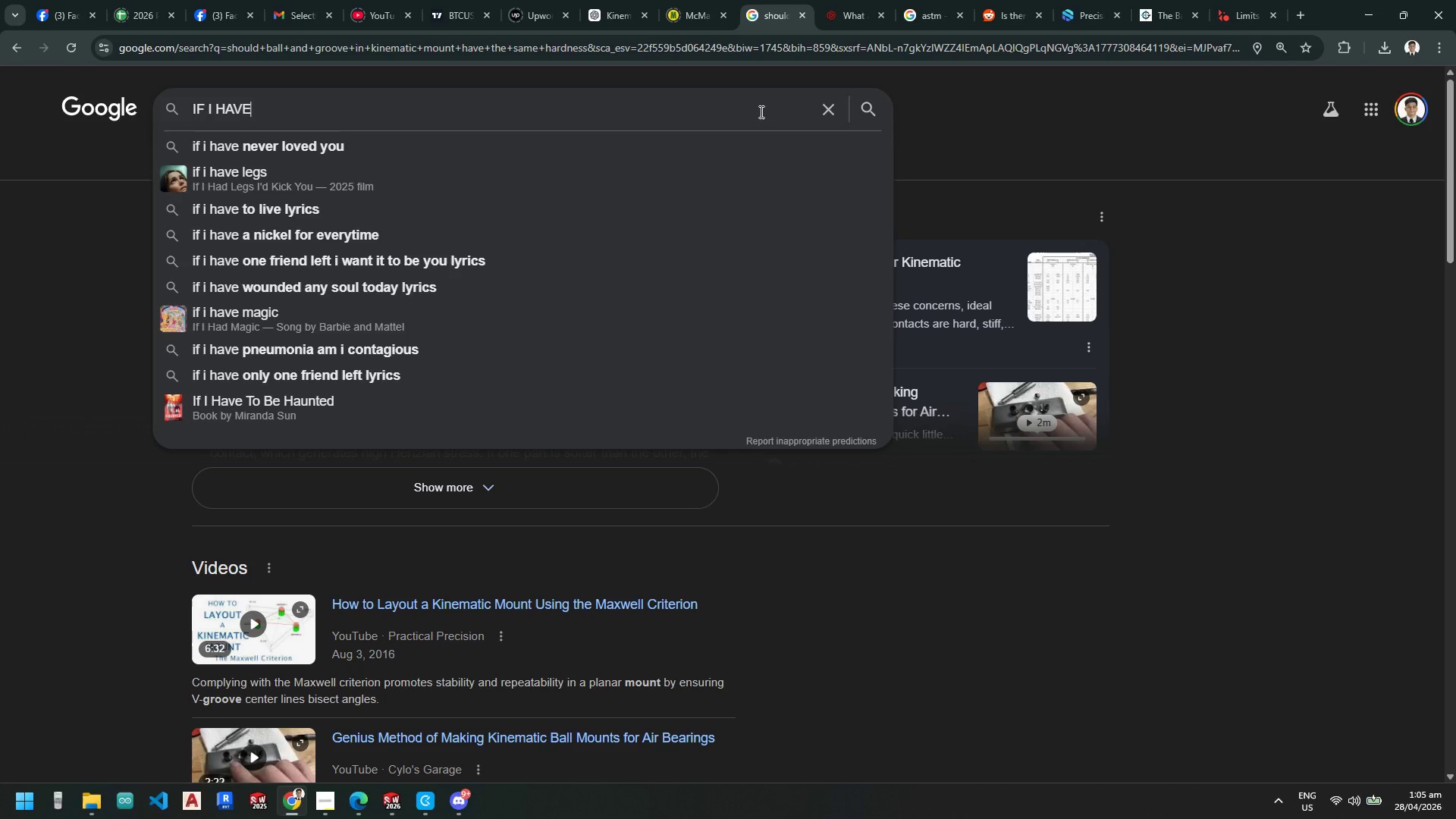 
wait(12.25)
 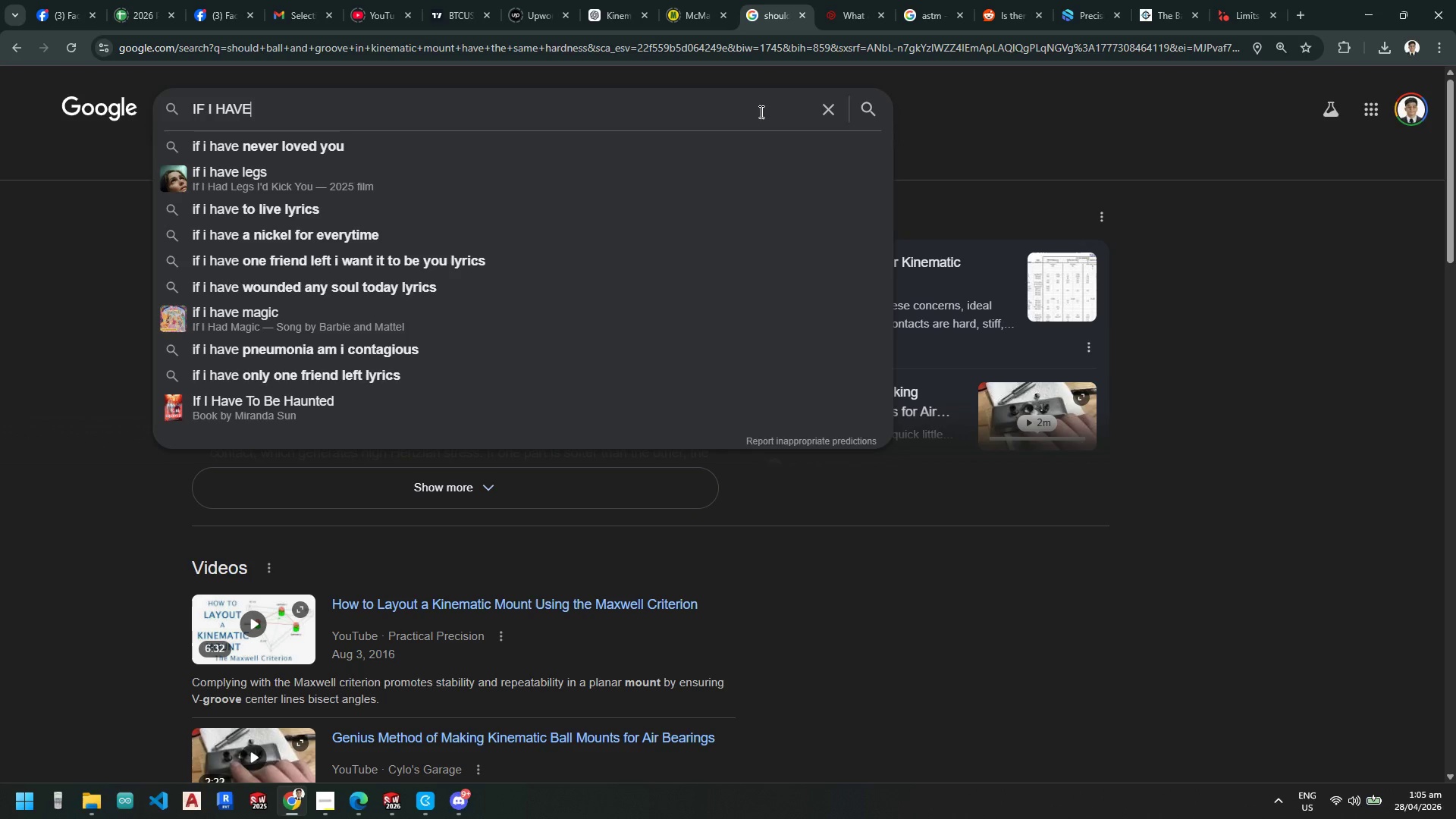 
type( a)
key(Backspace)
type(a 440c staine)
key(Backspace)
type(less insert for kinematic mount what should be my kinematic)
 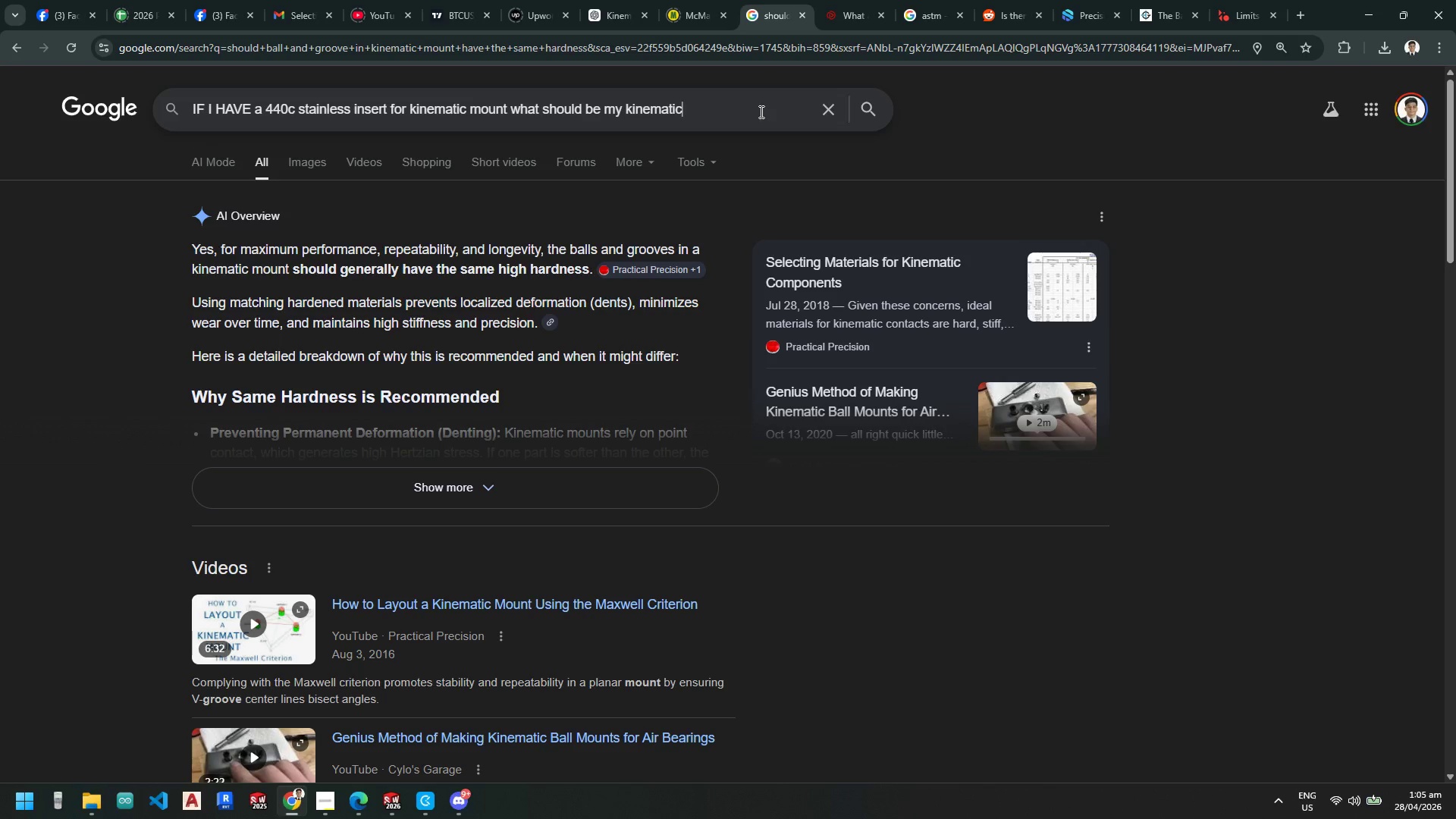 
wait(13.72)
 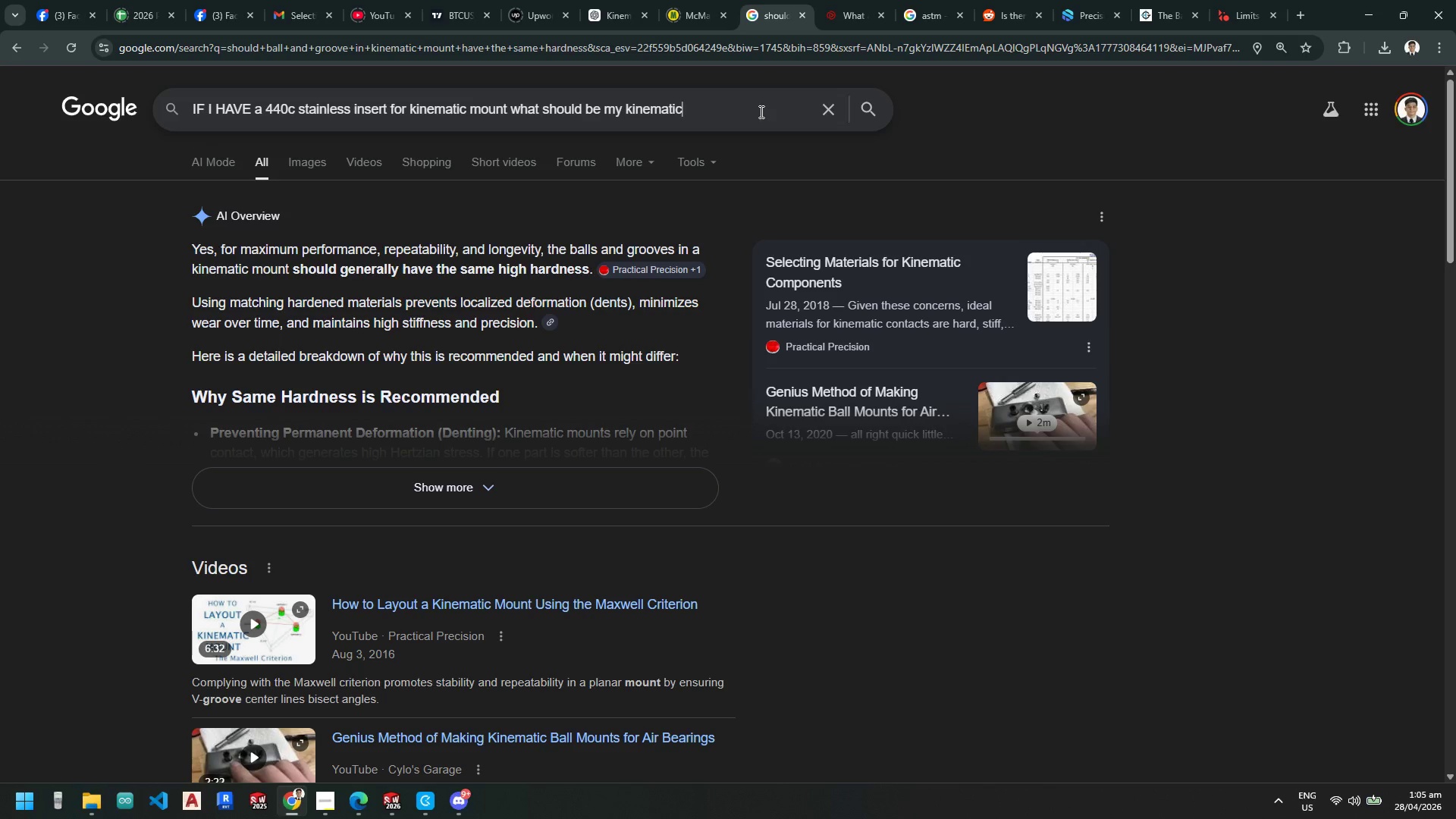 
type( mount material be)
 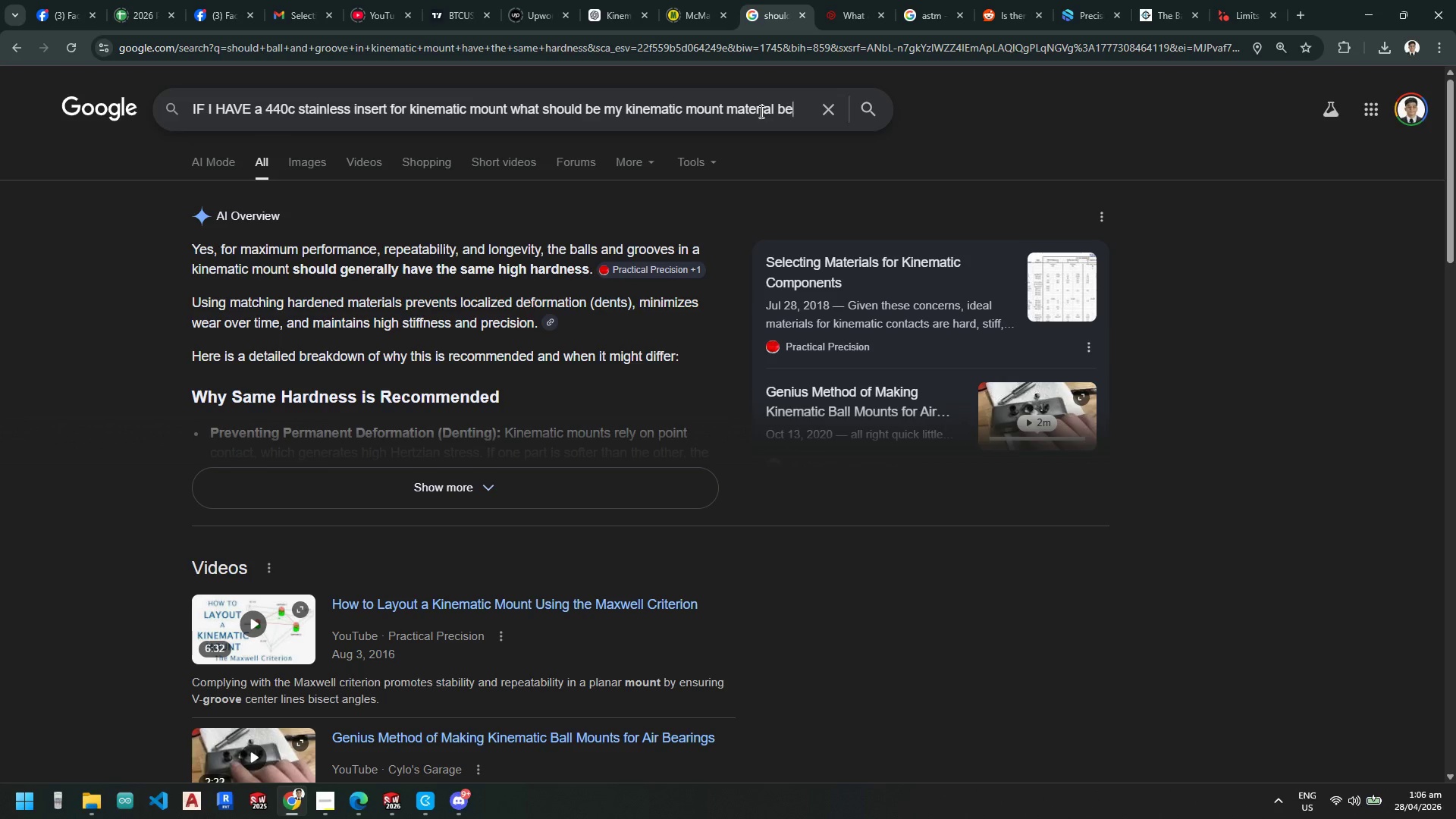 
key(Enter)
 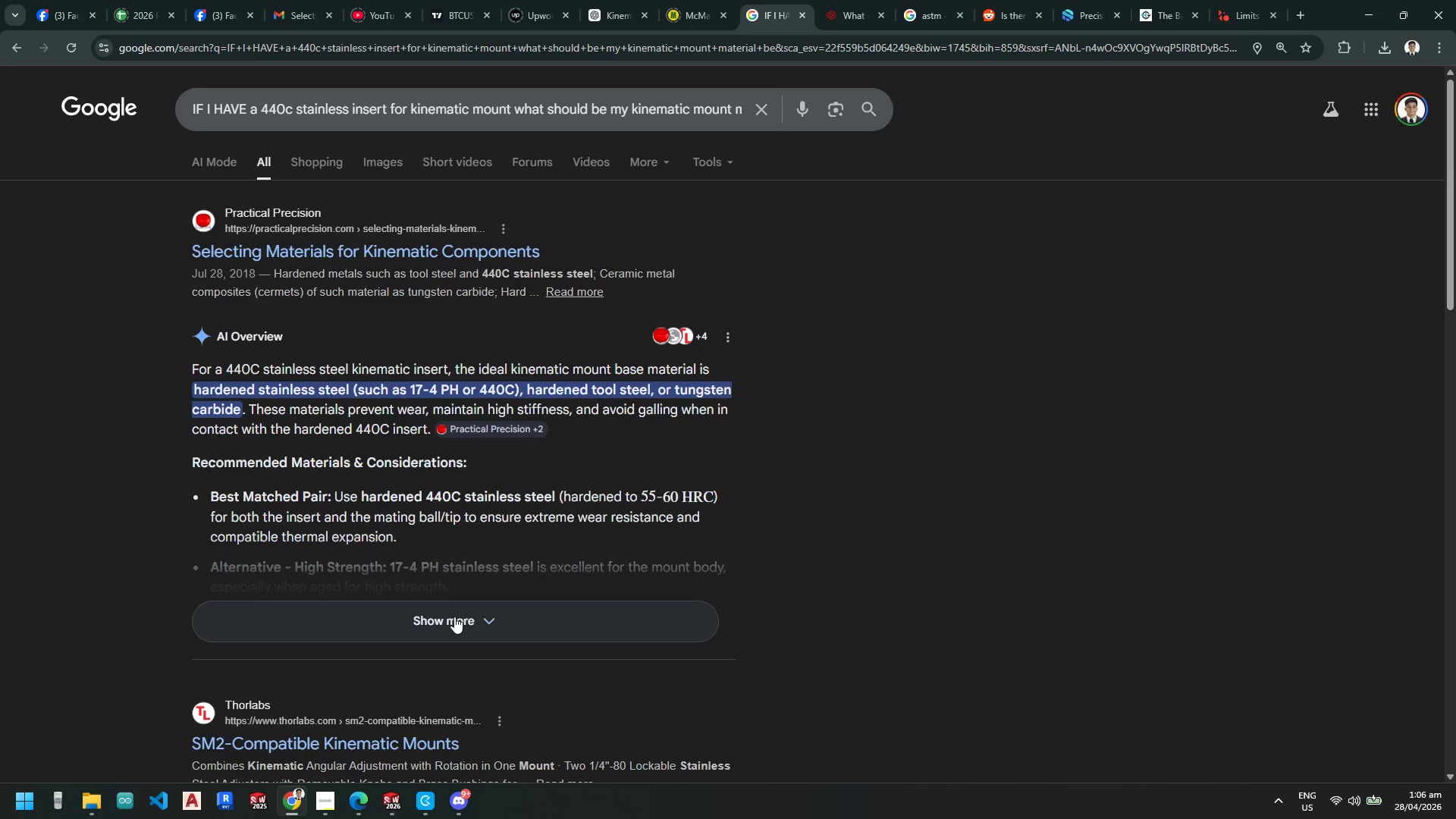 
wait(27.34)
 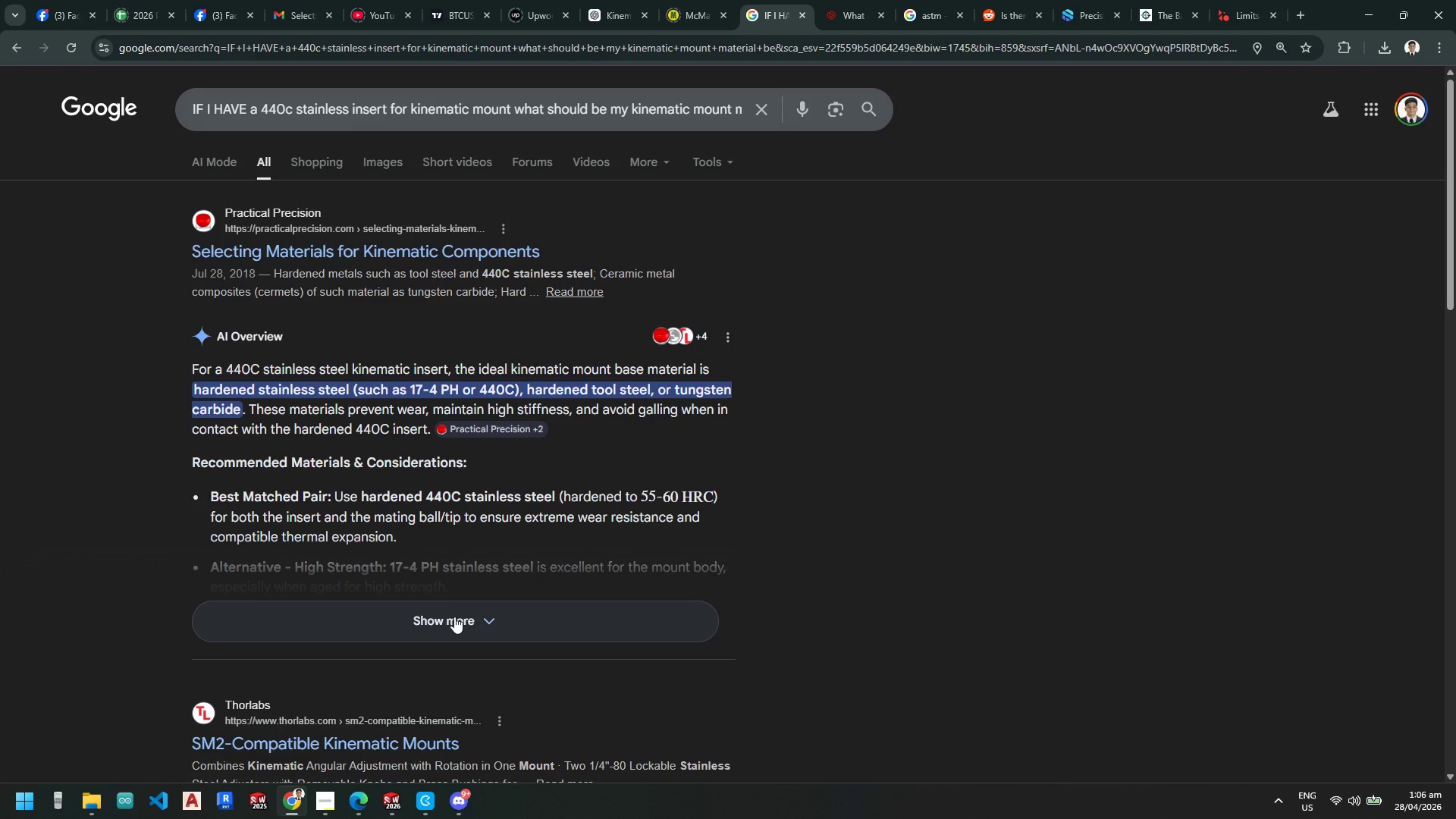 
left_click([439, 613])
 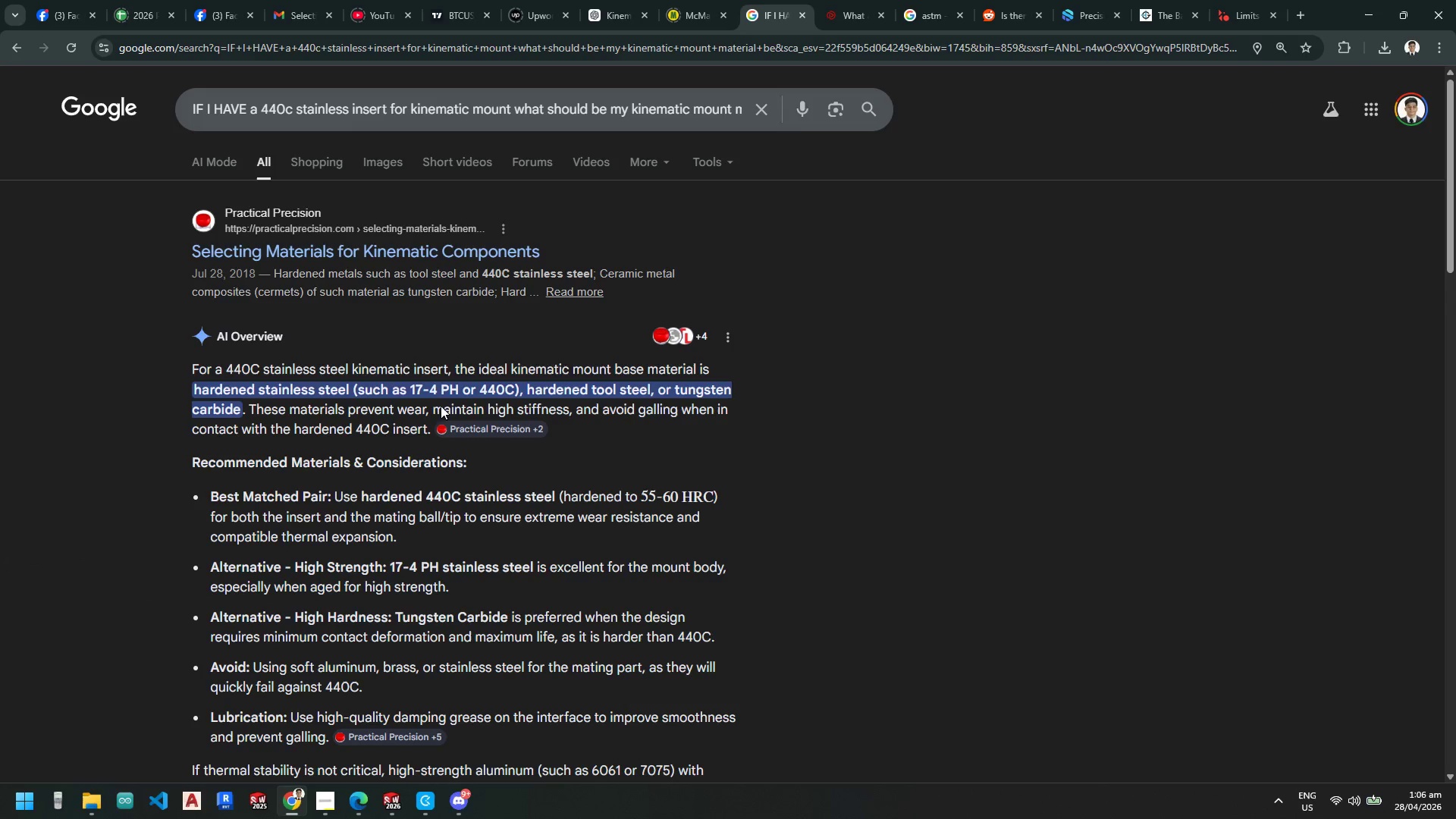 
left_click([1367, 18])
 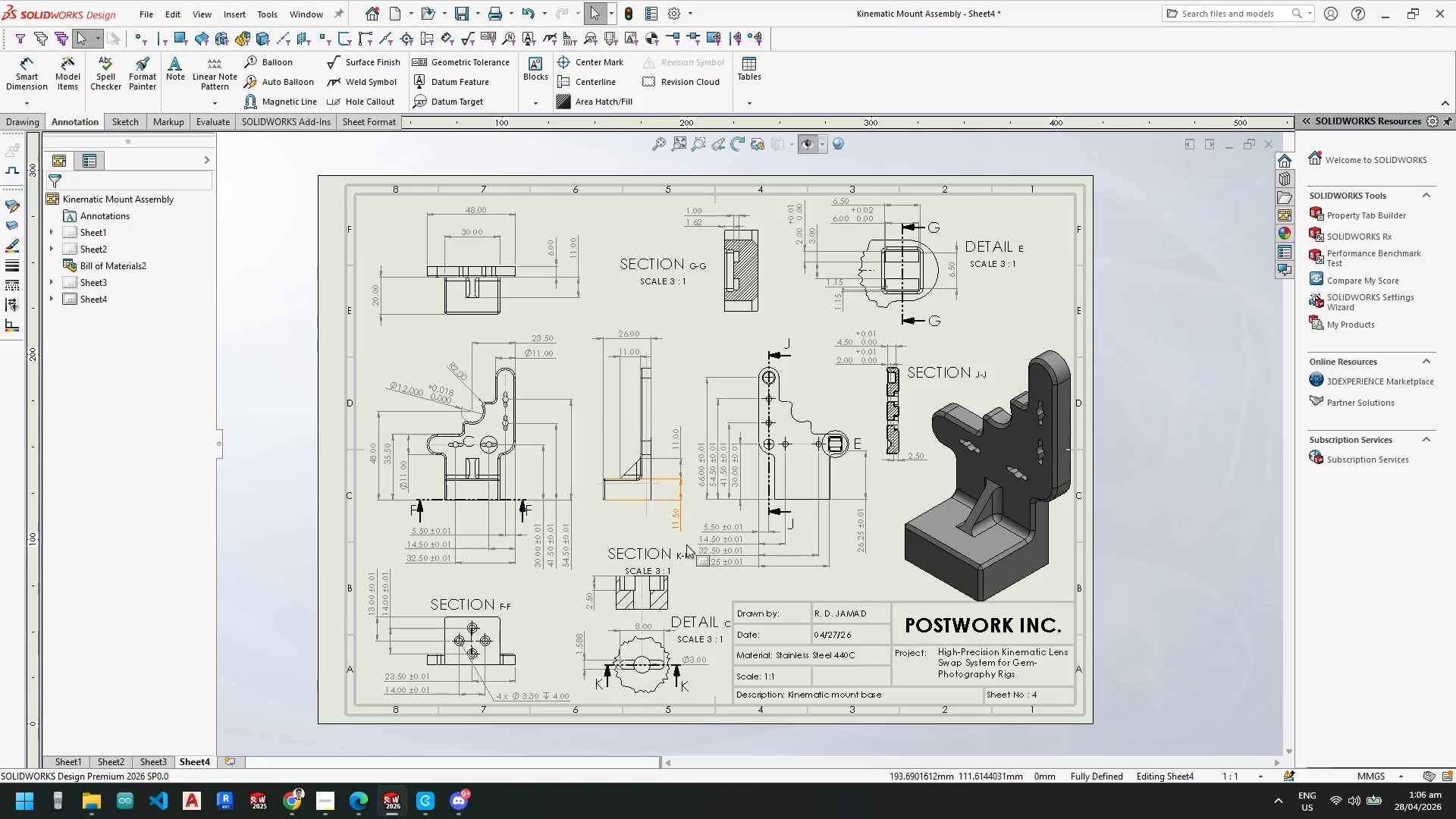 
scroll: coordinate [856, 665], scroll_direction: down, amount: 3.0
 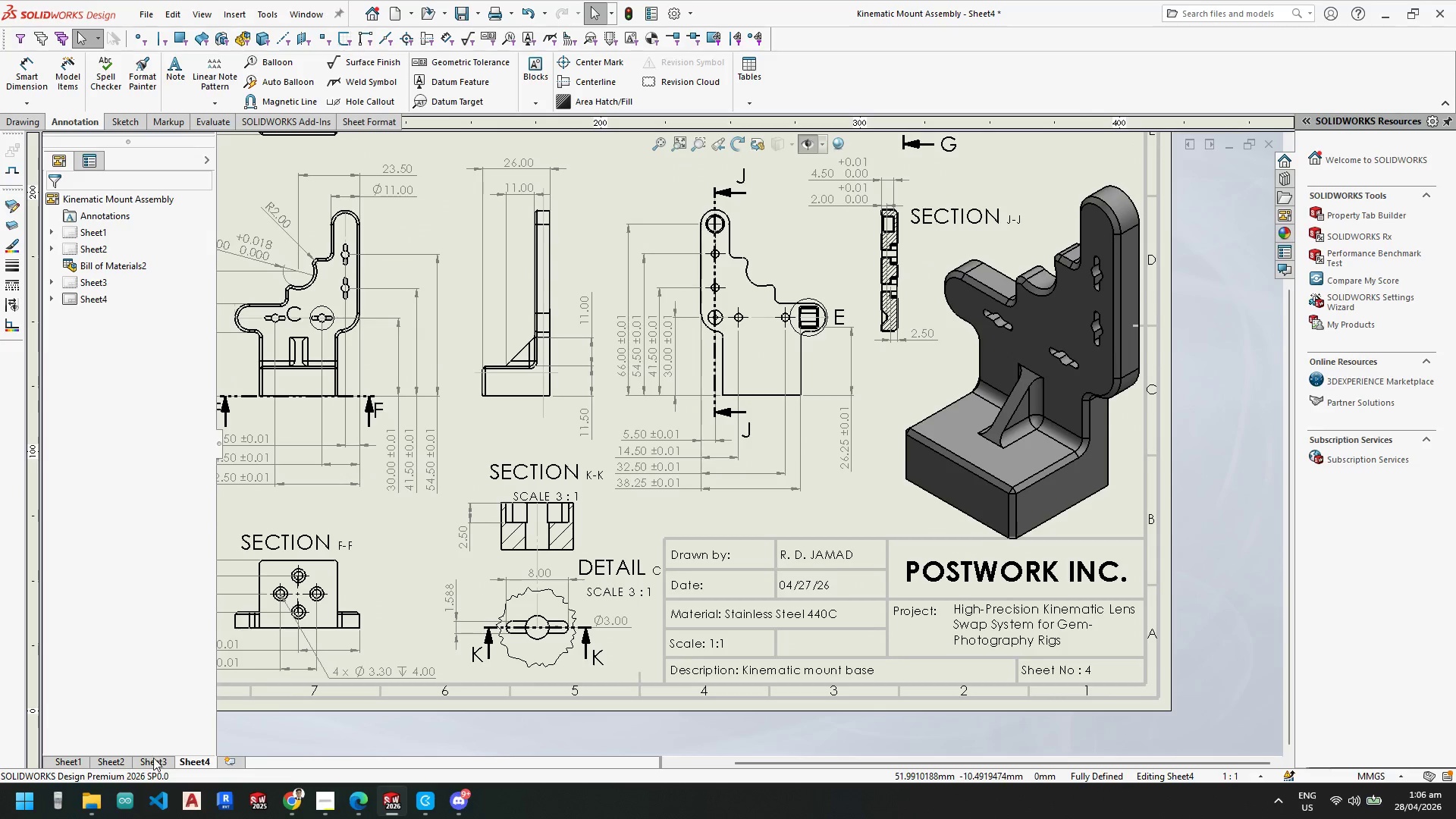 
left_click_drag(start_coordinate=[151, 759], to_coordinate=[121, 758])
 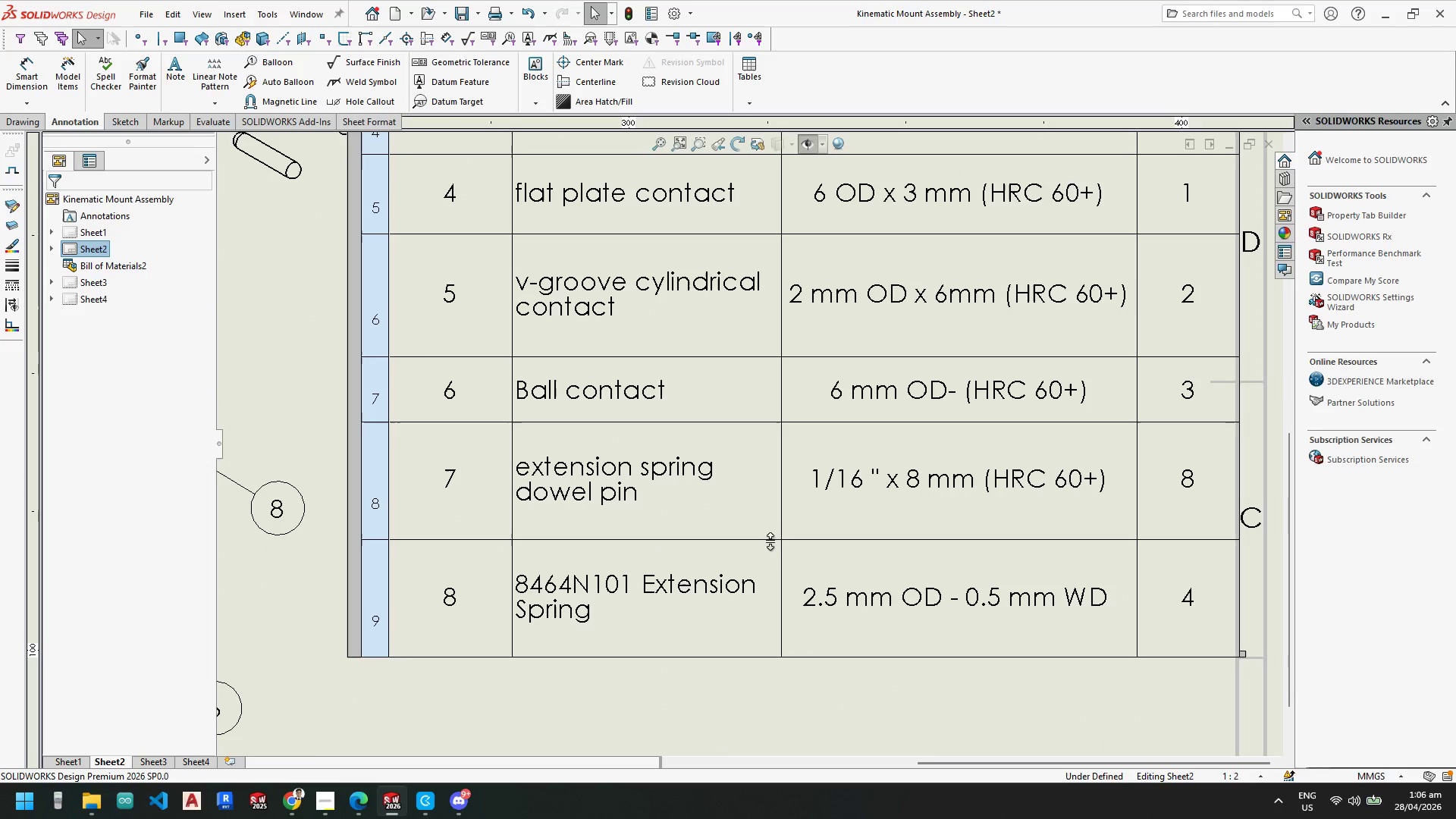 
scroll: coordinate [768, 682], scroll_direction: none, amount: 0.0
 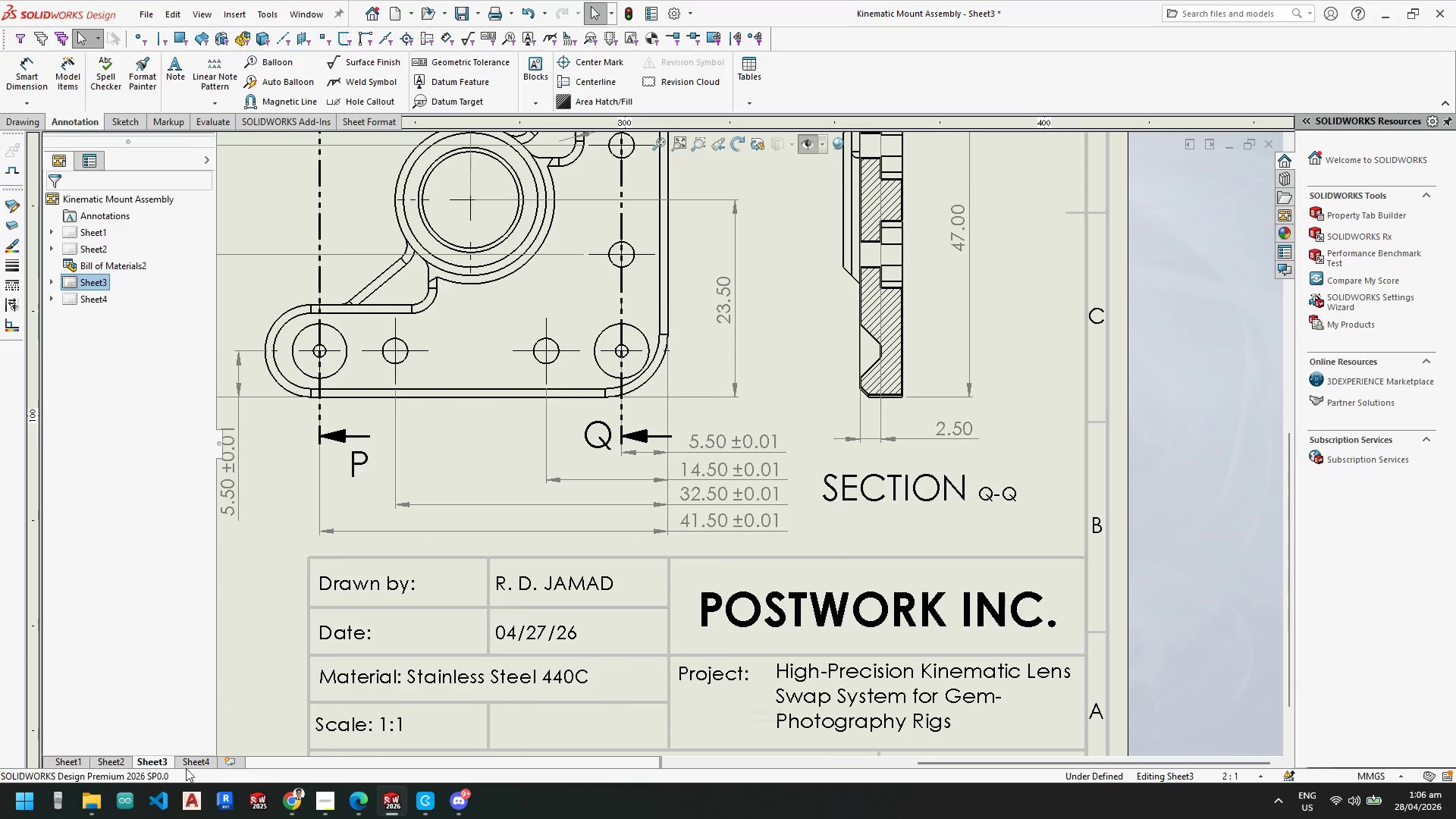 
left_click([121, 758])
 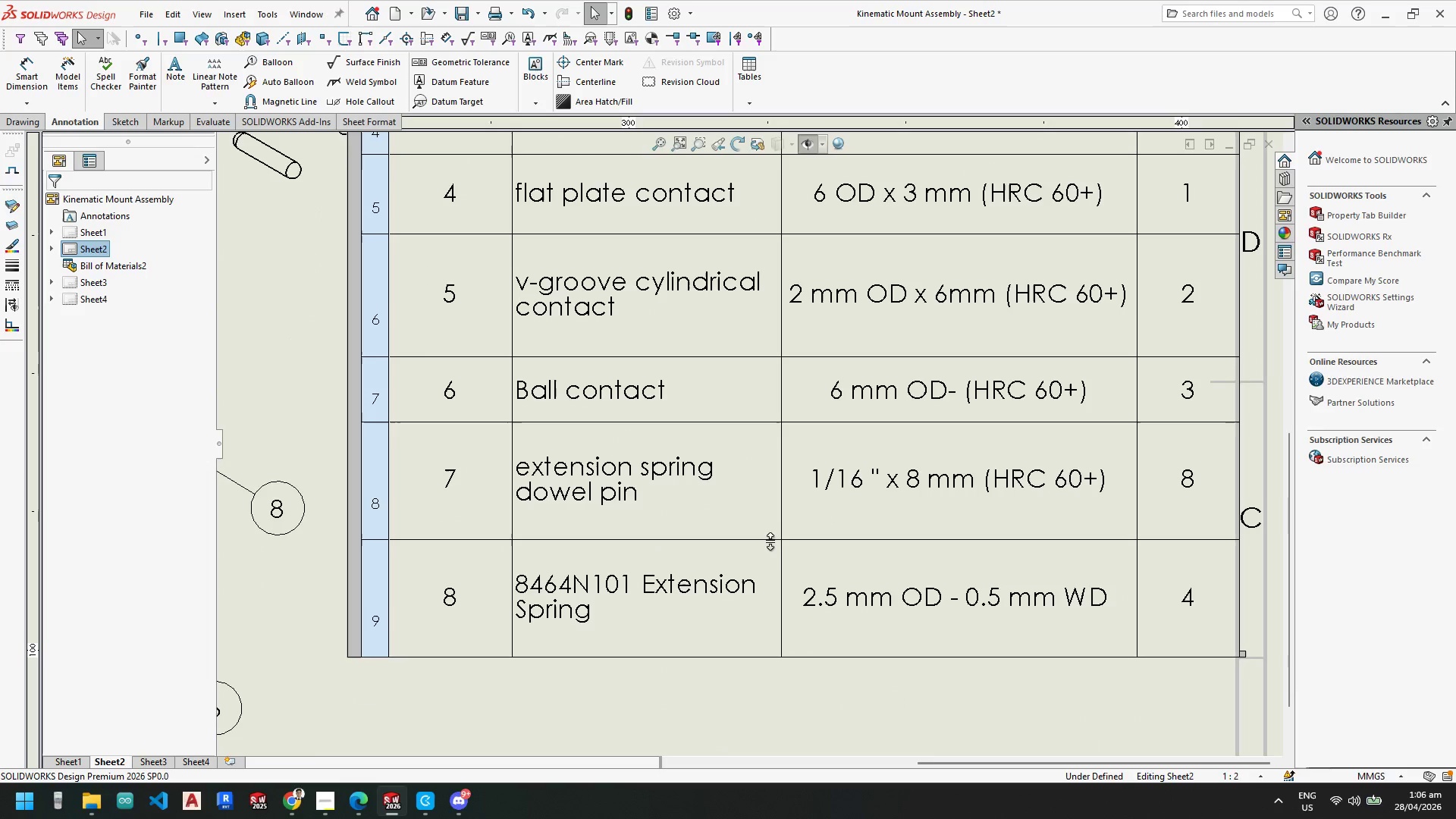 
scroll: coordinate [769, 538], scroll_direction: up, amount: 6.0
 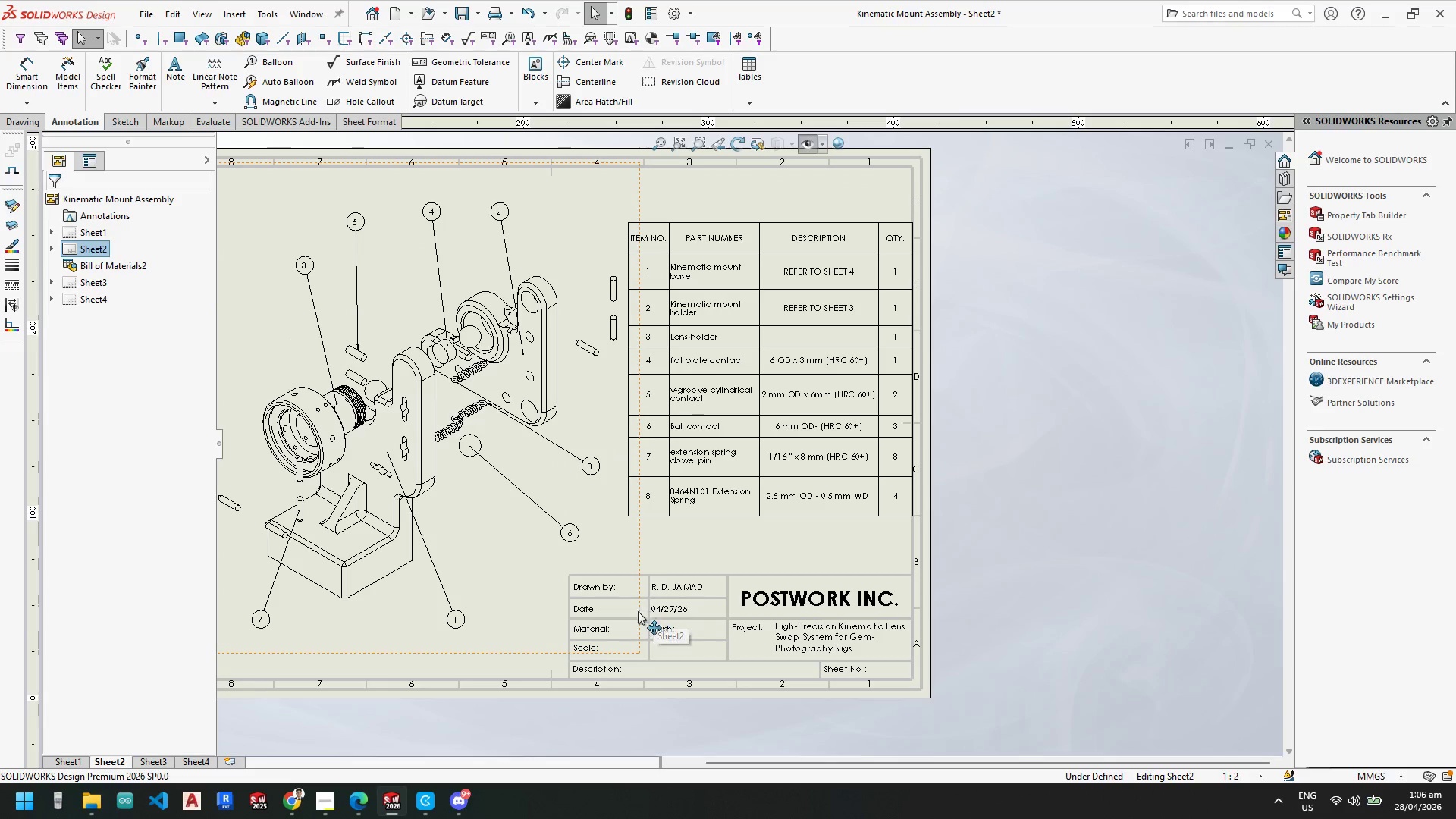 
scroll: coordinate [678, 627], scroll_direction: down, amount: 6.0
 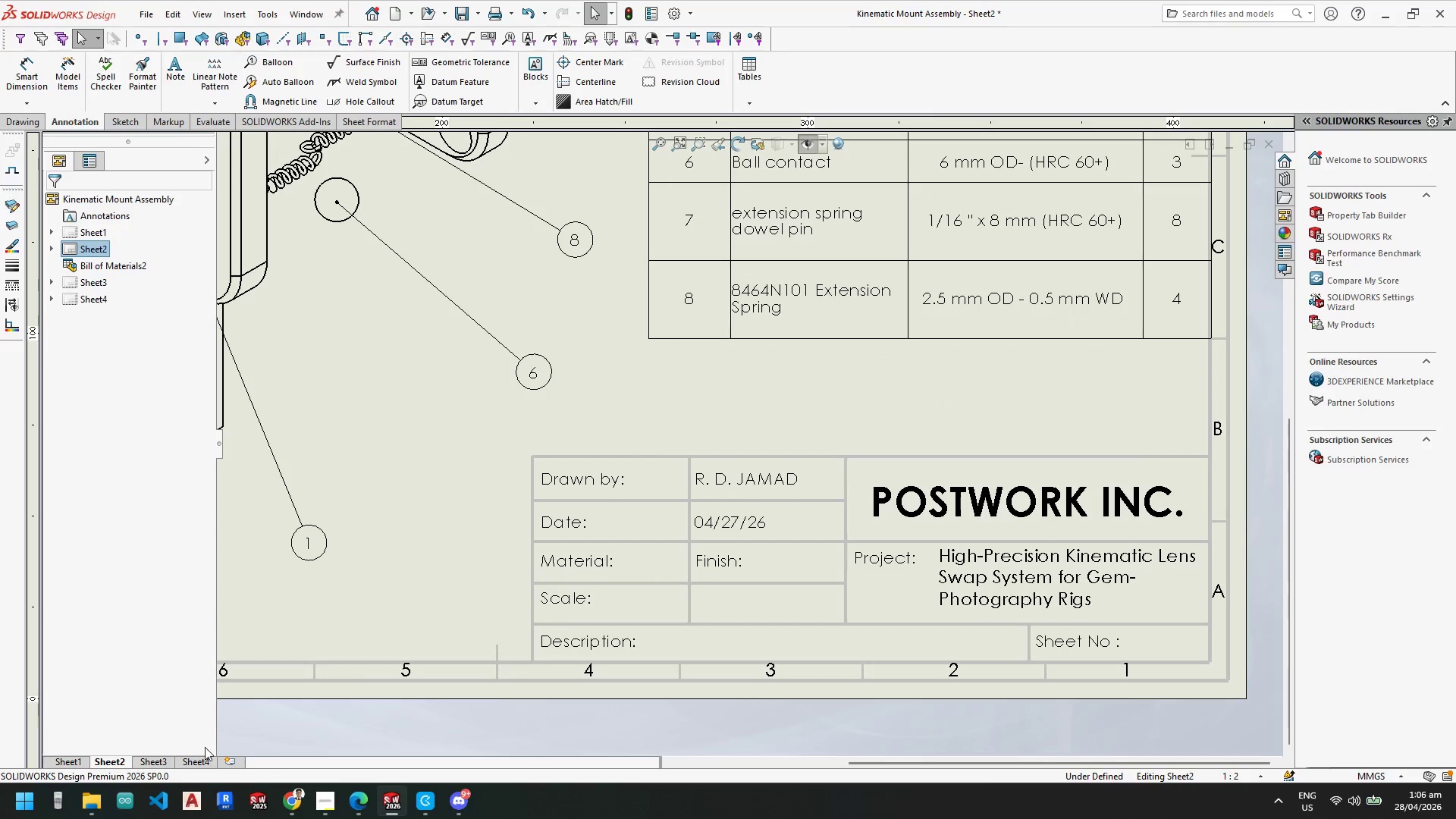 
left_click([158, 762])
 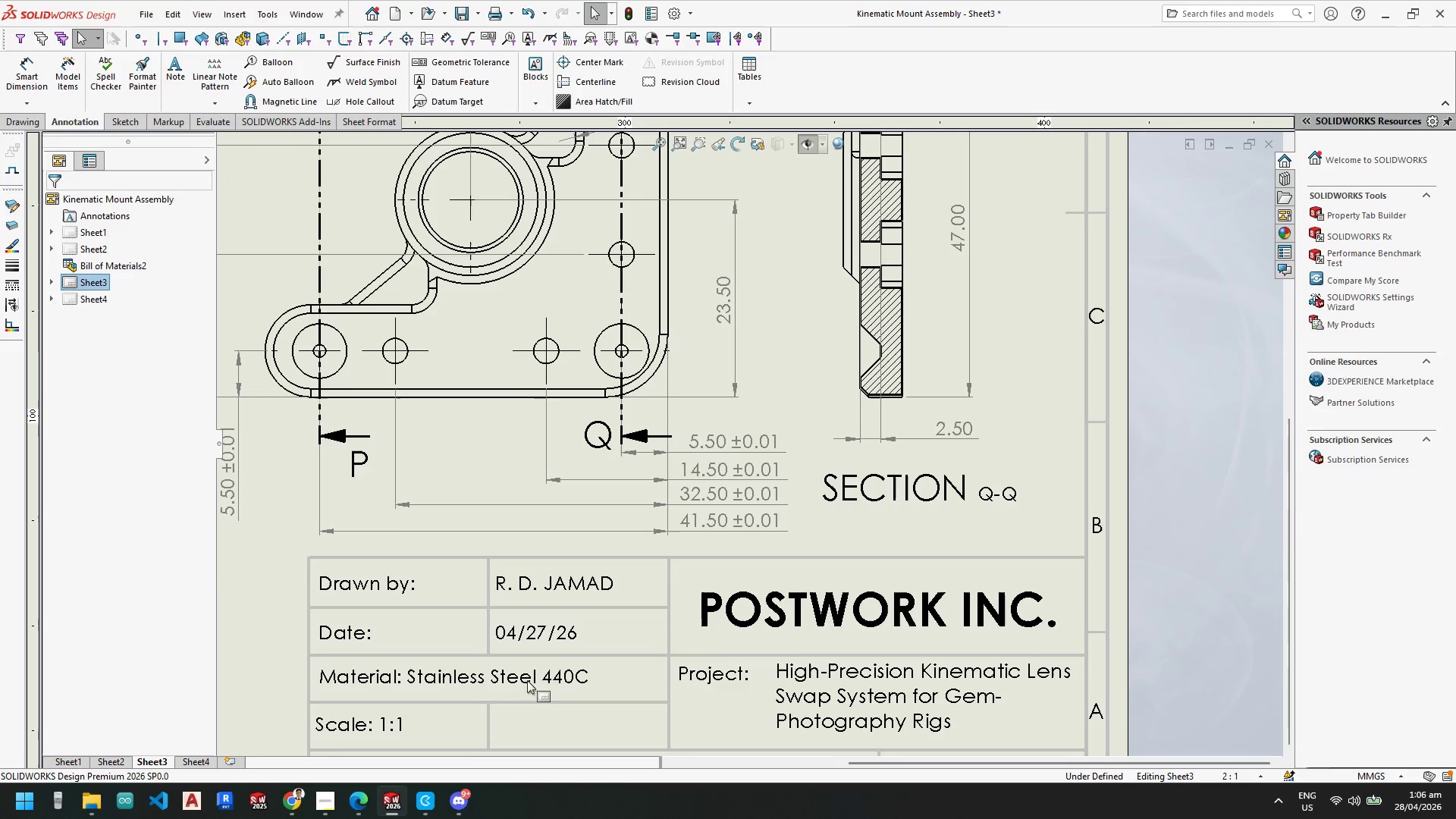 
scroll: coordinate [558, 666], scroll_direction: up, amount: 4.0
 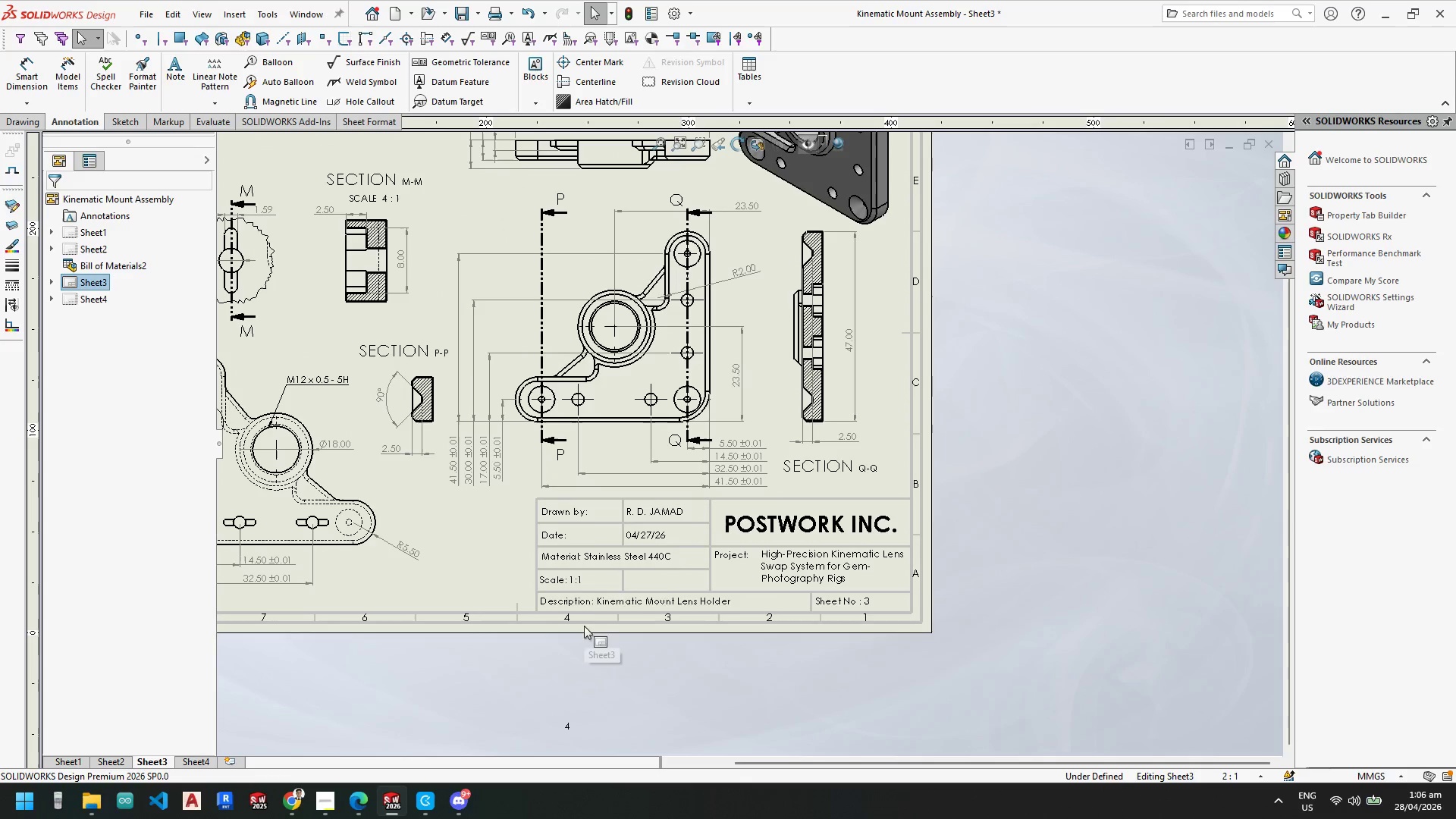 
scroll: coordinate [629, 500], scroll_direction: down, amount: 7.0
 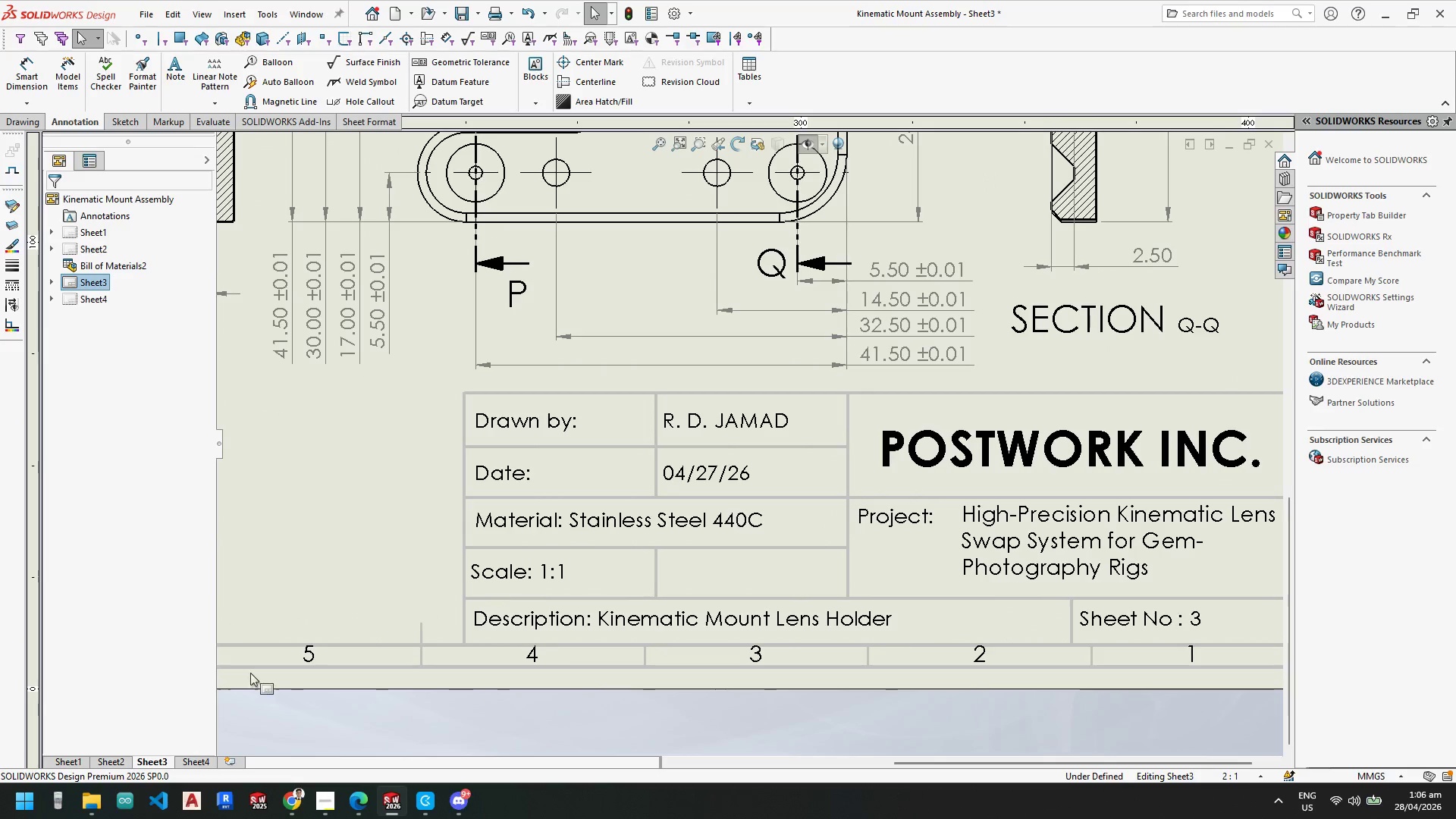 
left_click([118, 761])
 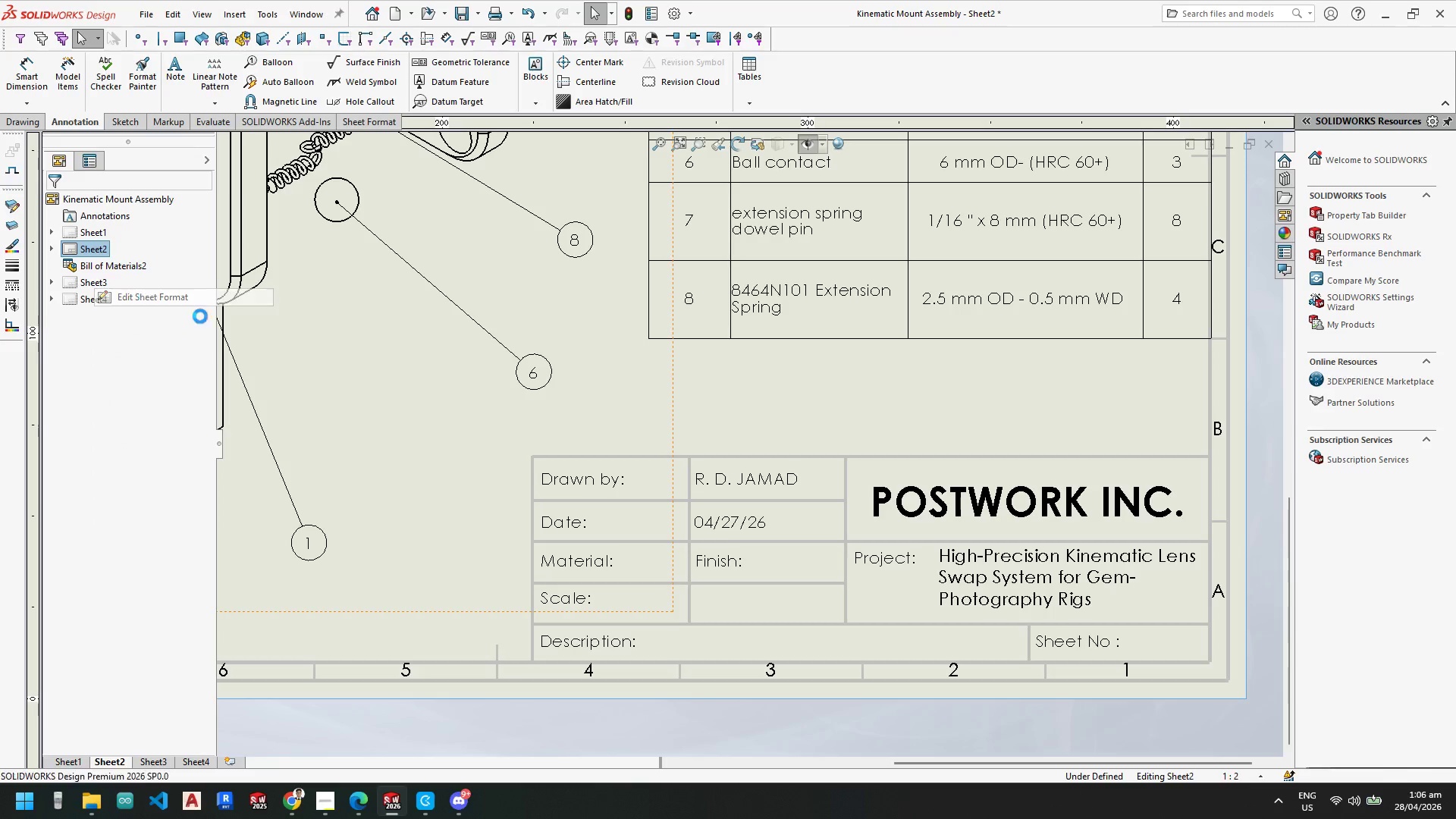 
wait(5.2)
 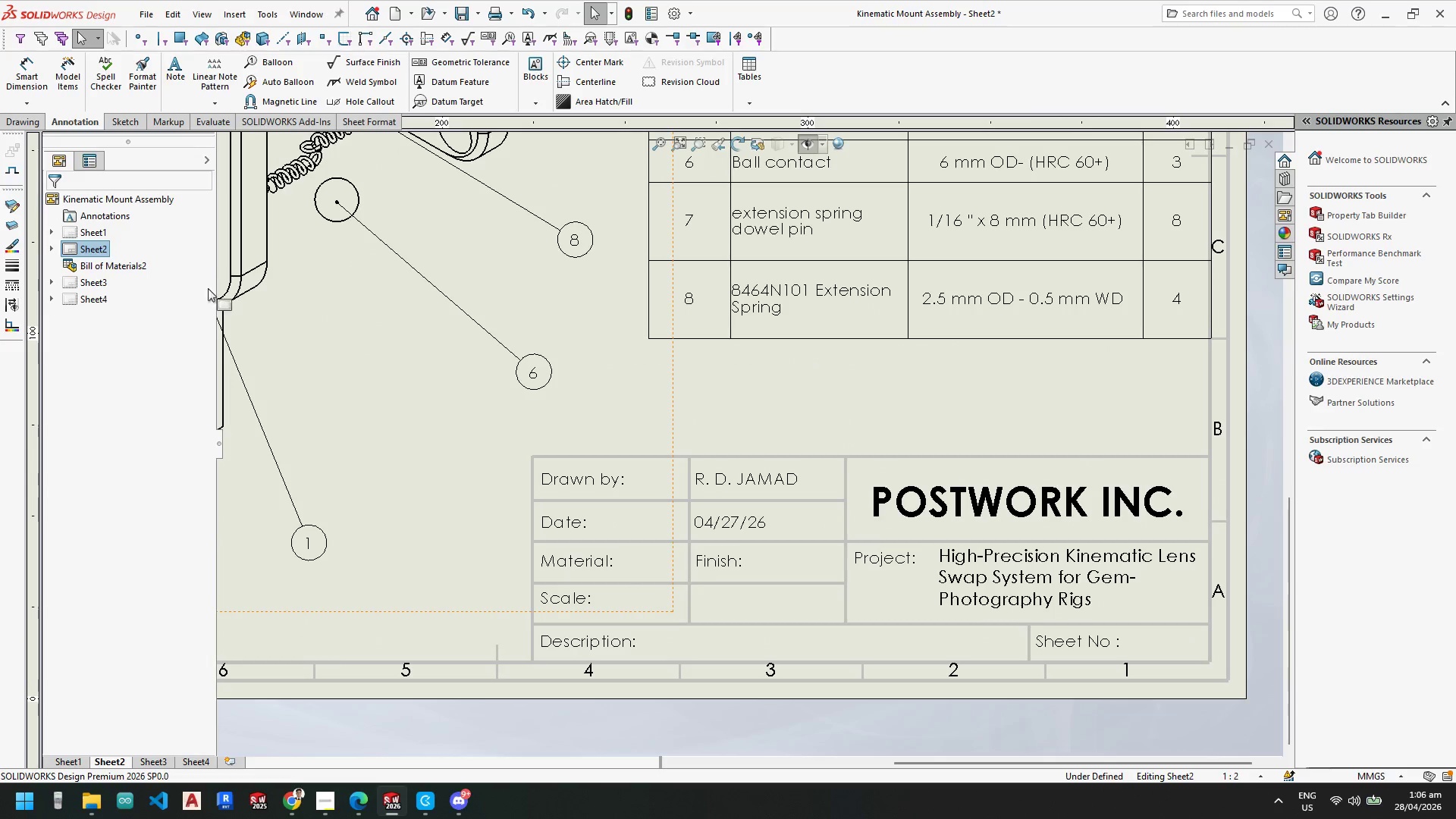 
left_click([688, 562])
 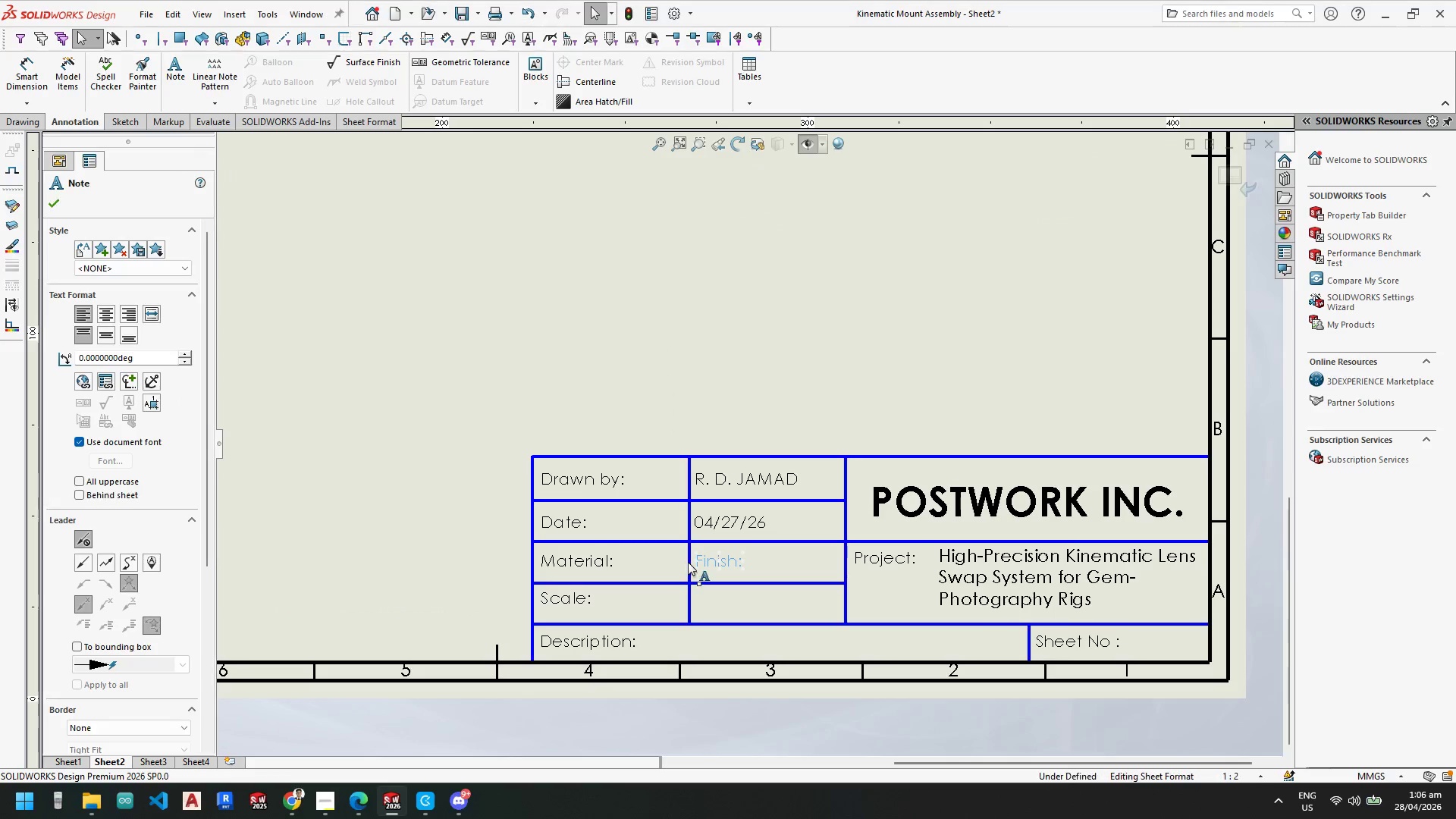 
key(Delete)
 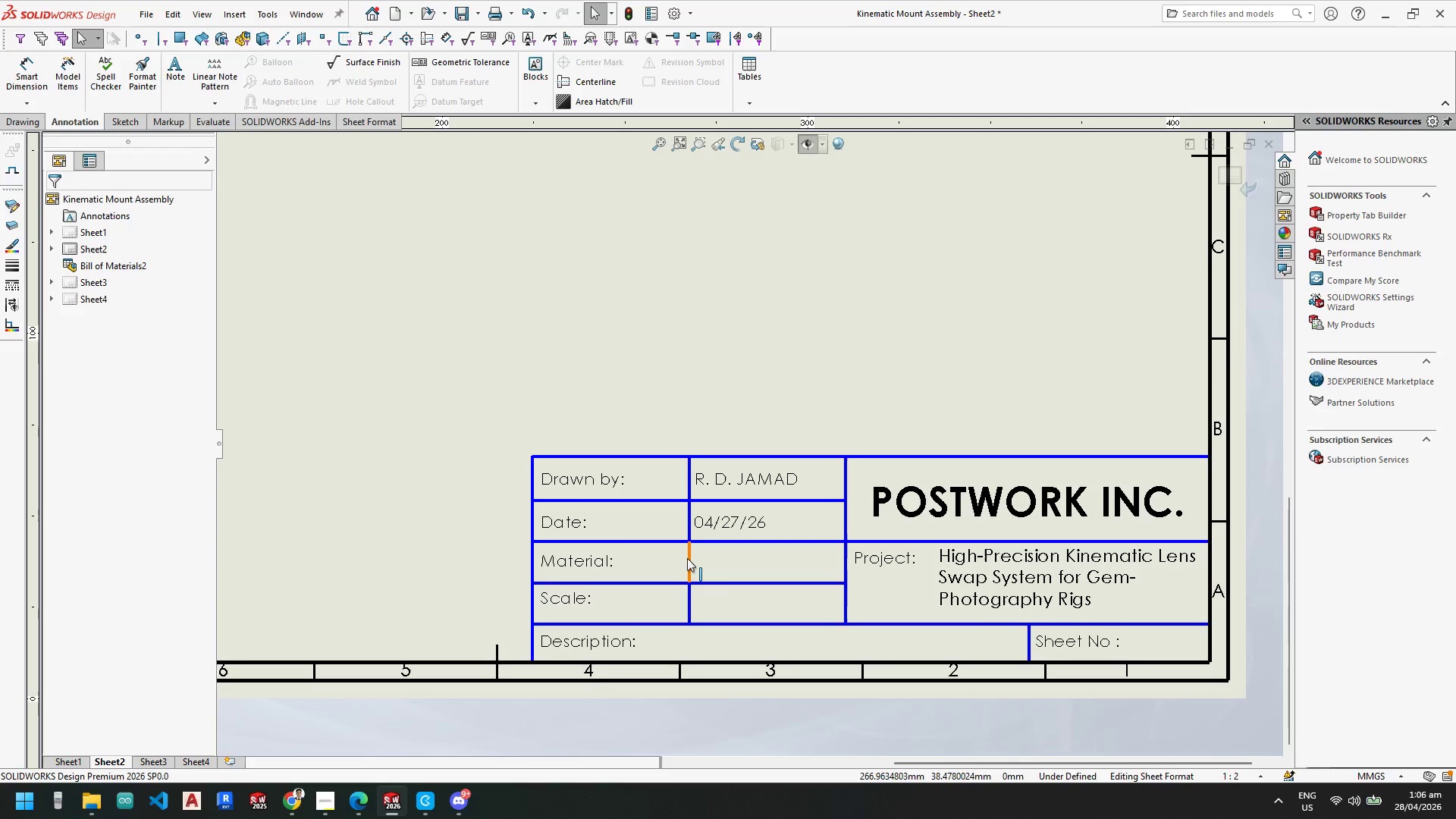 
left_click([687, 558])
 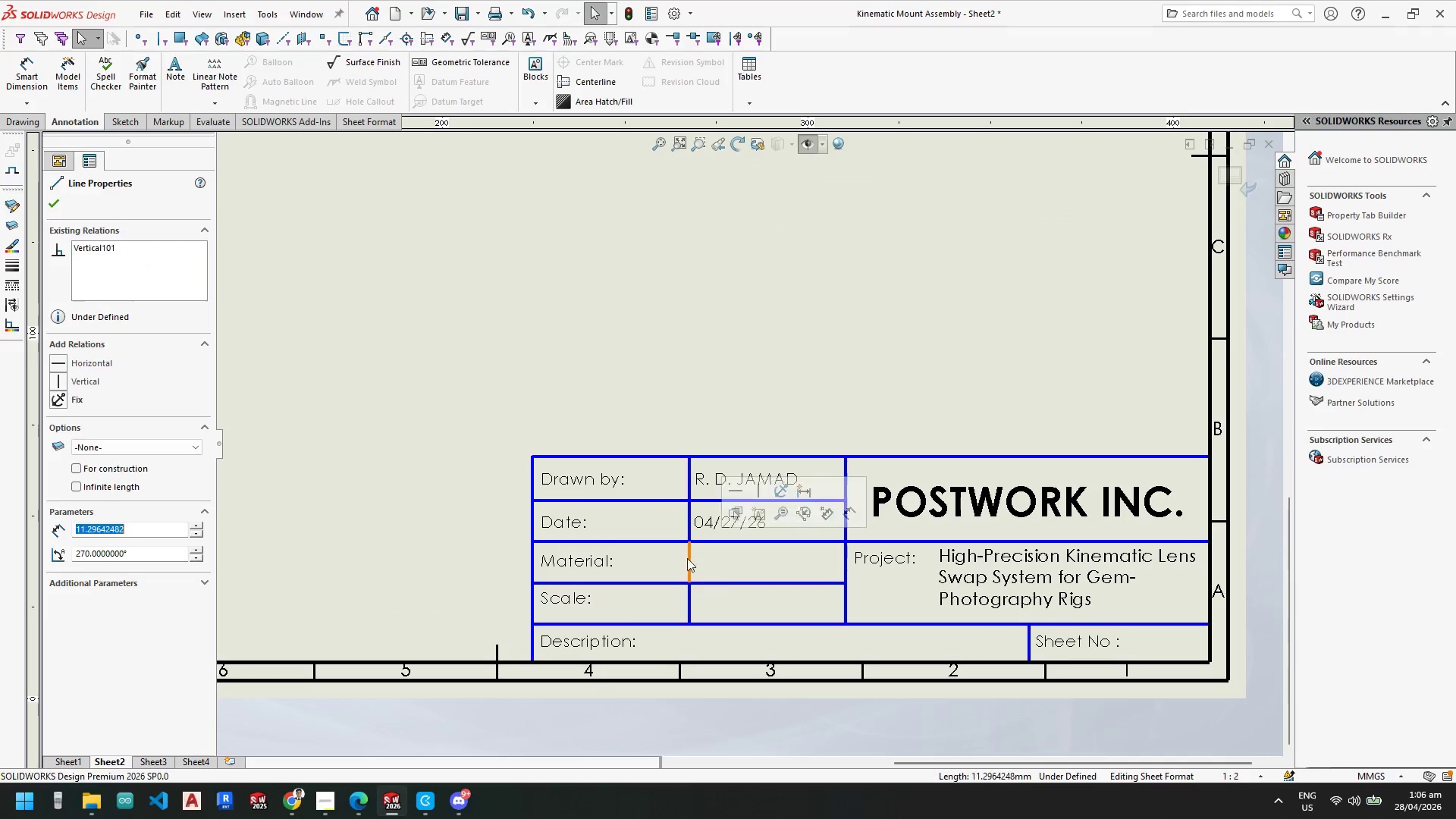 
key(Delete)
 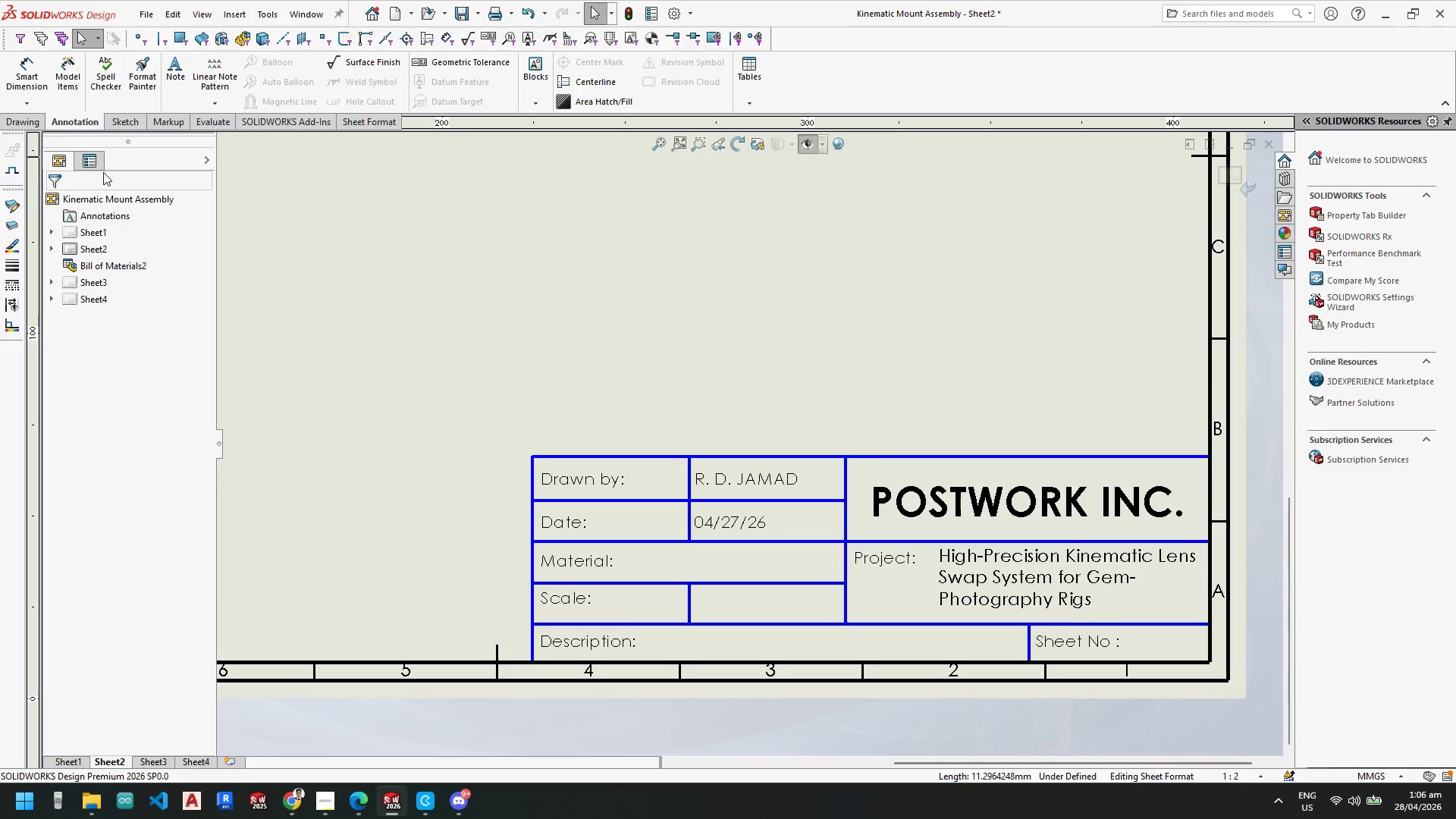 
key(Control+S)
 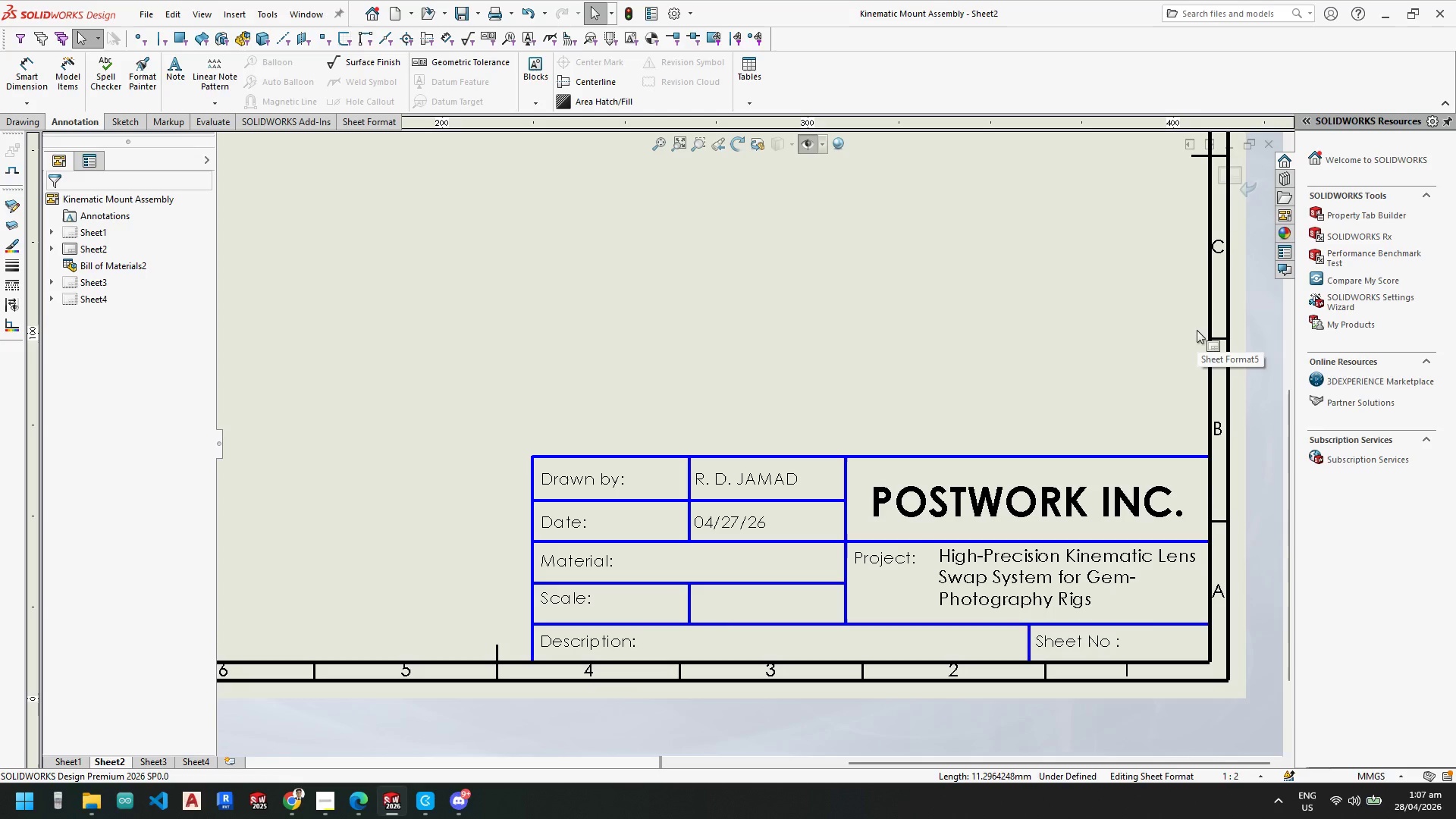 
scroll: coordinate [888, 520], scroll_direction: up, amount: 5.0
 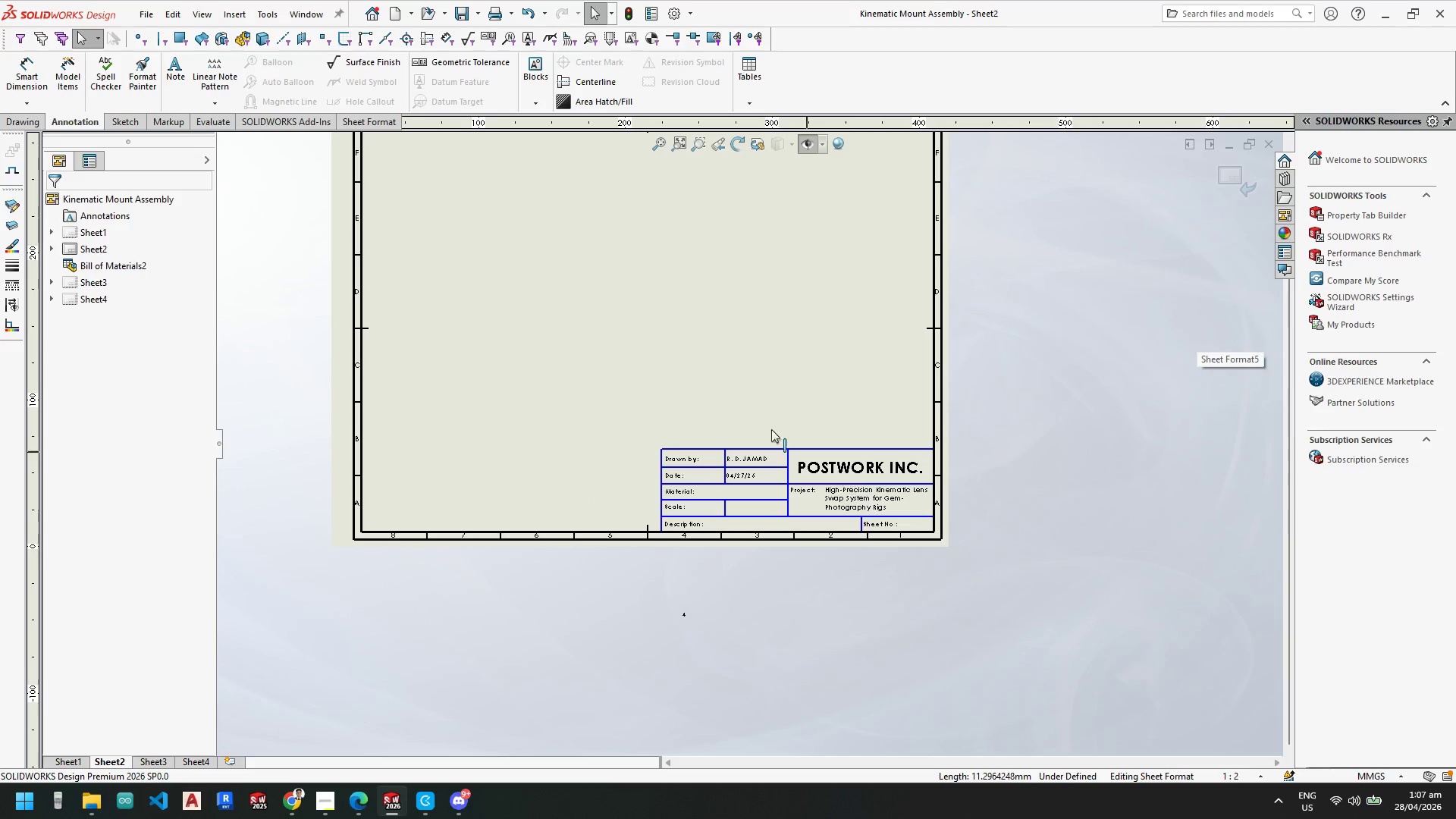 
scroll: coordinate [739, 582], scroll_direction: down, amount: 8.0
 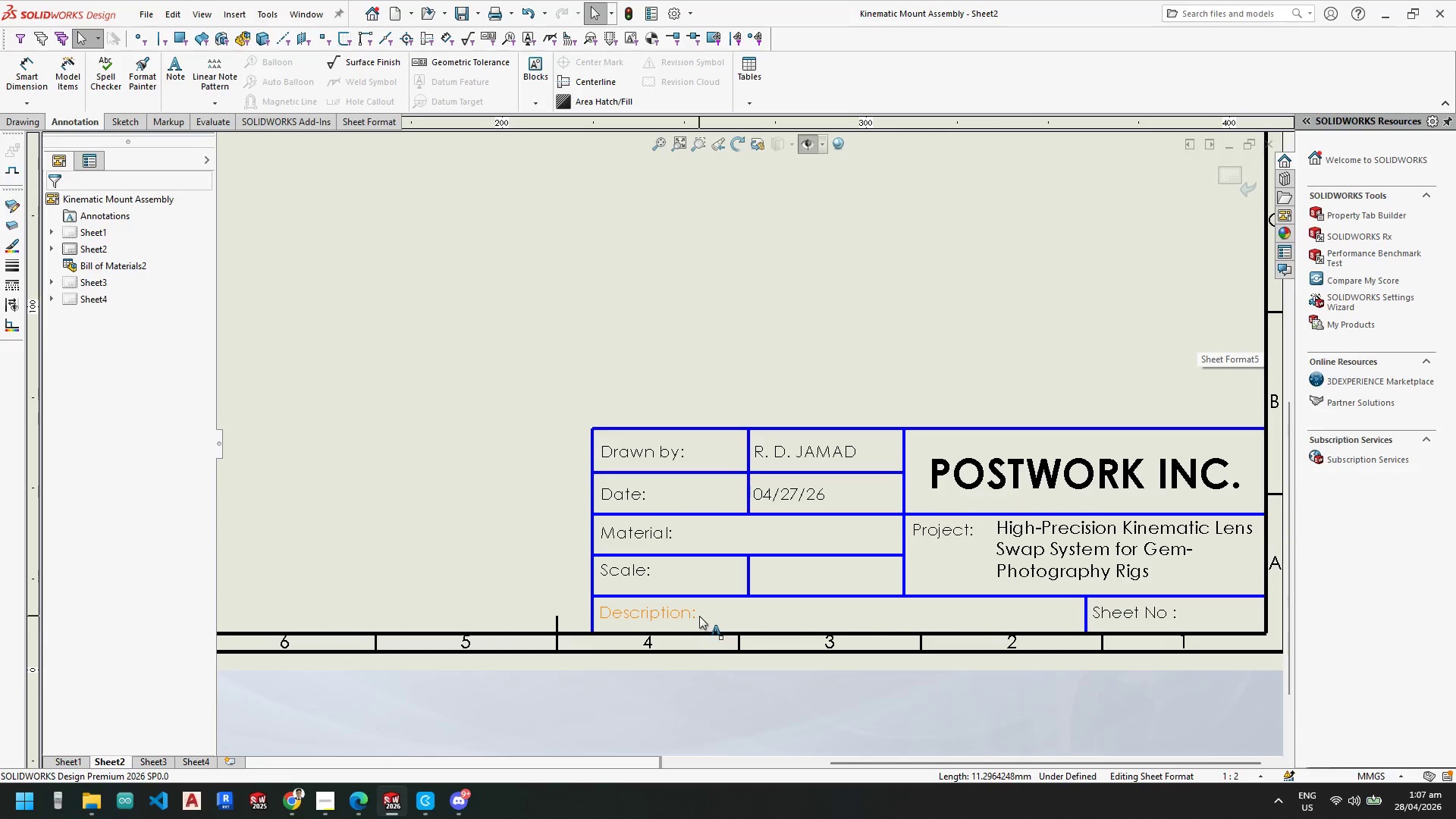 
double_click([699, 616])
 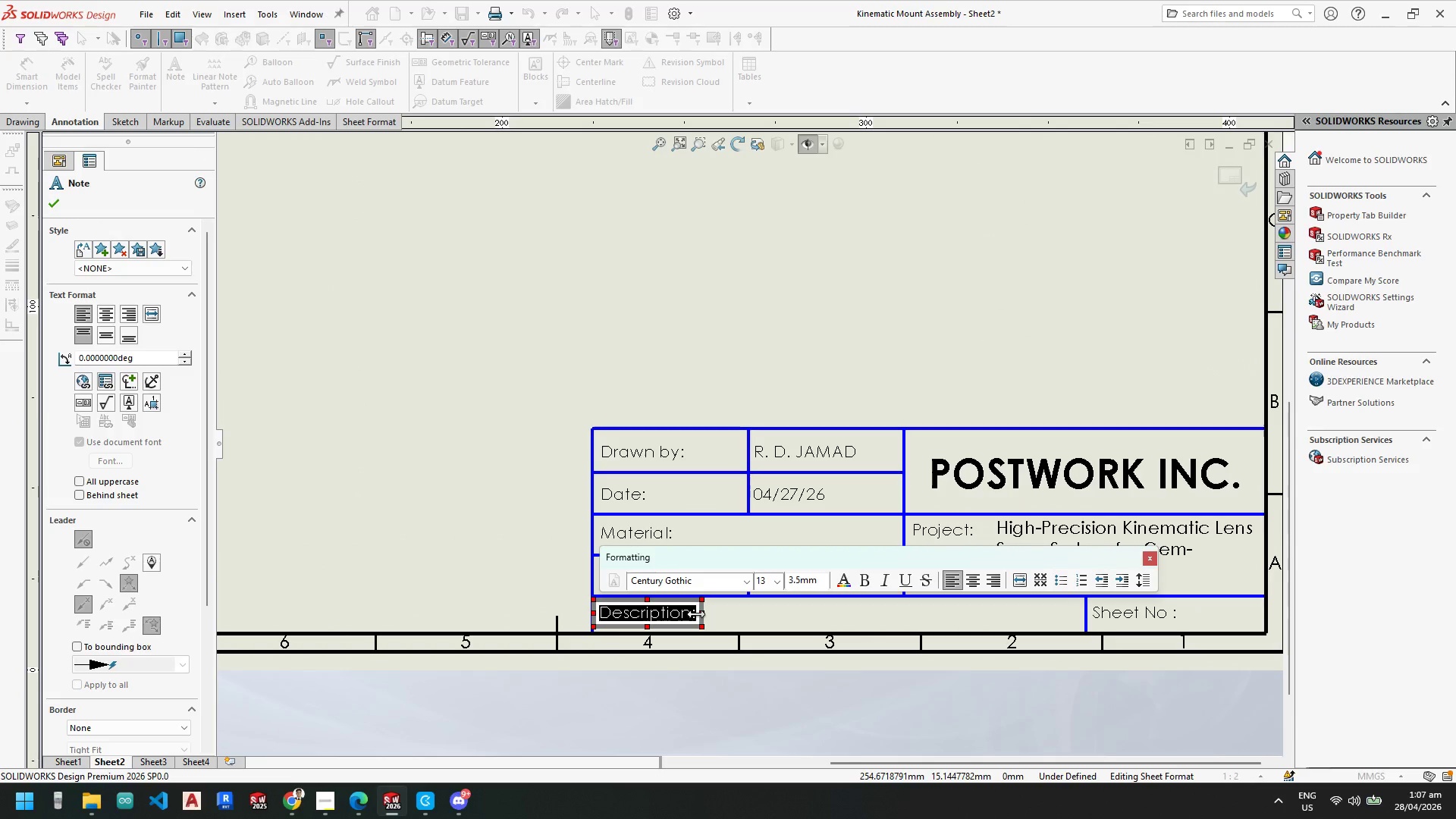 
left_click([692, 613])
 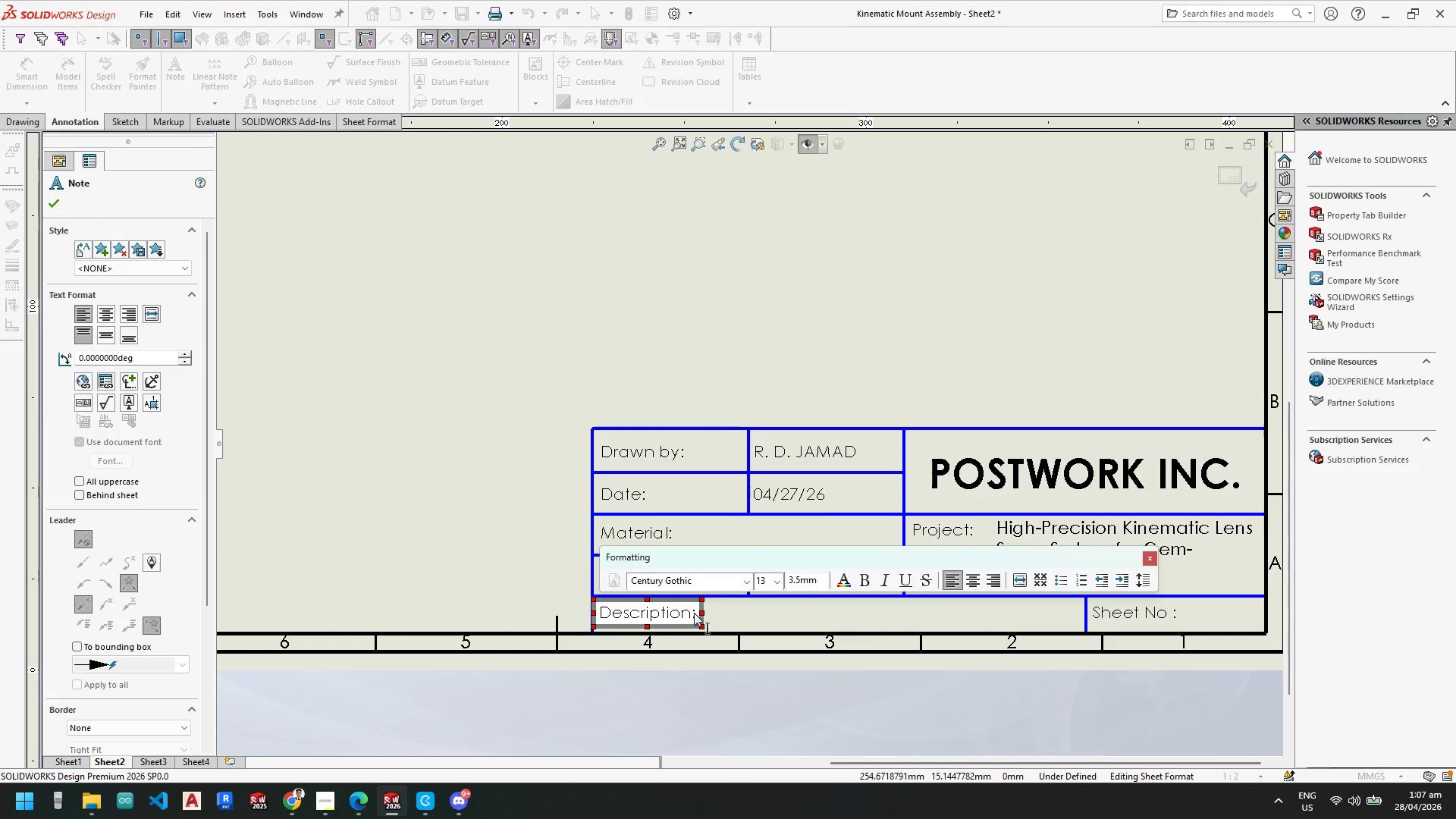 
key(ArrowRight)
 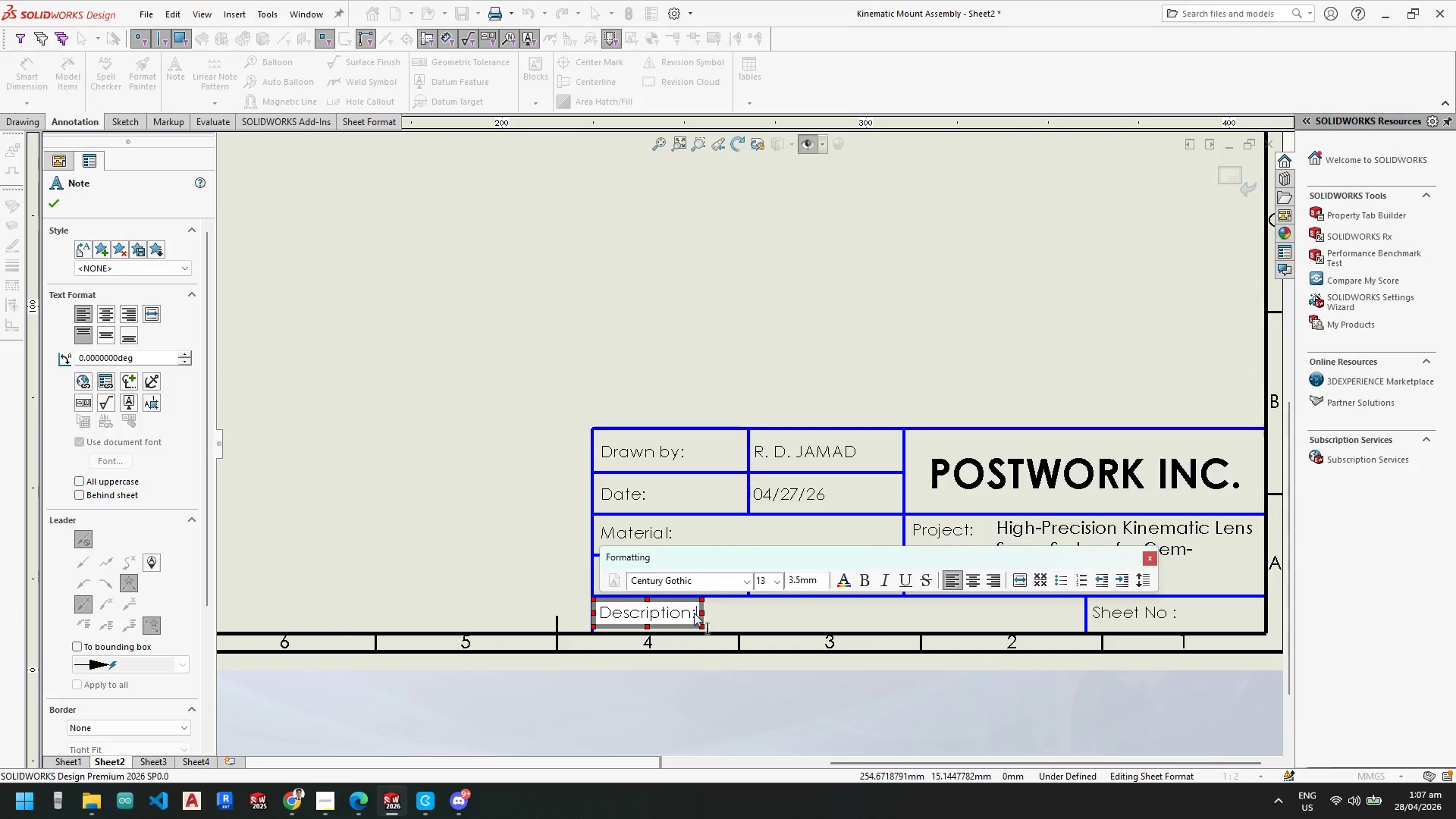 
key(ArrowRight)
 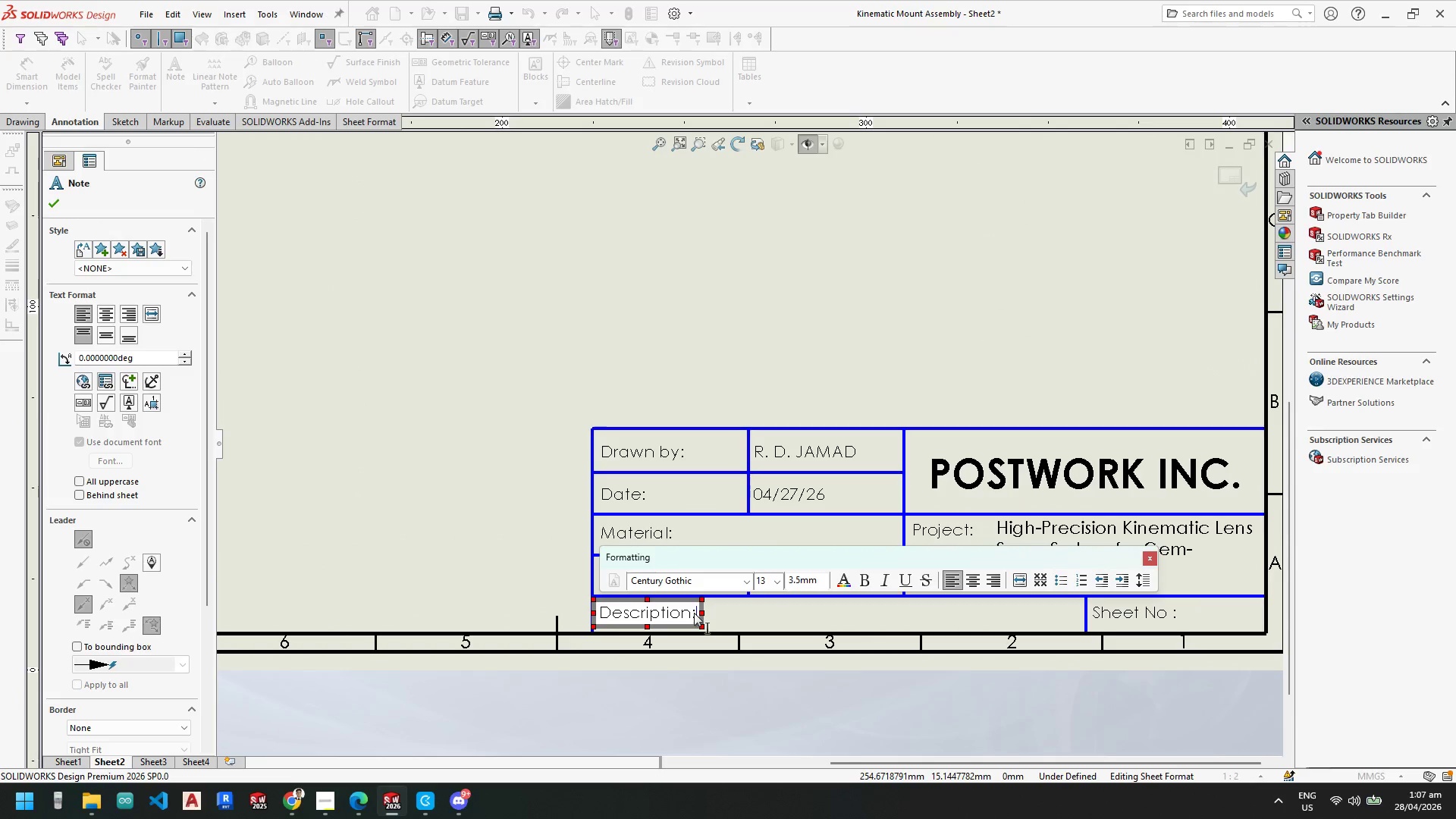 
type( Bill of Materials)
 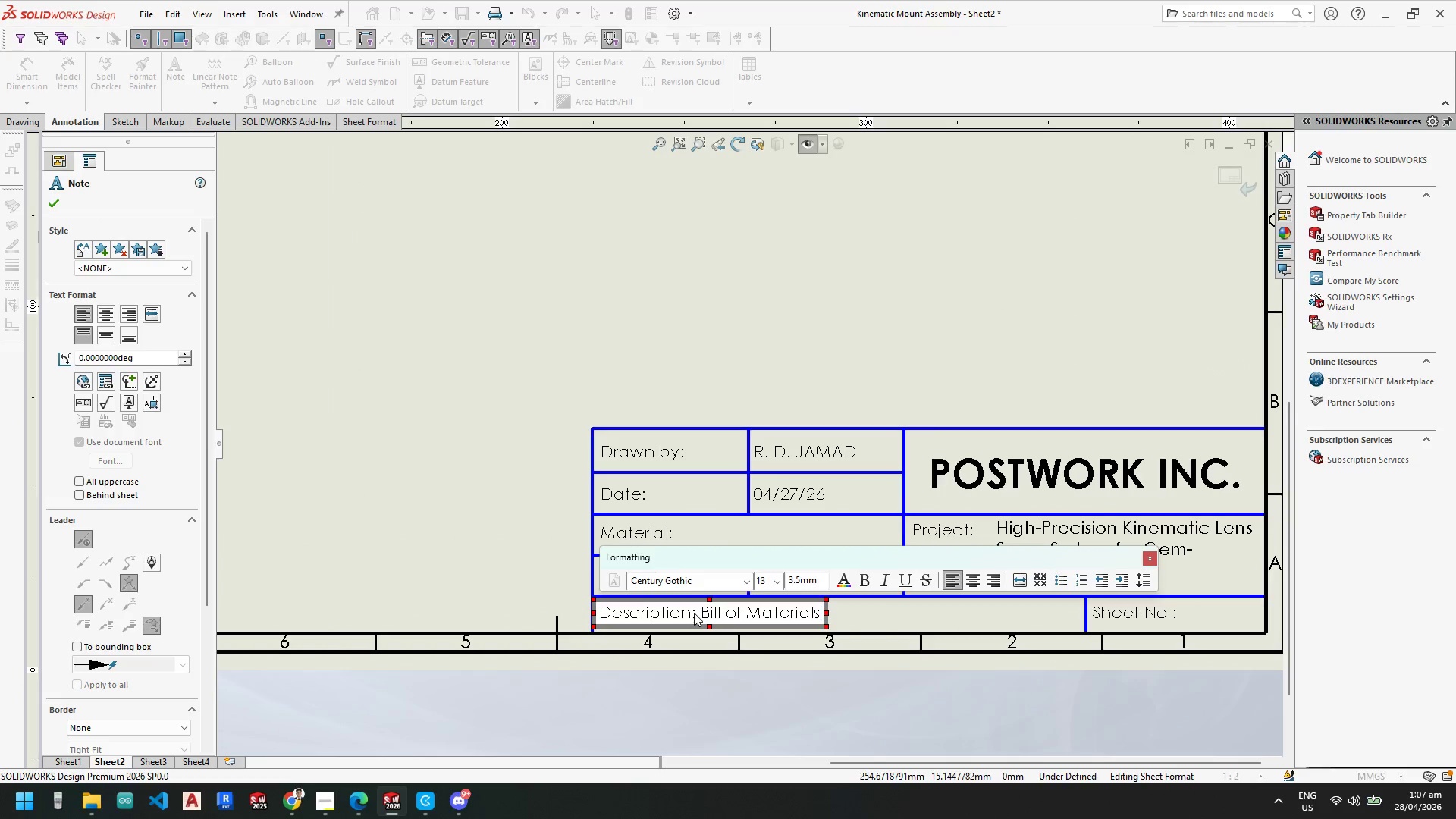 
type(Exploe)
key(Backspace)
type(ded v)
key(Backspace)
type(View and )
 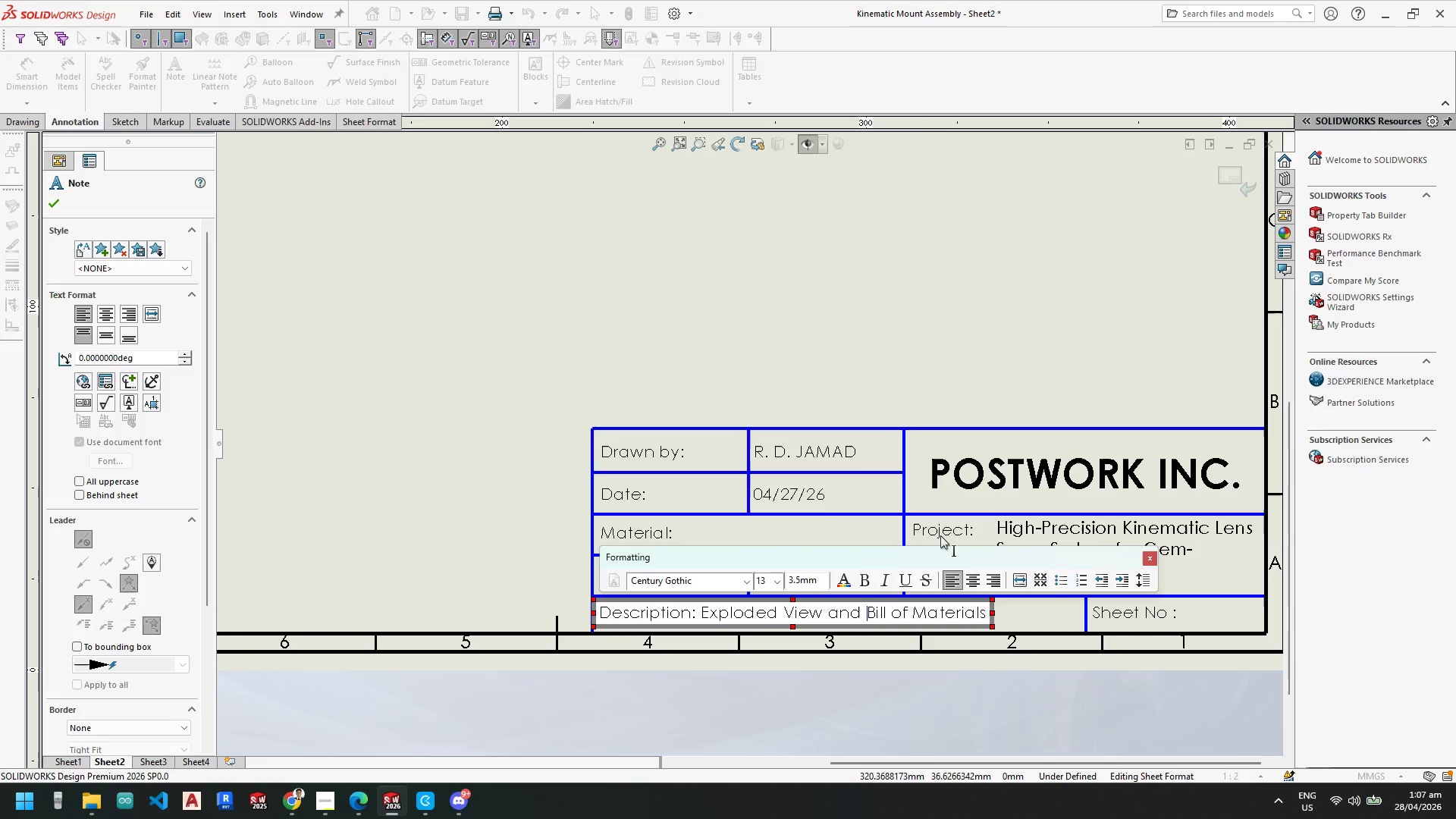 
left_click([1230, 176])
 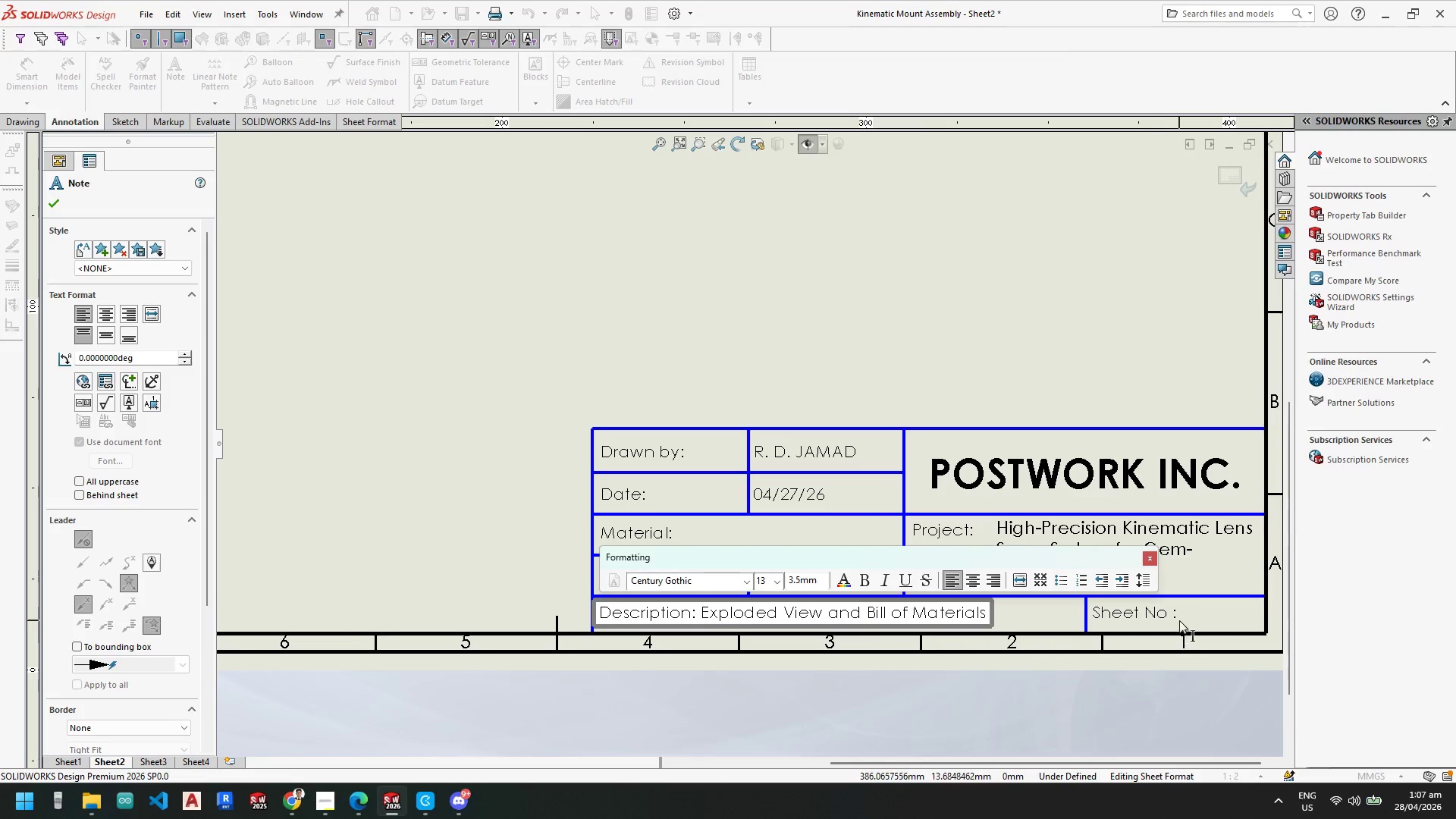 
left_click([1181, 613])
 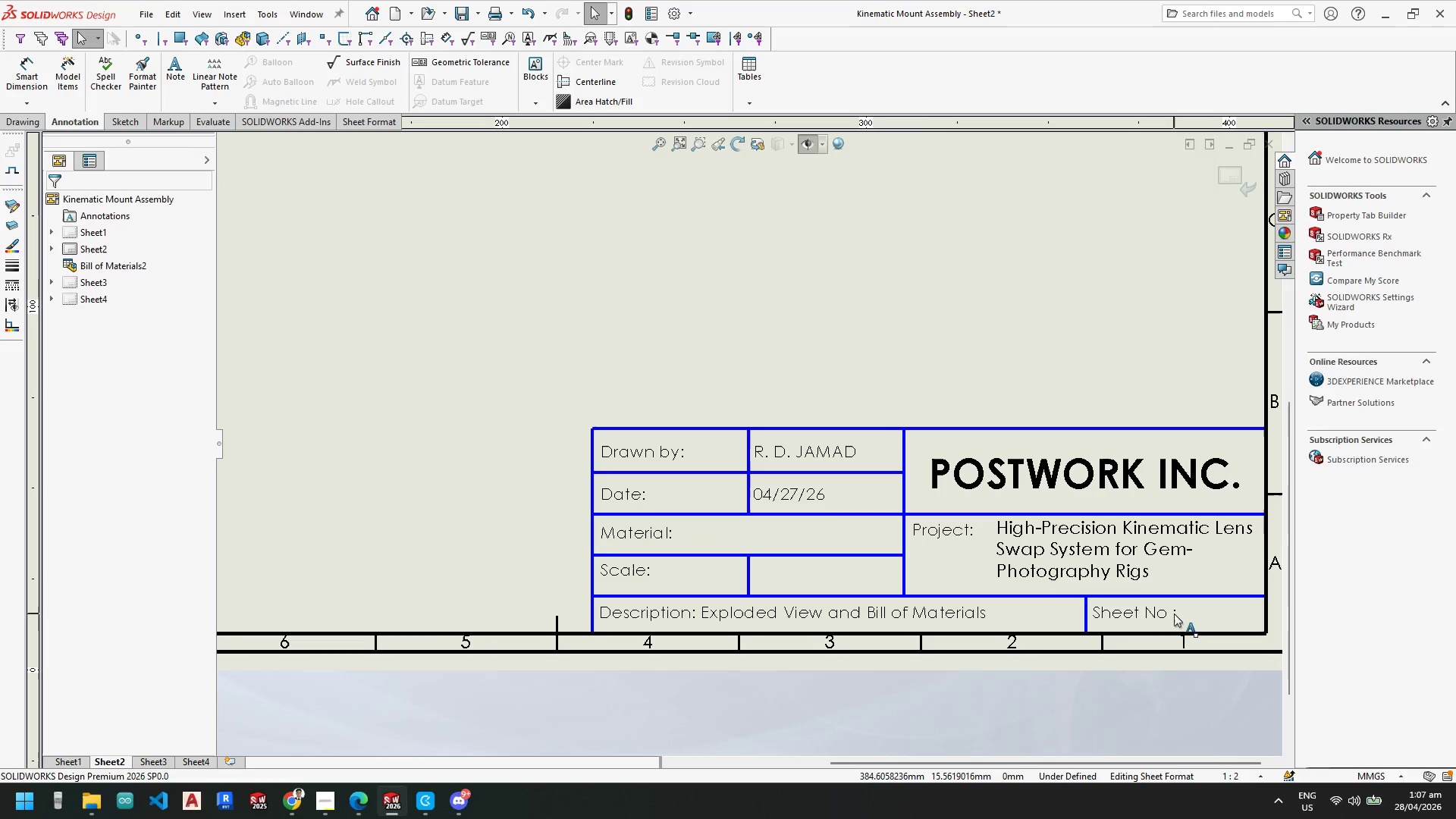 
double_click([1174, 613])
 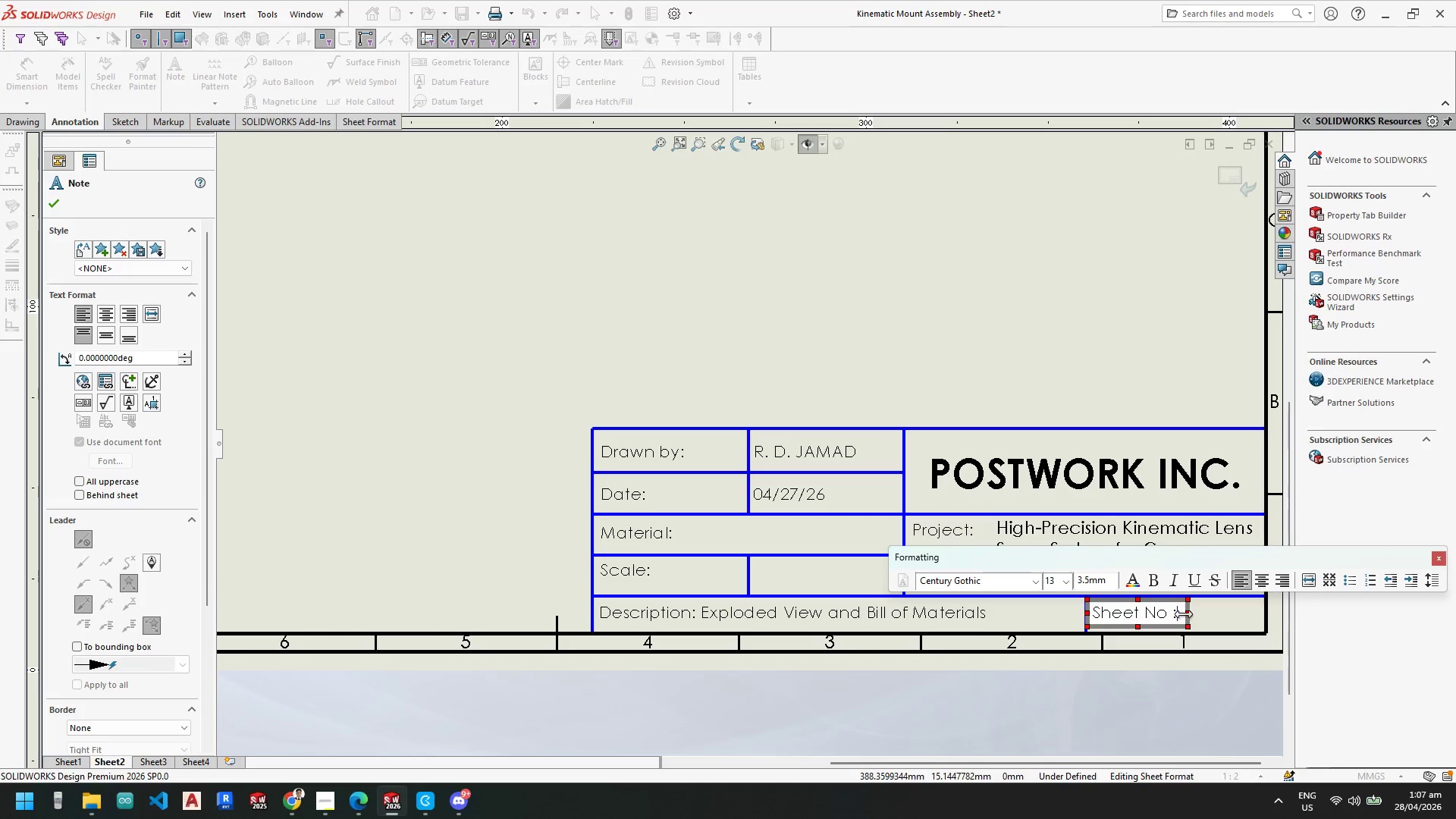 
left_click_drag(start_coordinate=[1181, 612], to_coordinate=[1187, 612])
 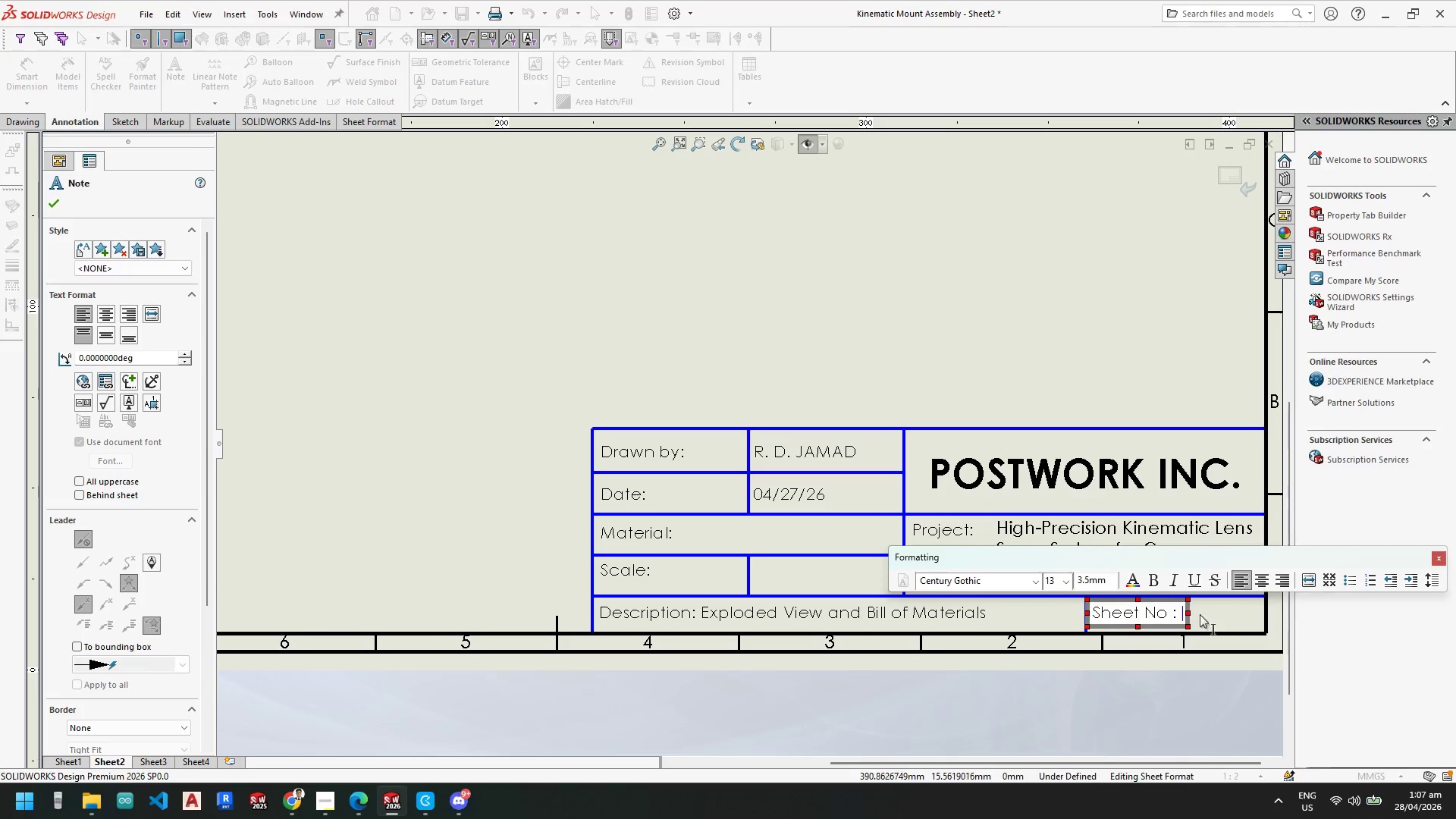 
key(2)
 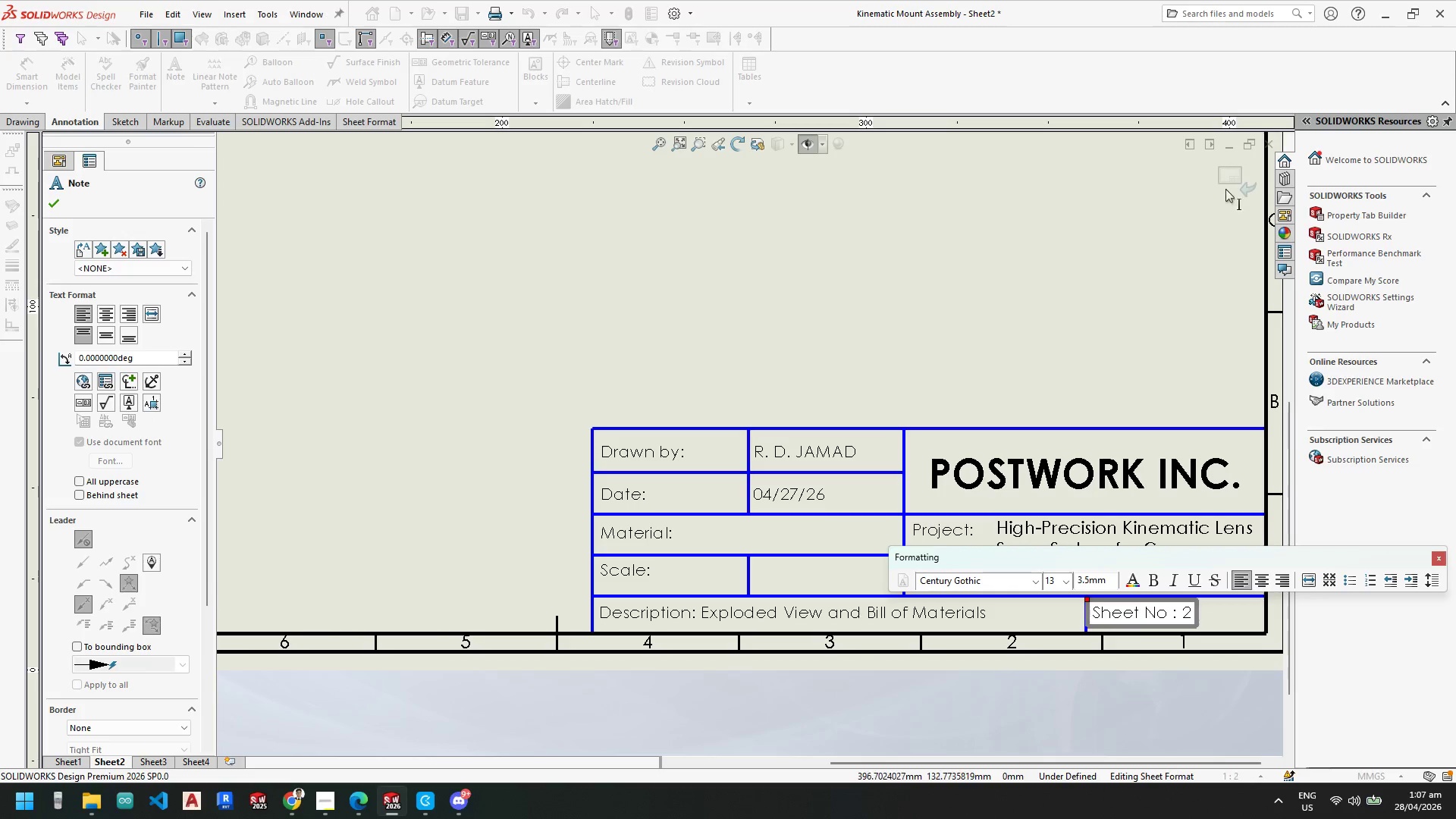 
left_click([1234, 184])
 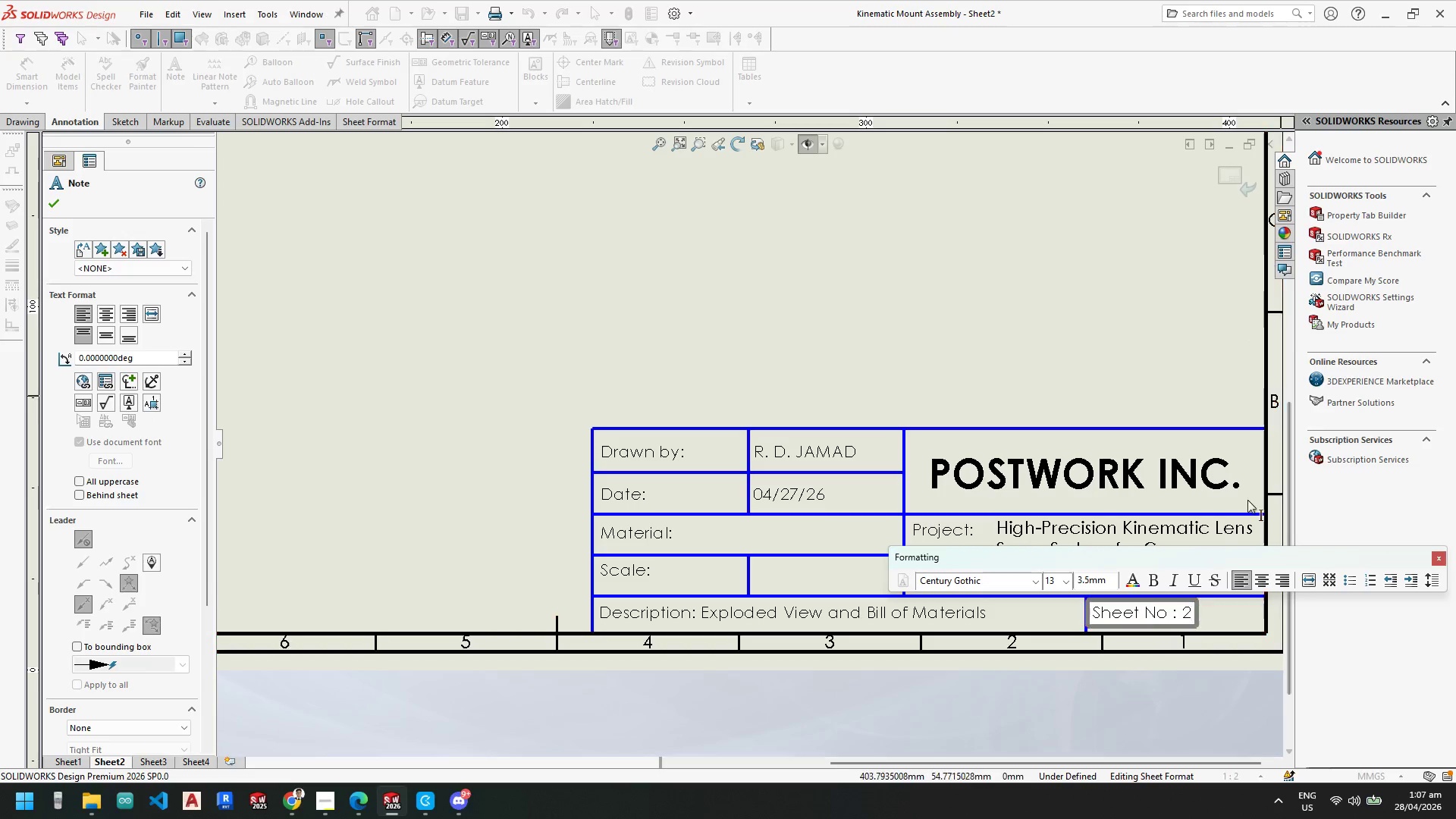 
left_click([1224, 671])
 